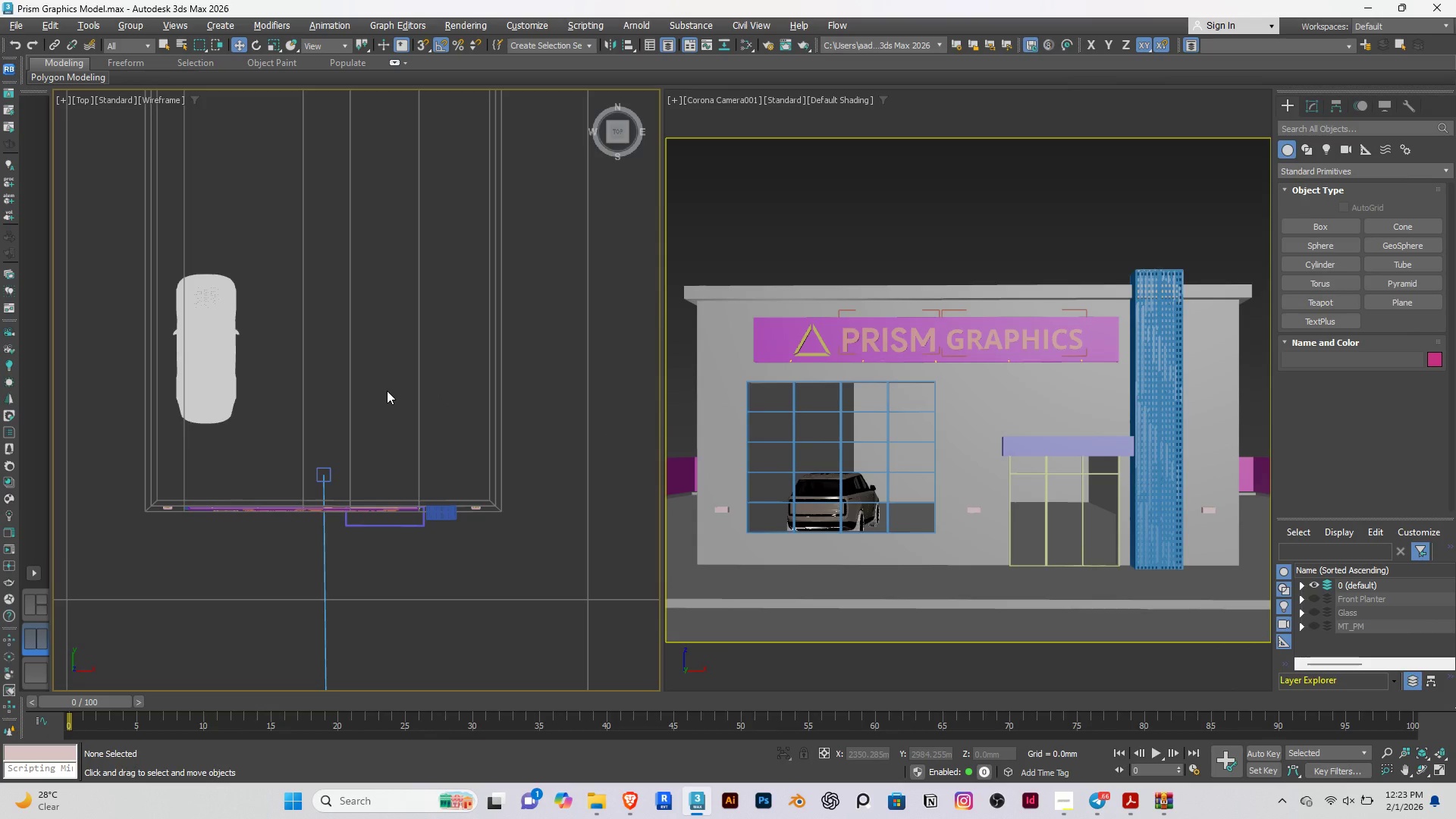 
left_click([594, 803])
 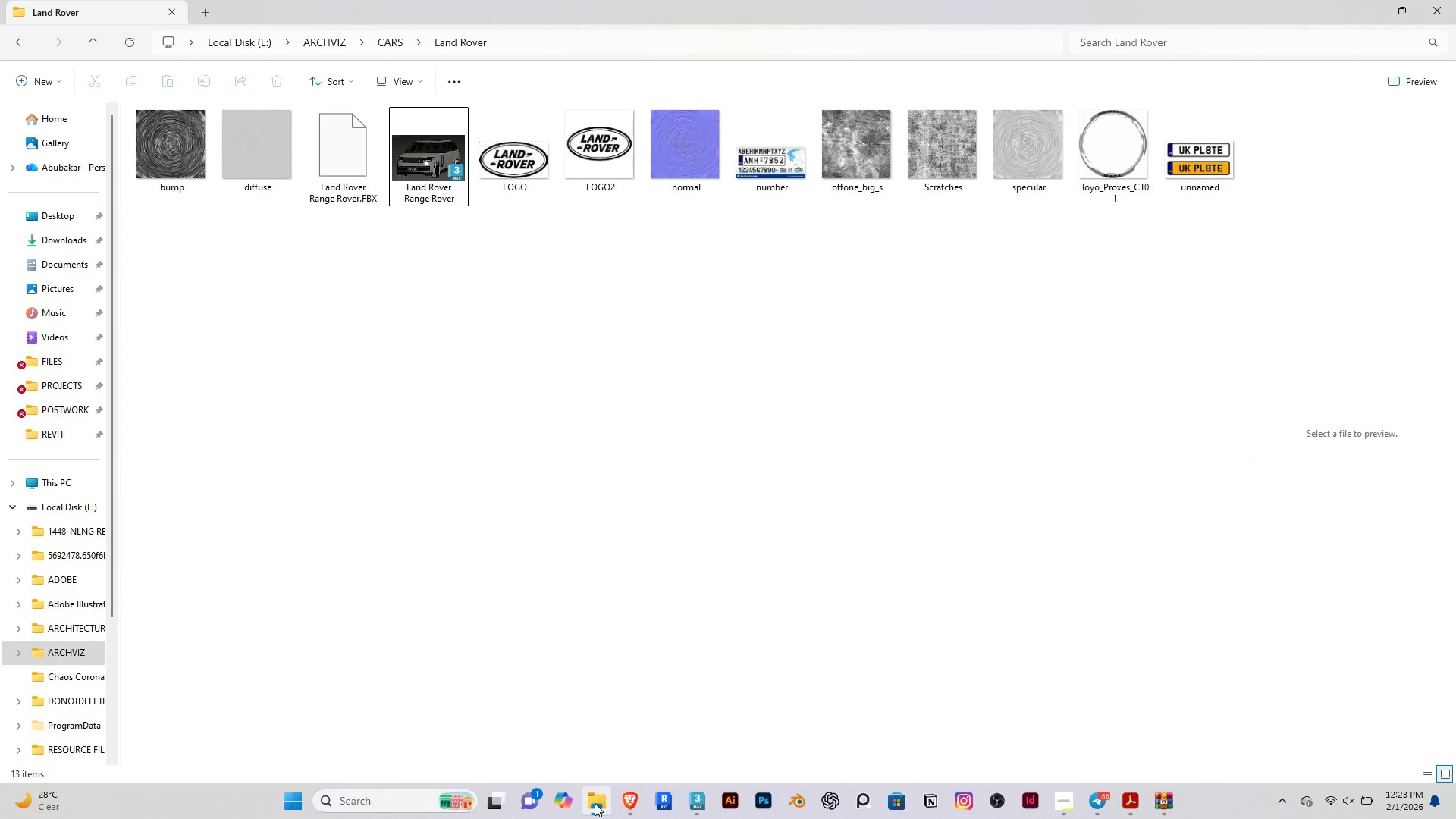 
wait(6.66)
 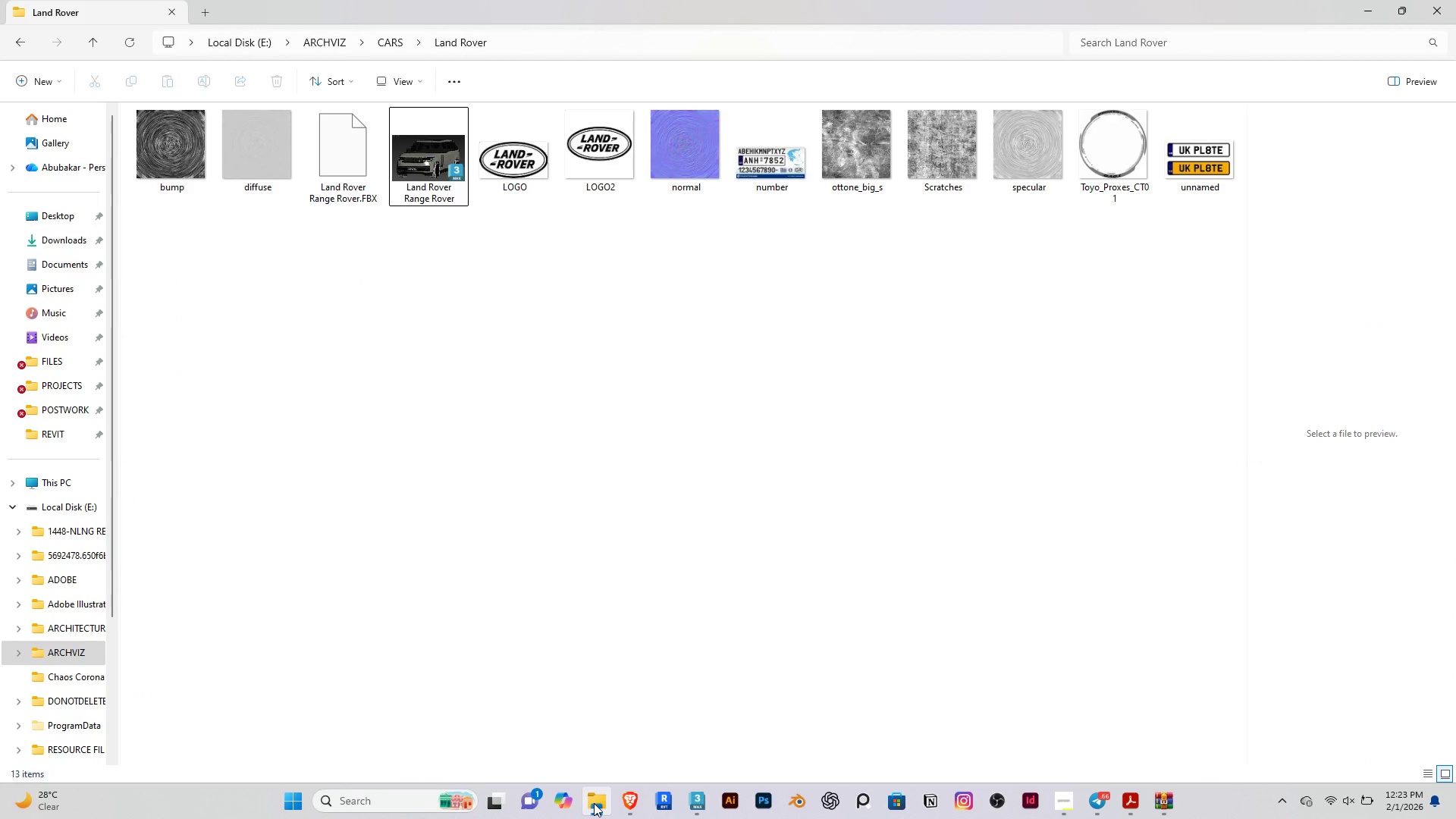 
left_click([1354, 11])
 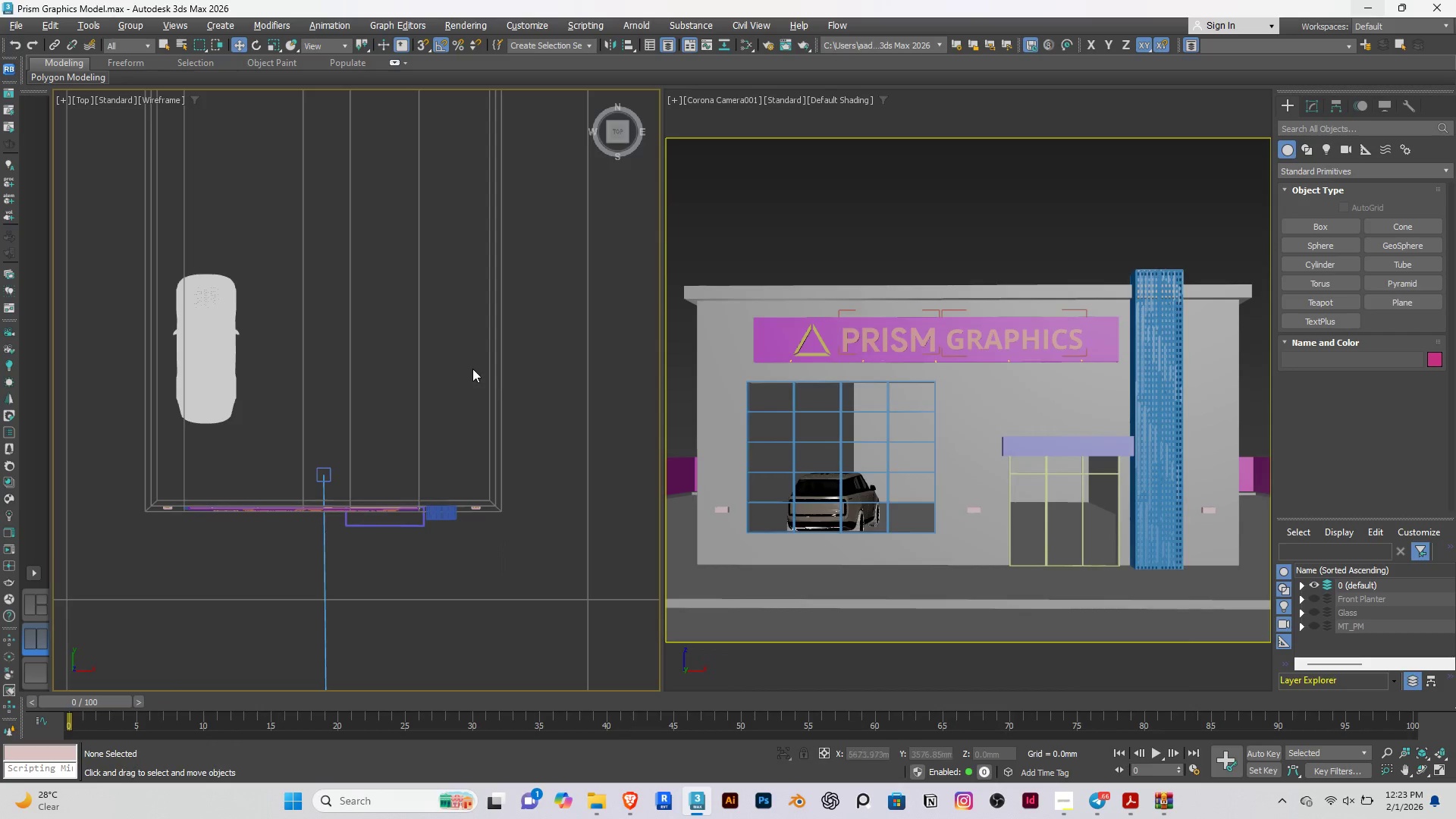 
left_click([468, 366])
 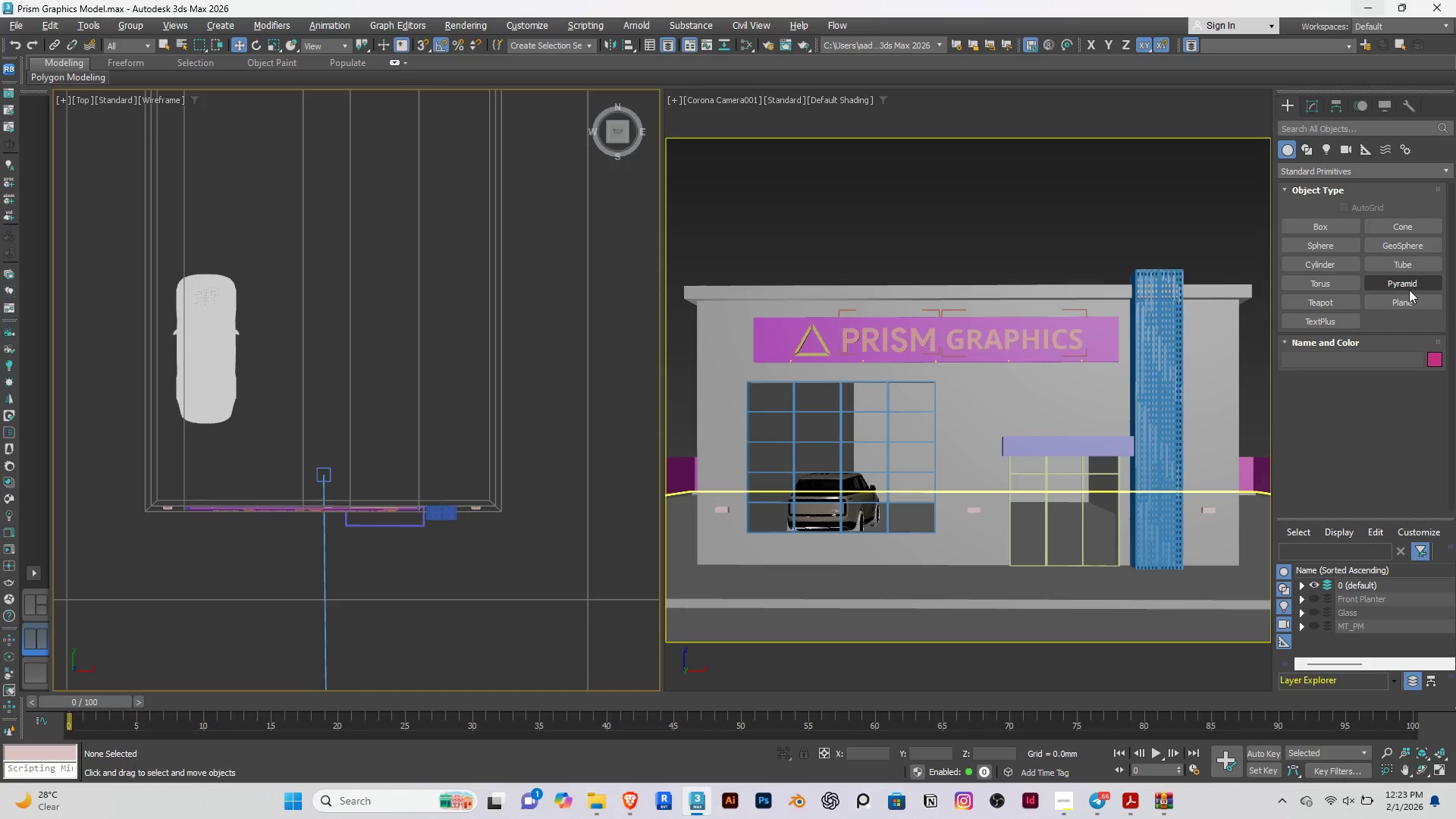 
left_click([1398, 302])
 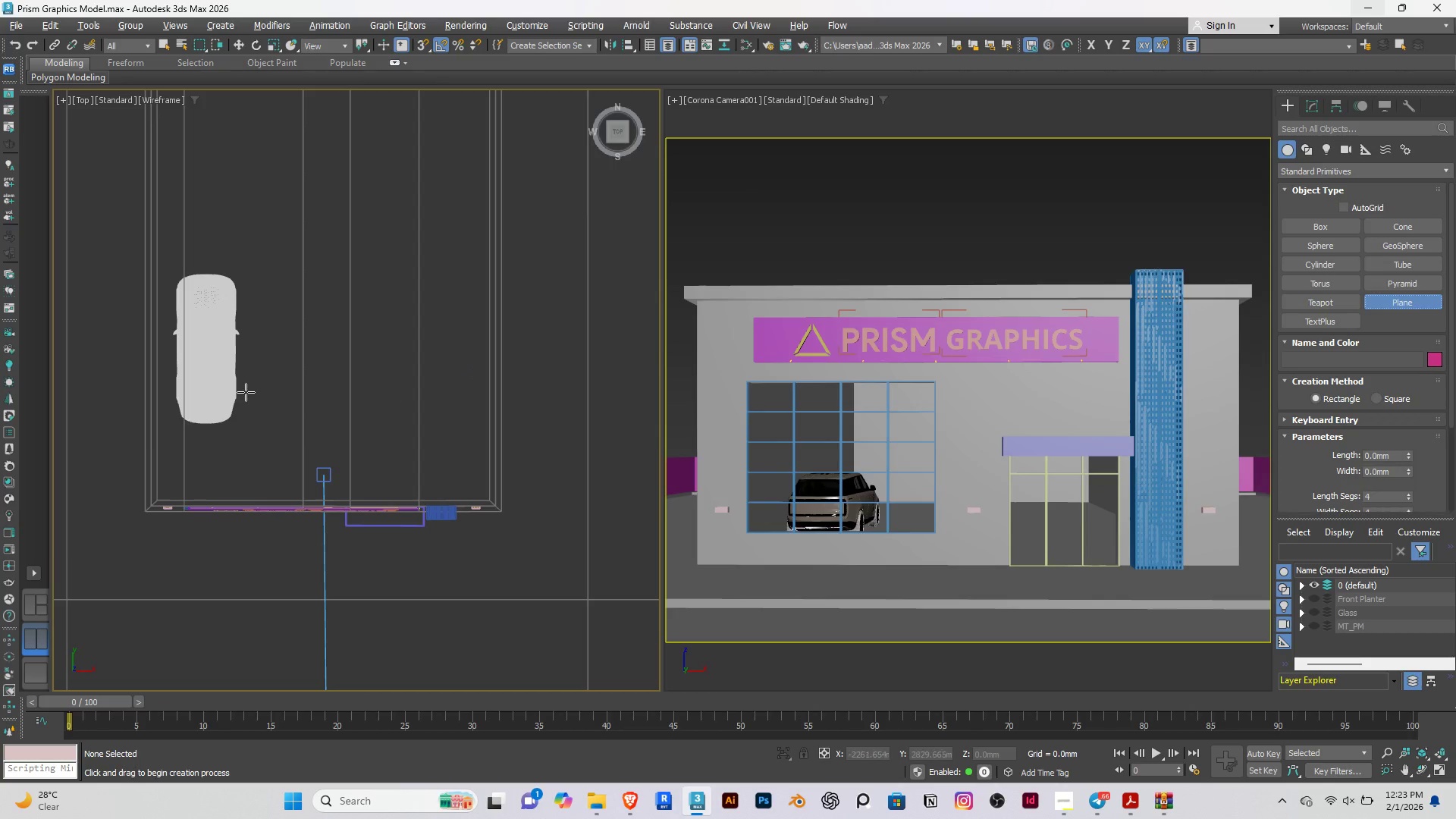 
scroll: coordinate [246, 392], scroll_direction: down, amount: 4.0
 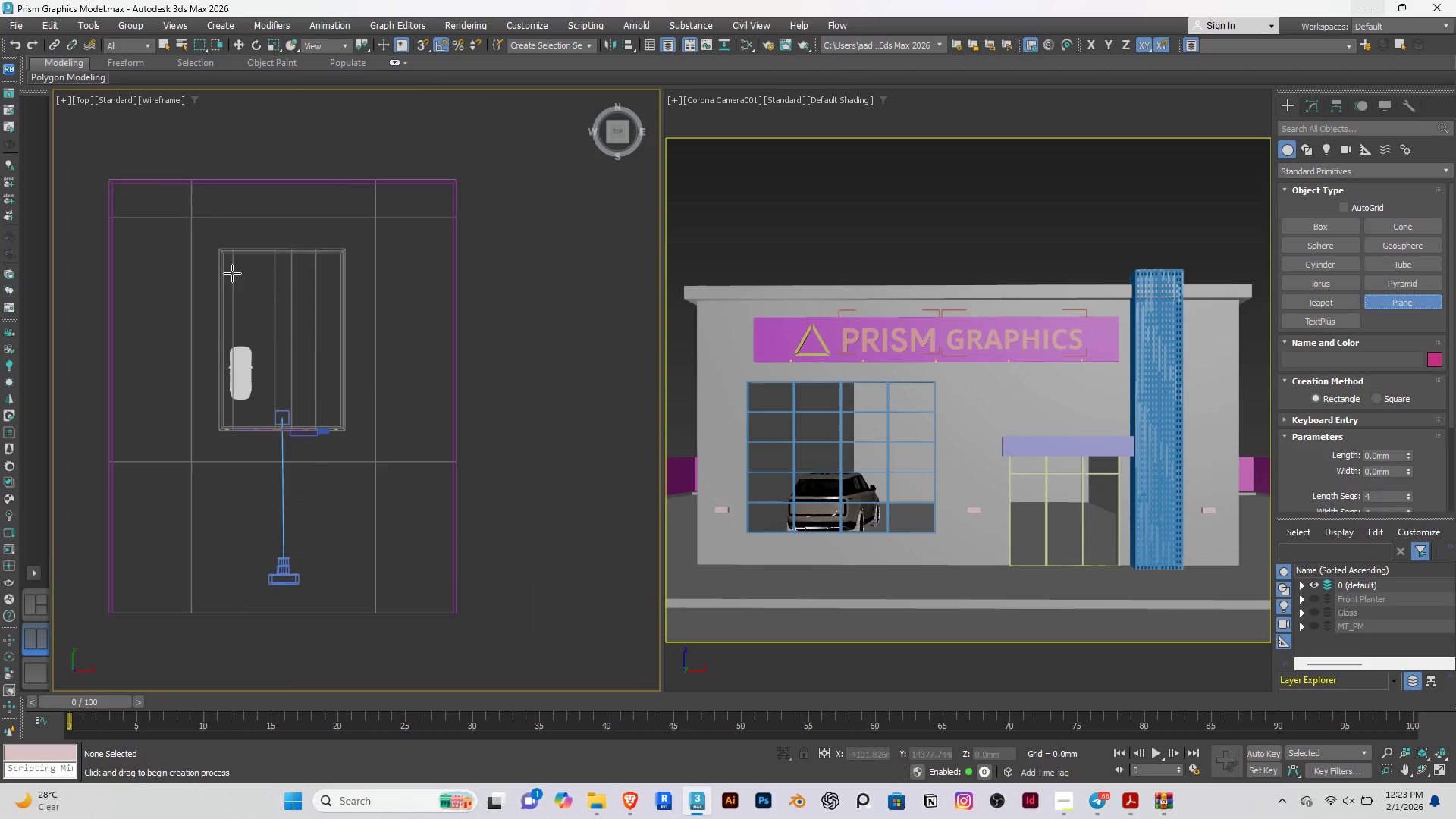 
scroll: coordinate [223, 300], scroll_direction: up, amount: 3.0
 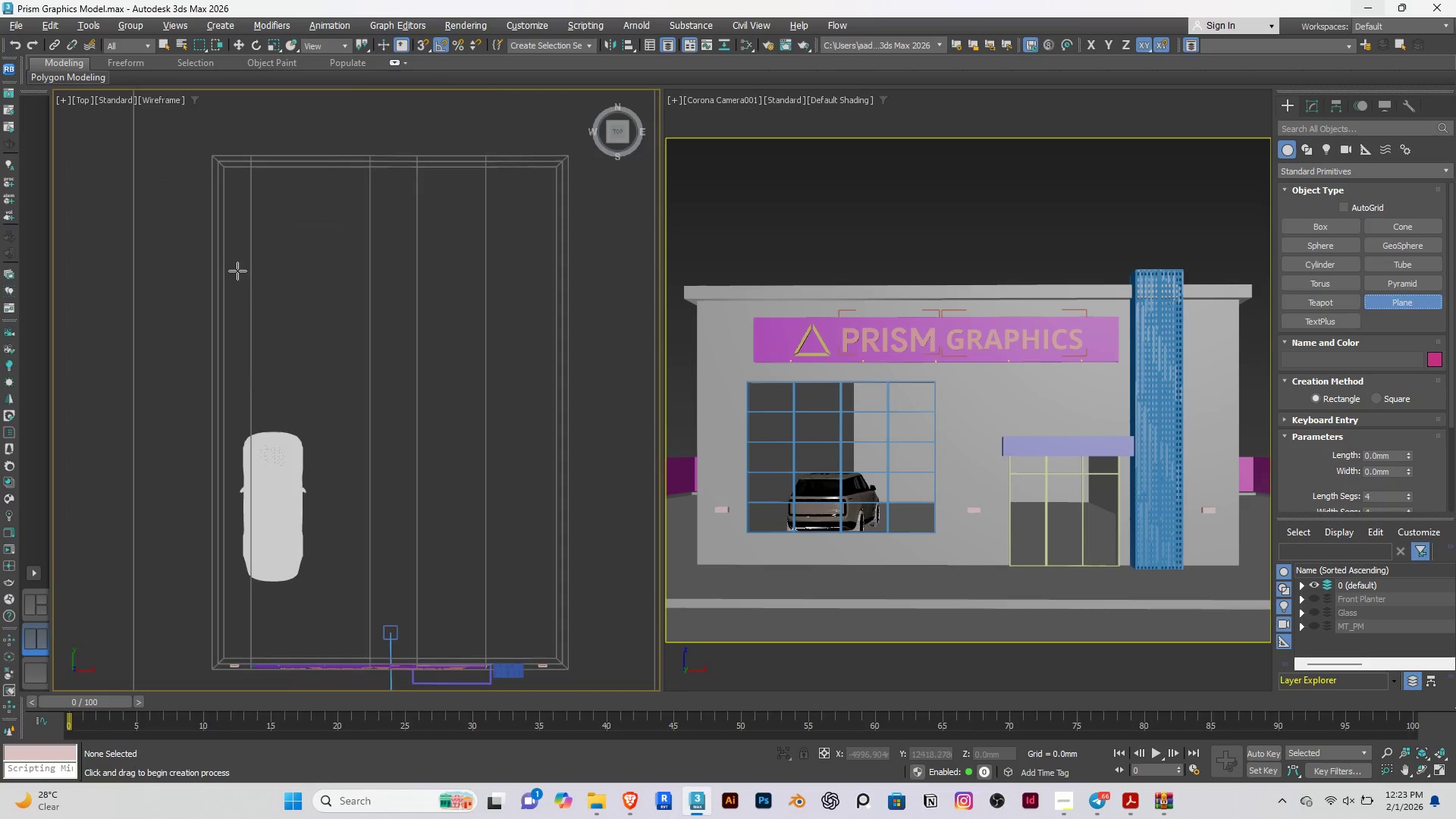 
key(S)
 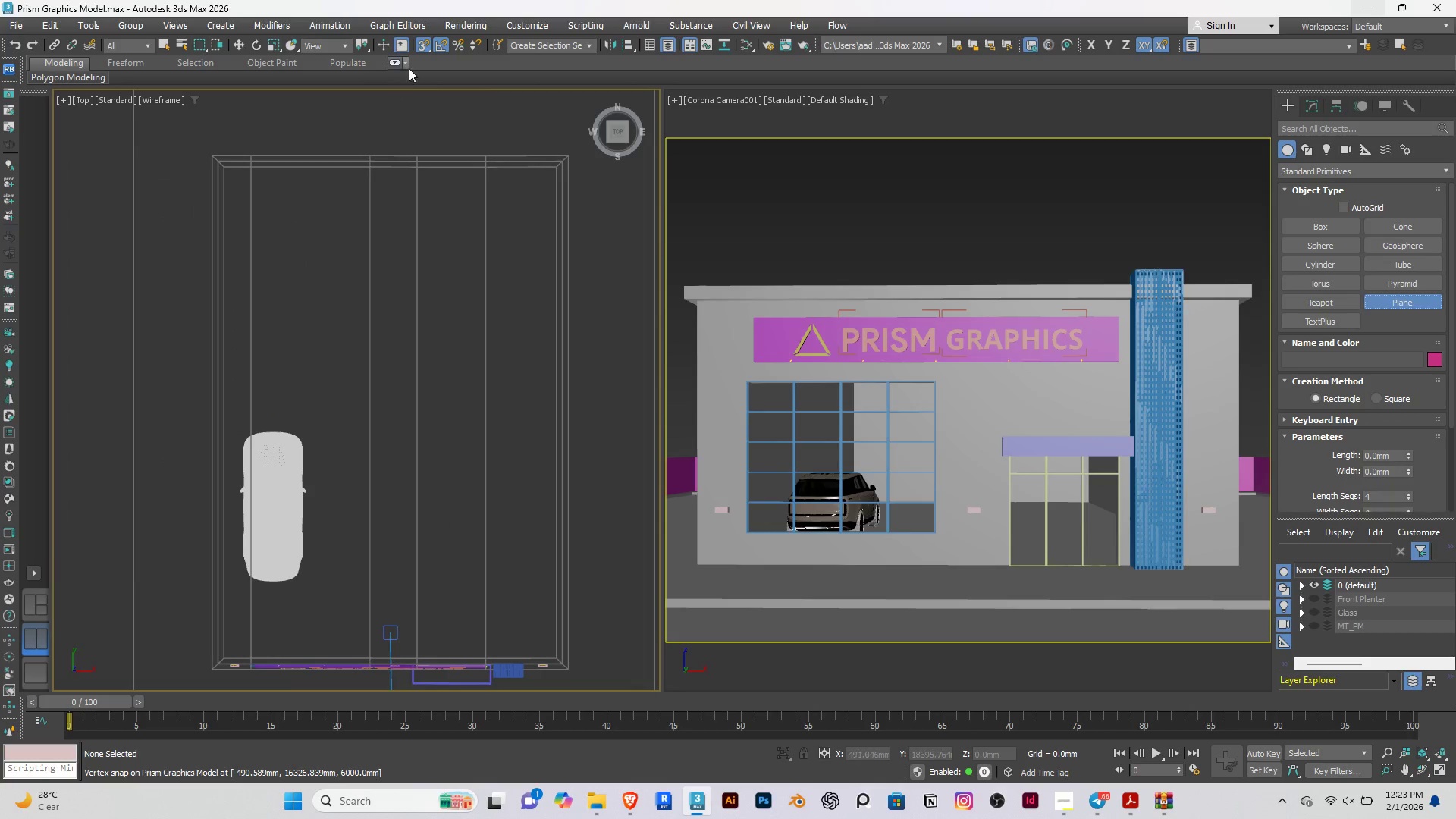 
left_click_drag(start_coordinate=[423, 46], to_coordinate=[421, 77])
 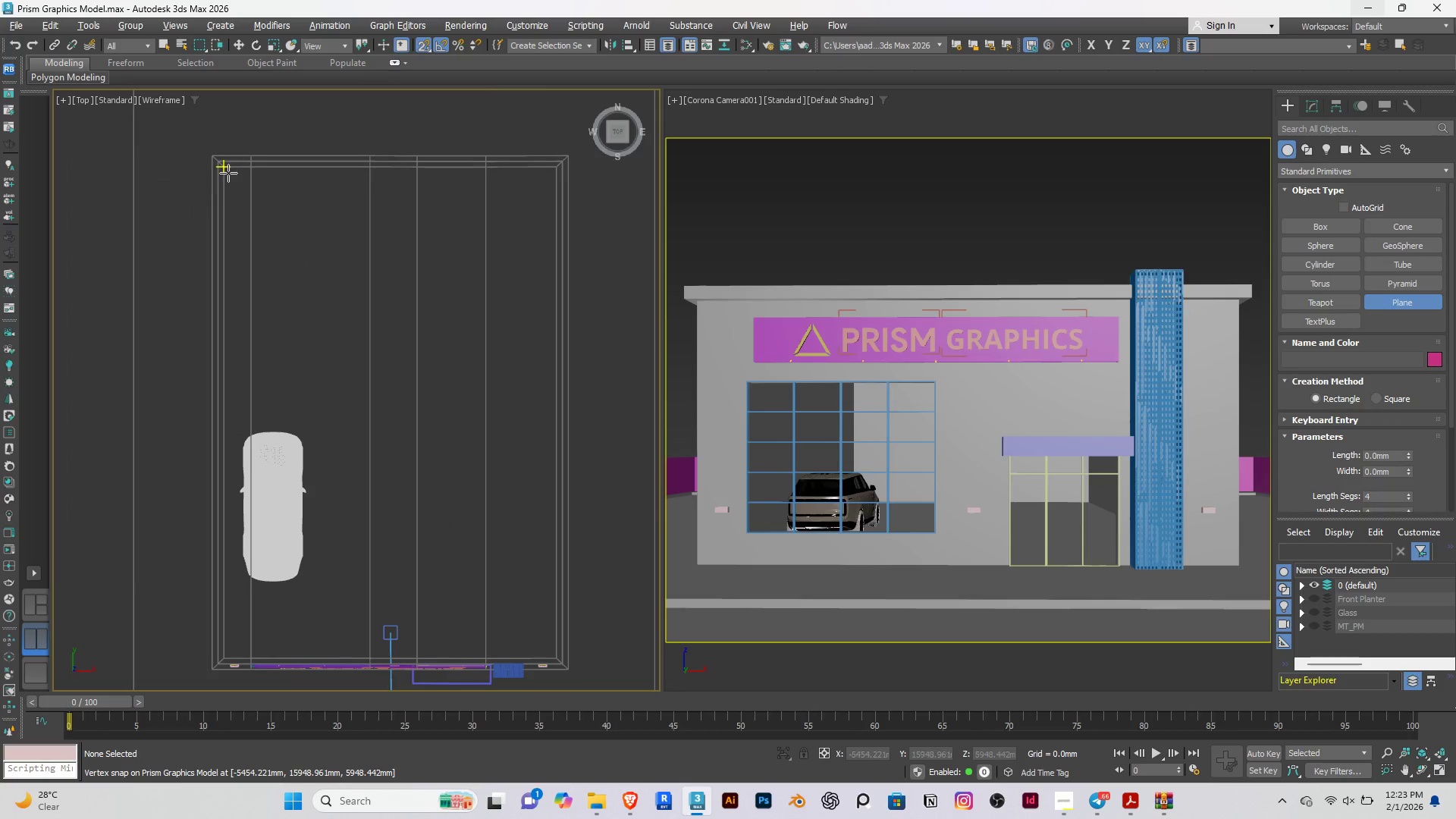 
scroll: coordinate [225, 190], scroll_direction: up, amount: 7.0
 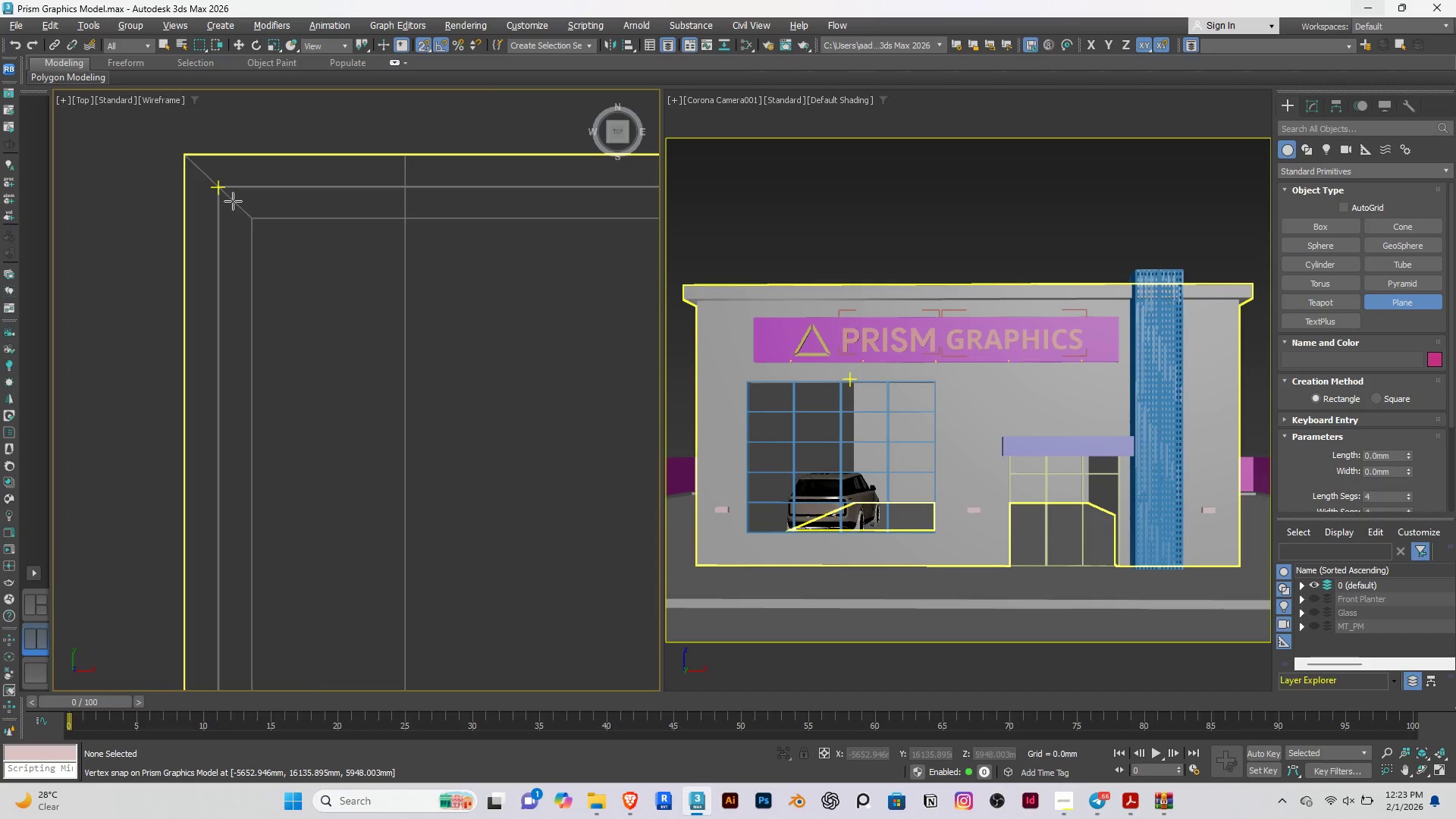 
left_click_drag(start_coordinate=[233, 201], to_coordinate=[548, 578])
 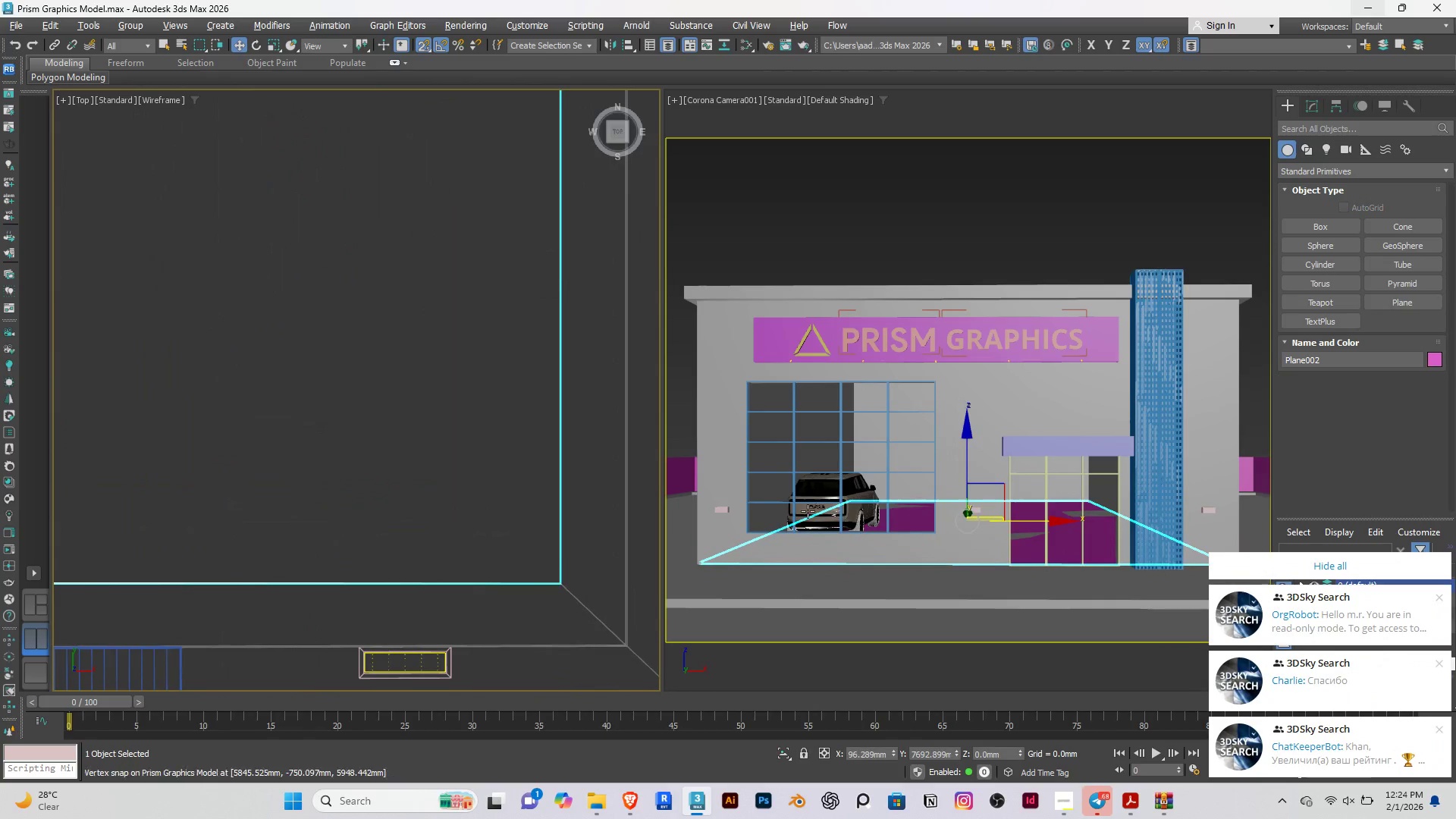 
scroll: coordinate [378, 422], scroll_direction: down, amount: 8.0
 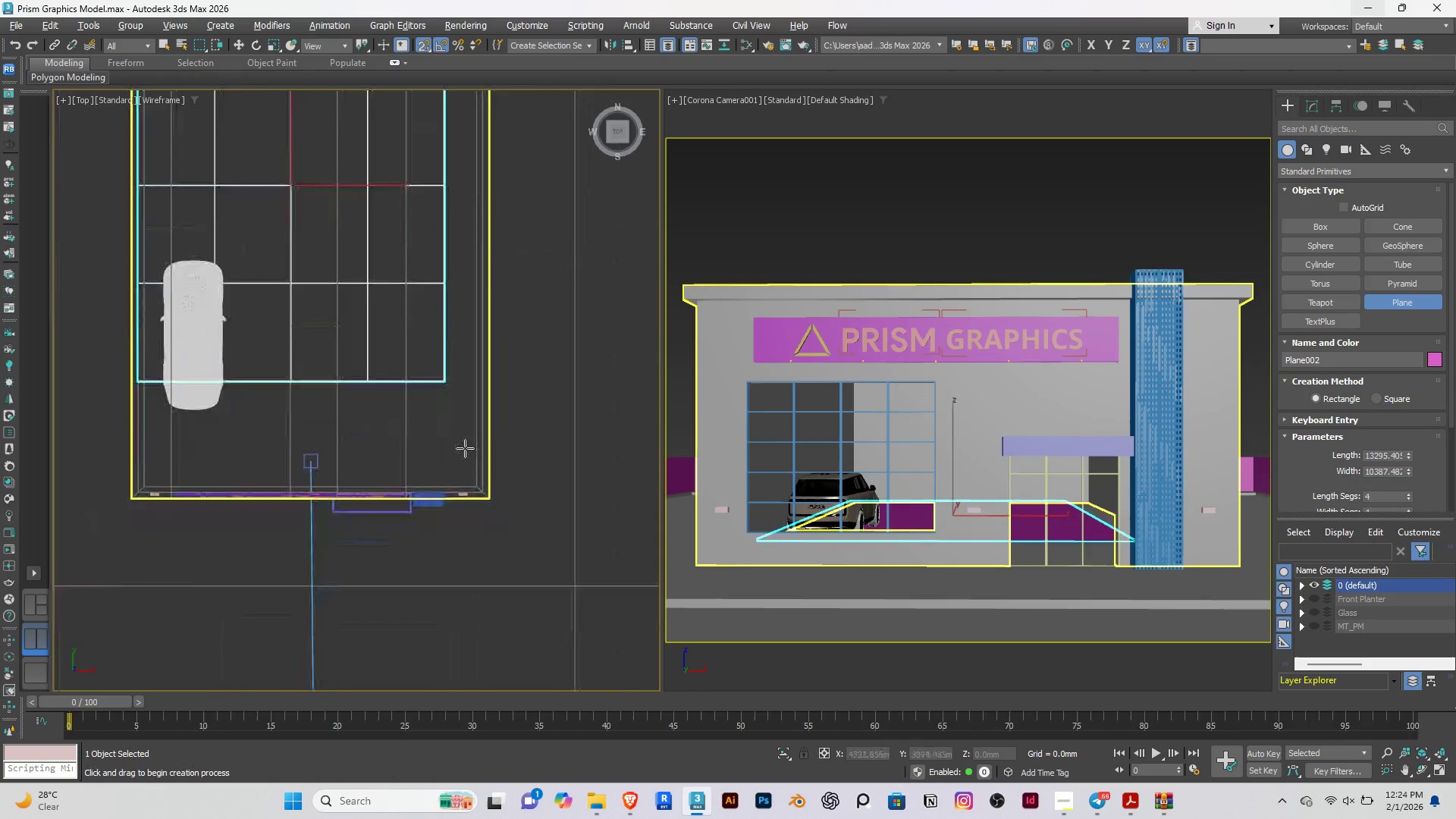 
scroll: coordinate [469, 481], scroll_direction: up, amount: 7.0
 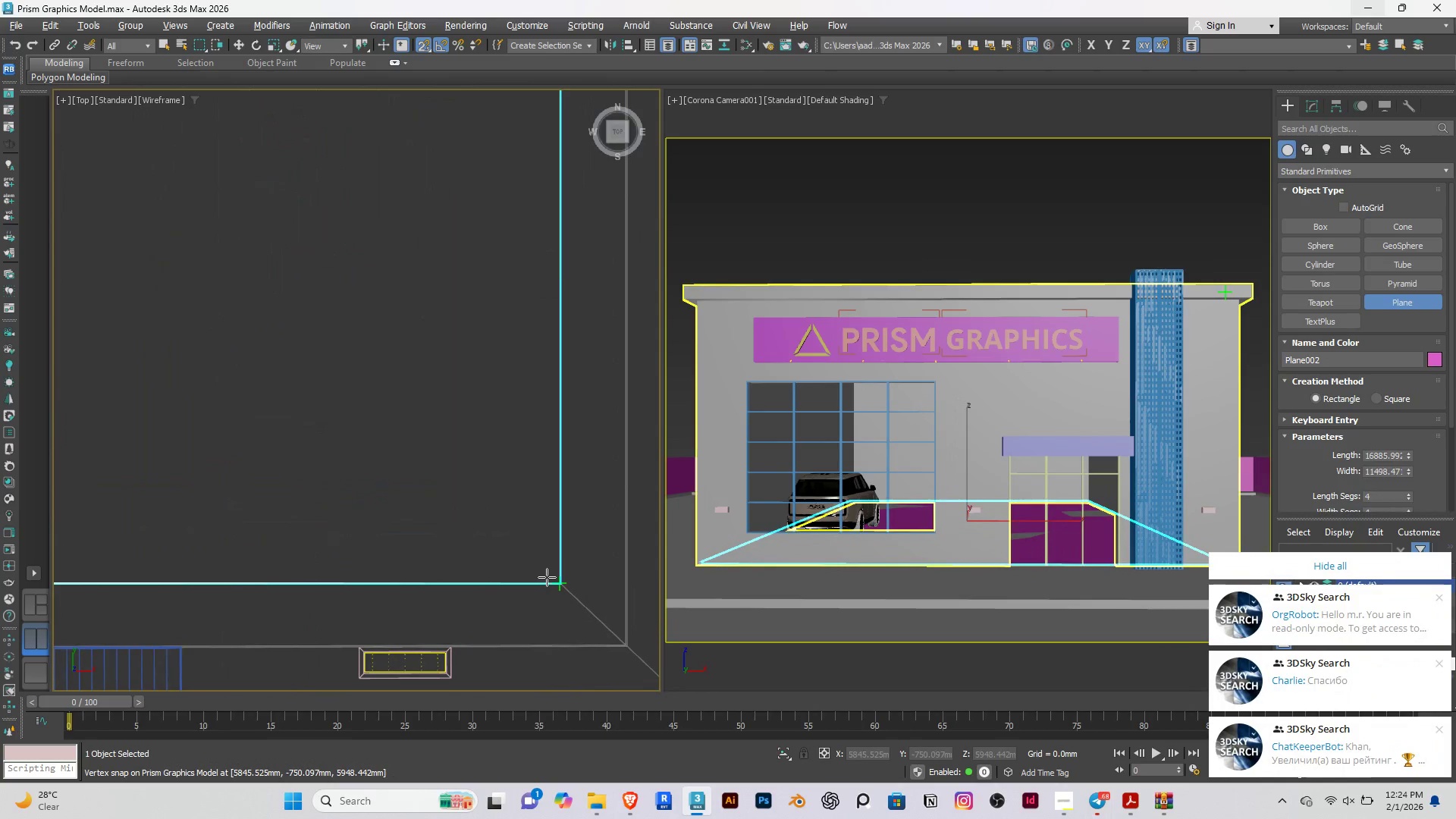 
right_click([543, 568])
 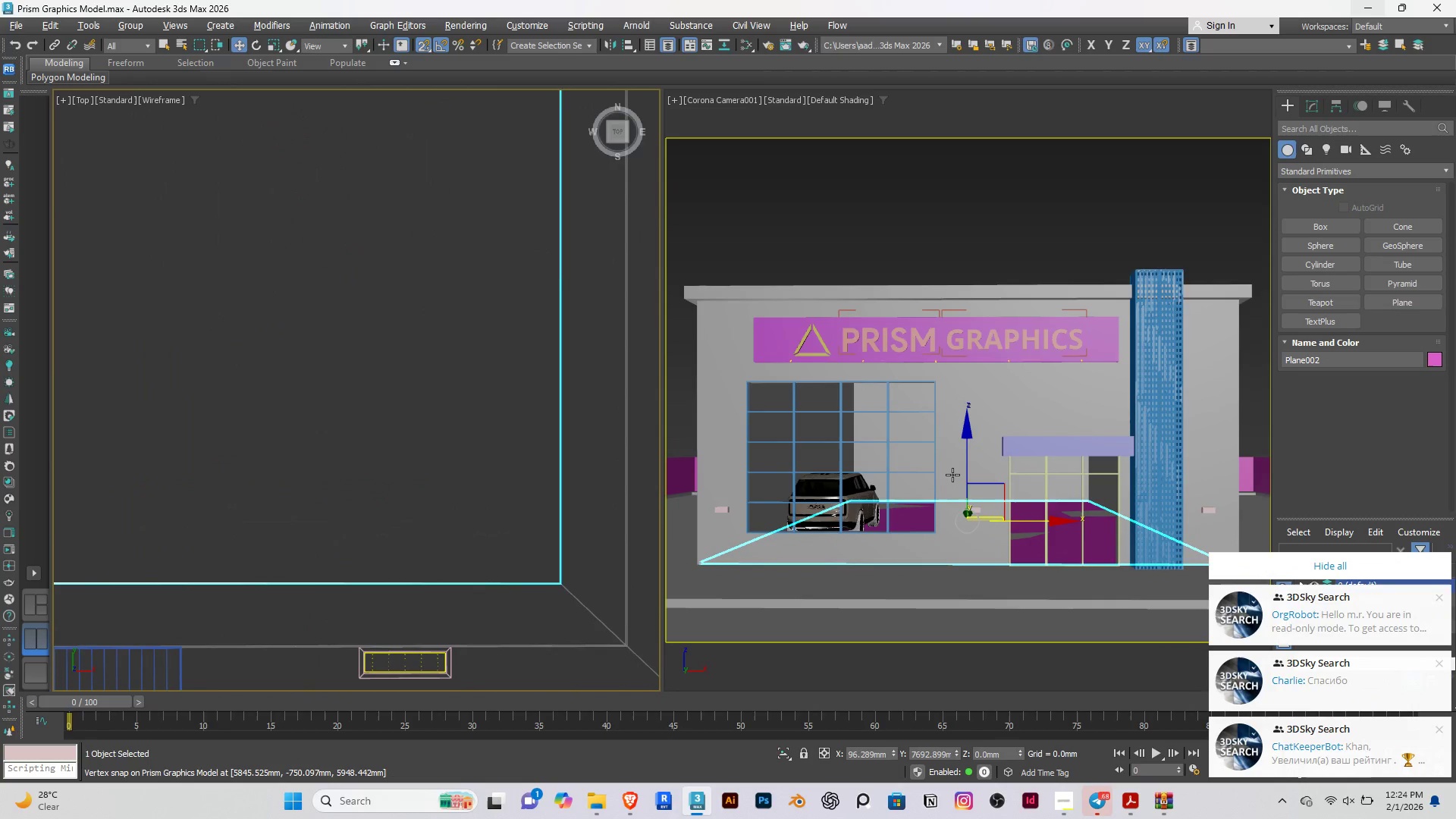 
key(S)
 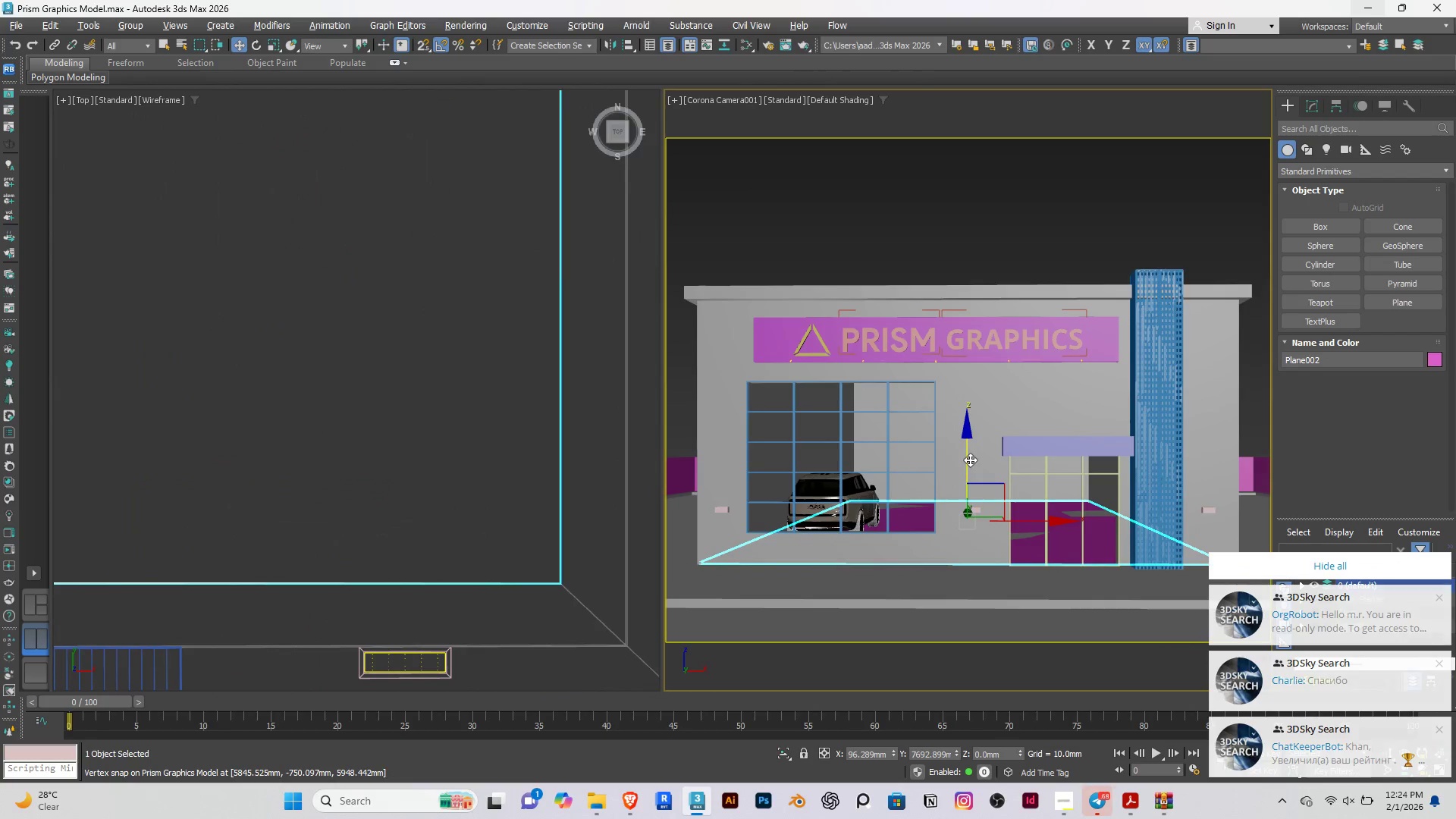 
left_click_drag(start_coordinate=[970, 460], to_coordinate=[968, 328])
 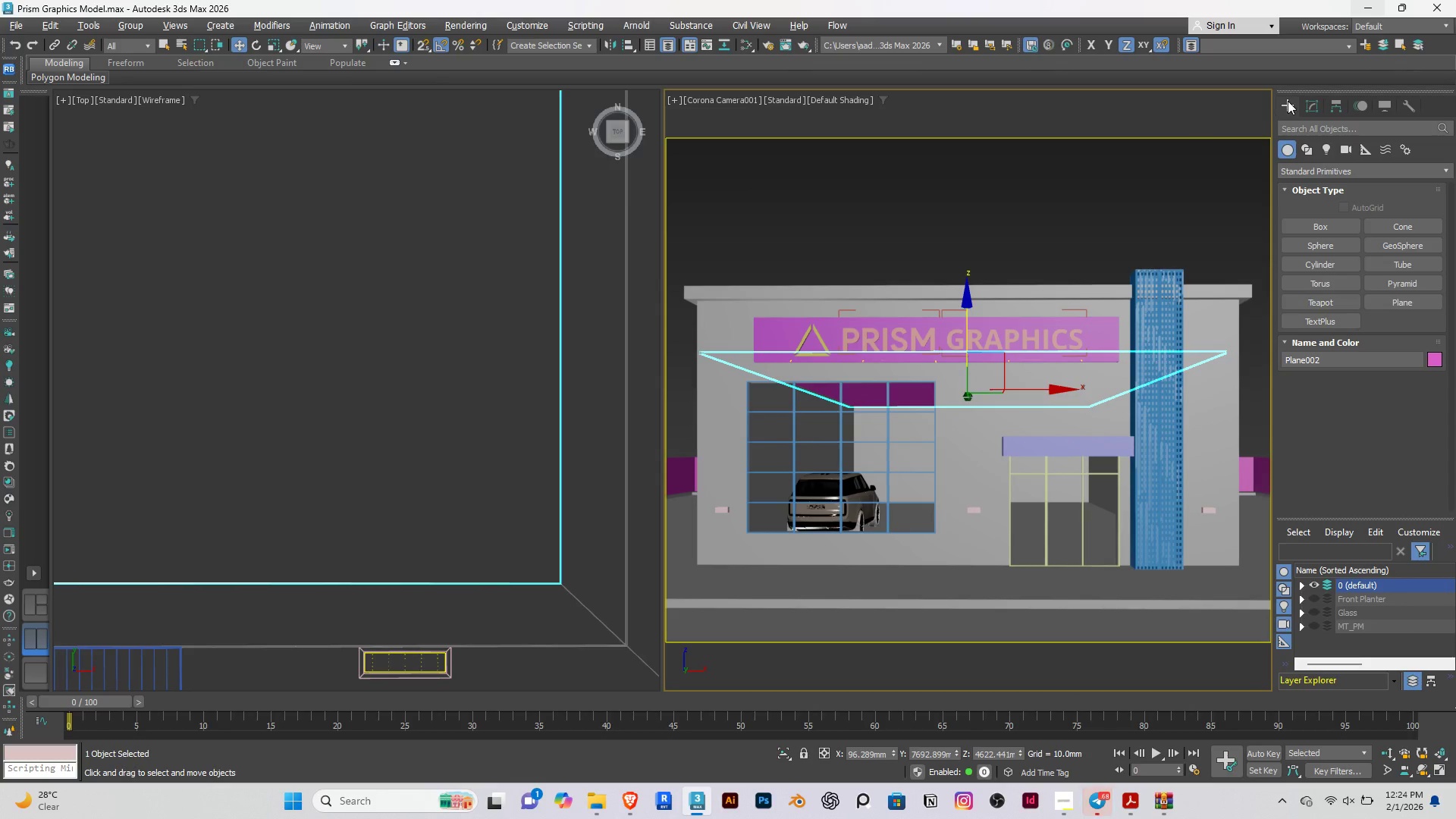 
left_click([1311, 106])
 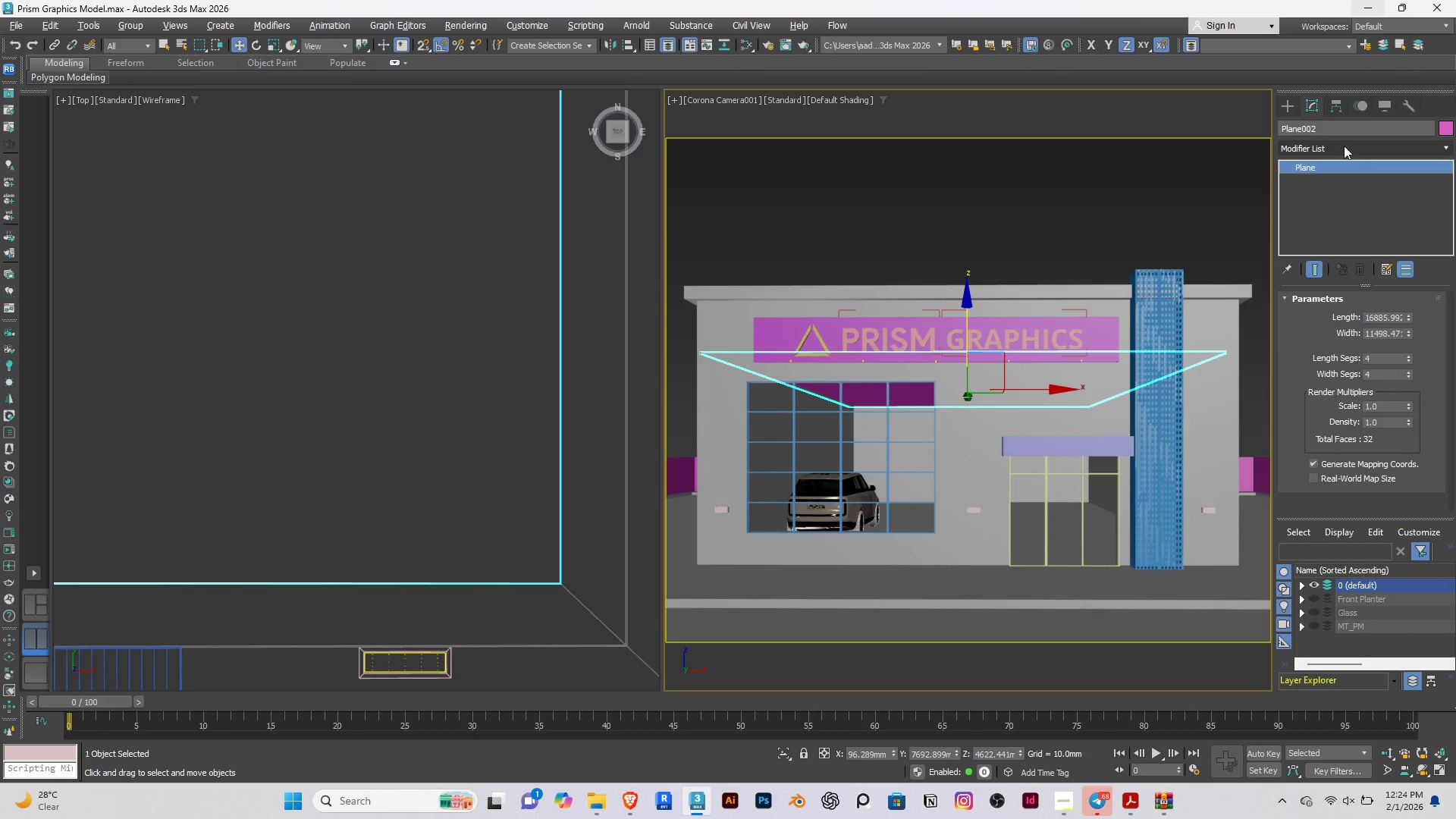 
double_click([1343, 143])
 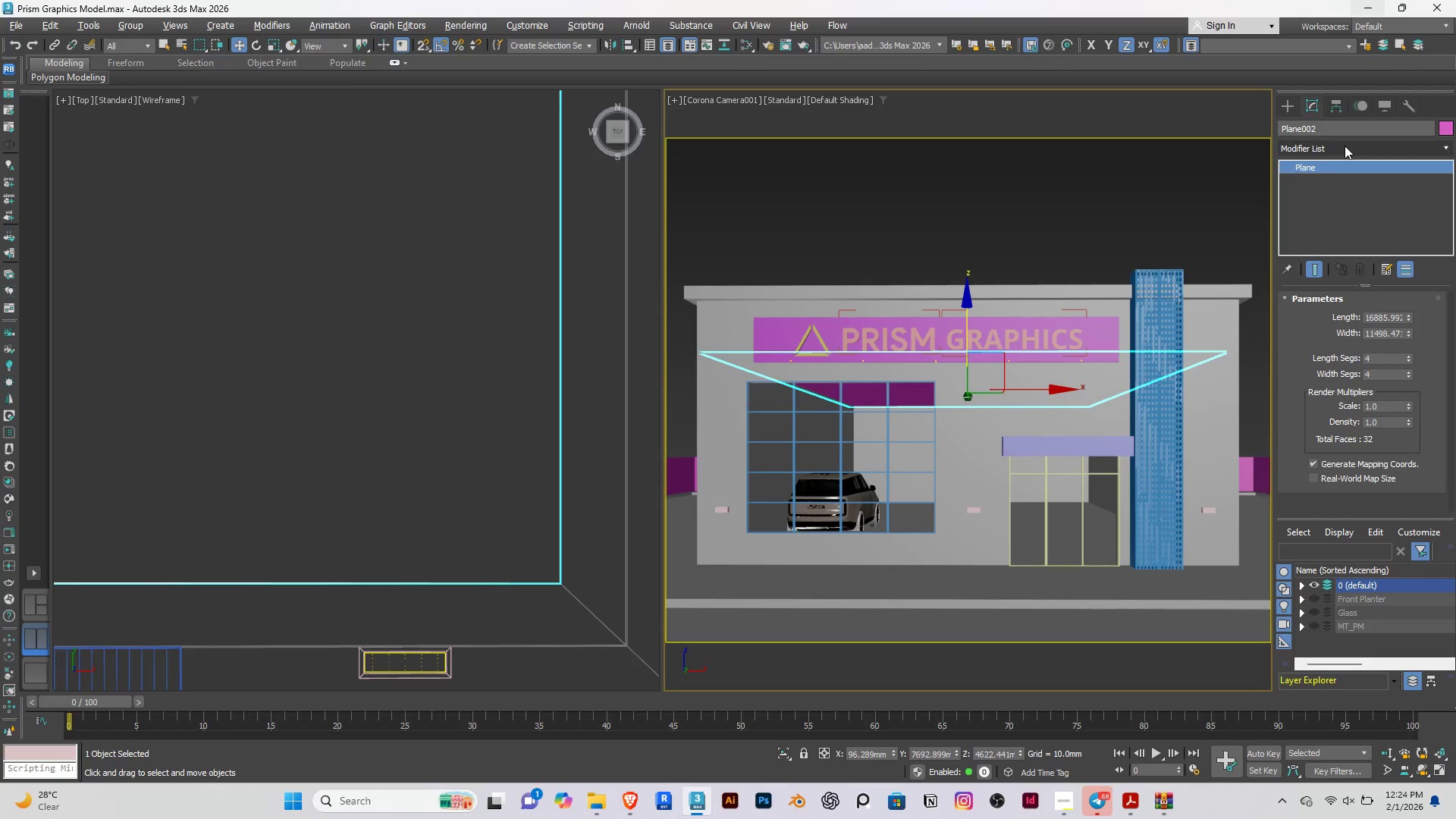 
left_click_drag(start_coordinate=[1345, 146], to_coordinate=[1293, 147])
 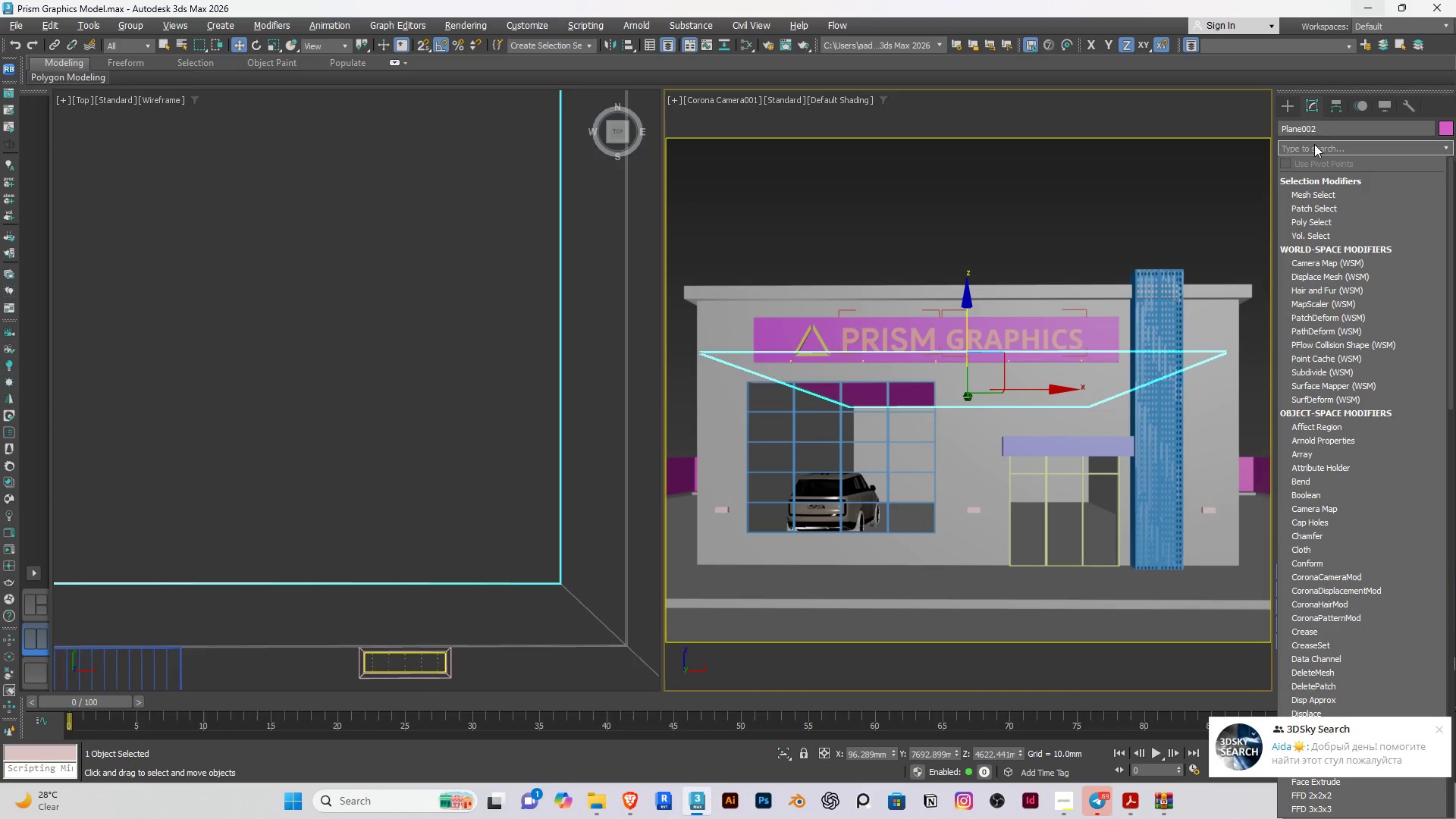 
type(ceiling)
 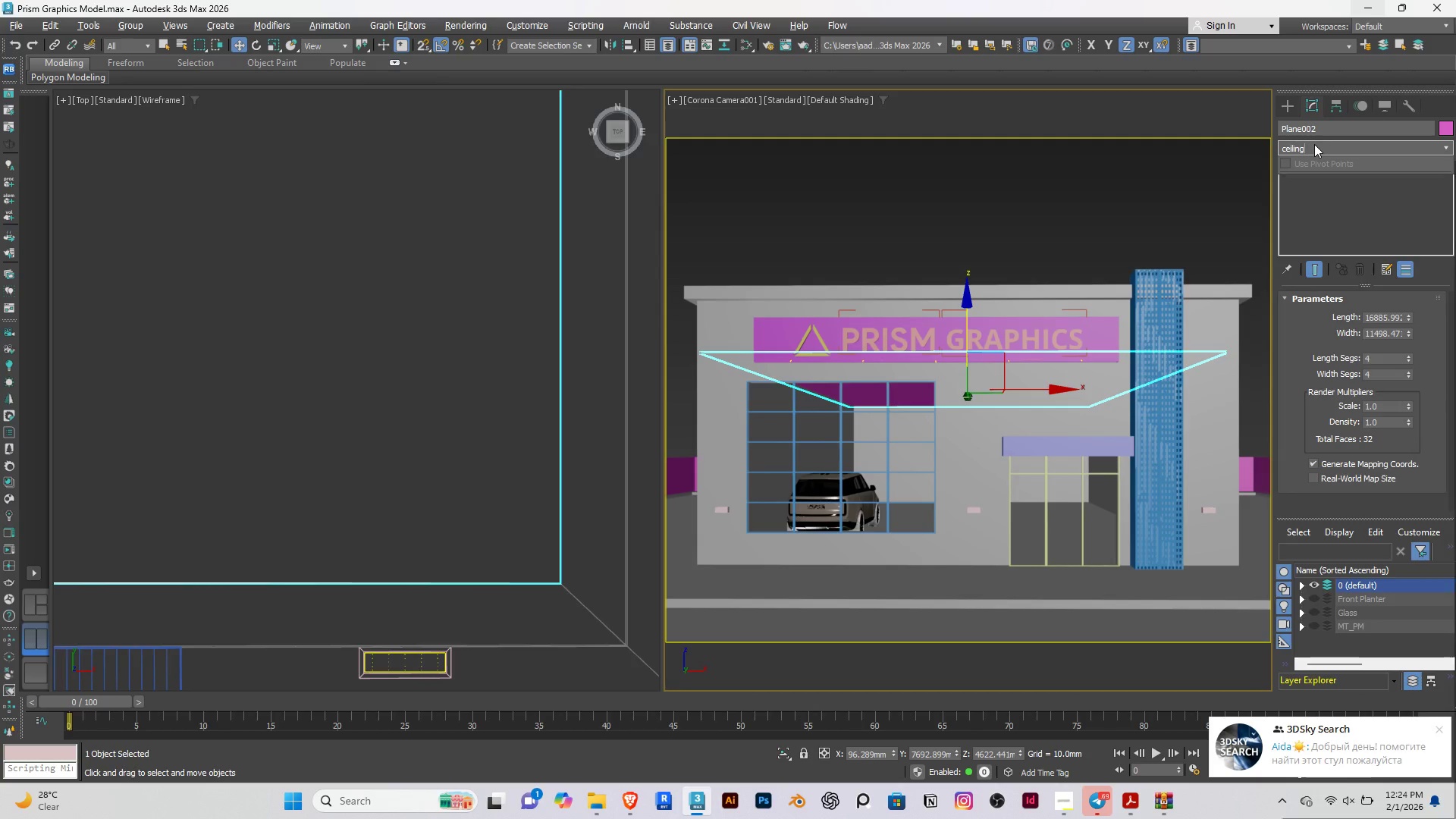 
key(Enter)
 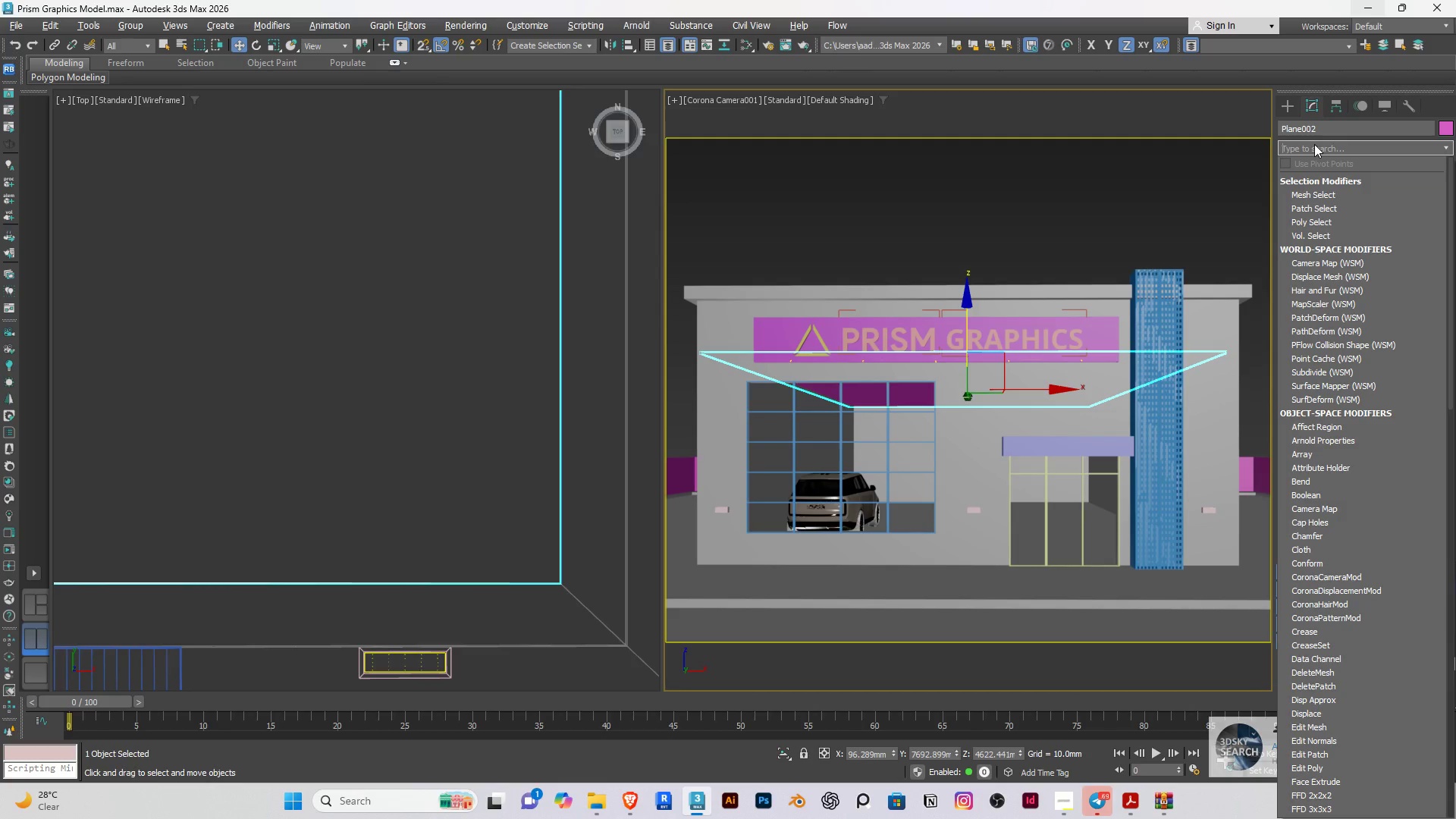 
wait(6.31)
 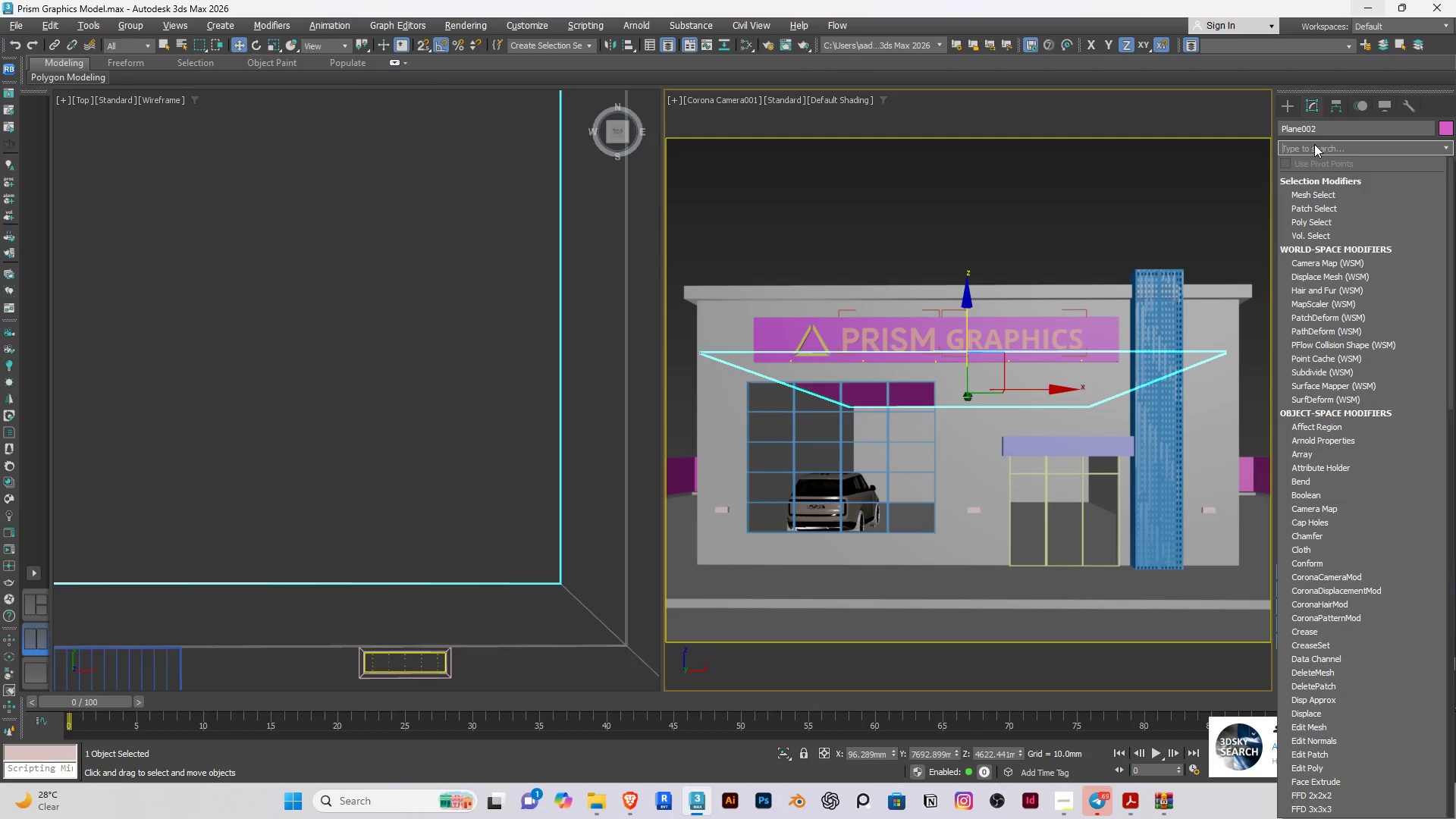 
left_click([516, 445])
 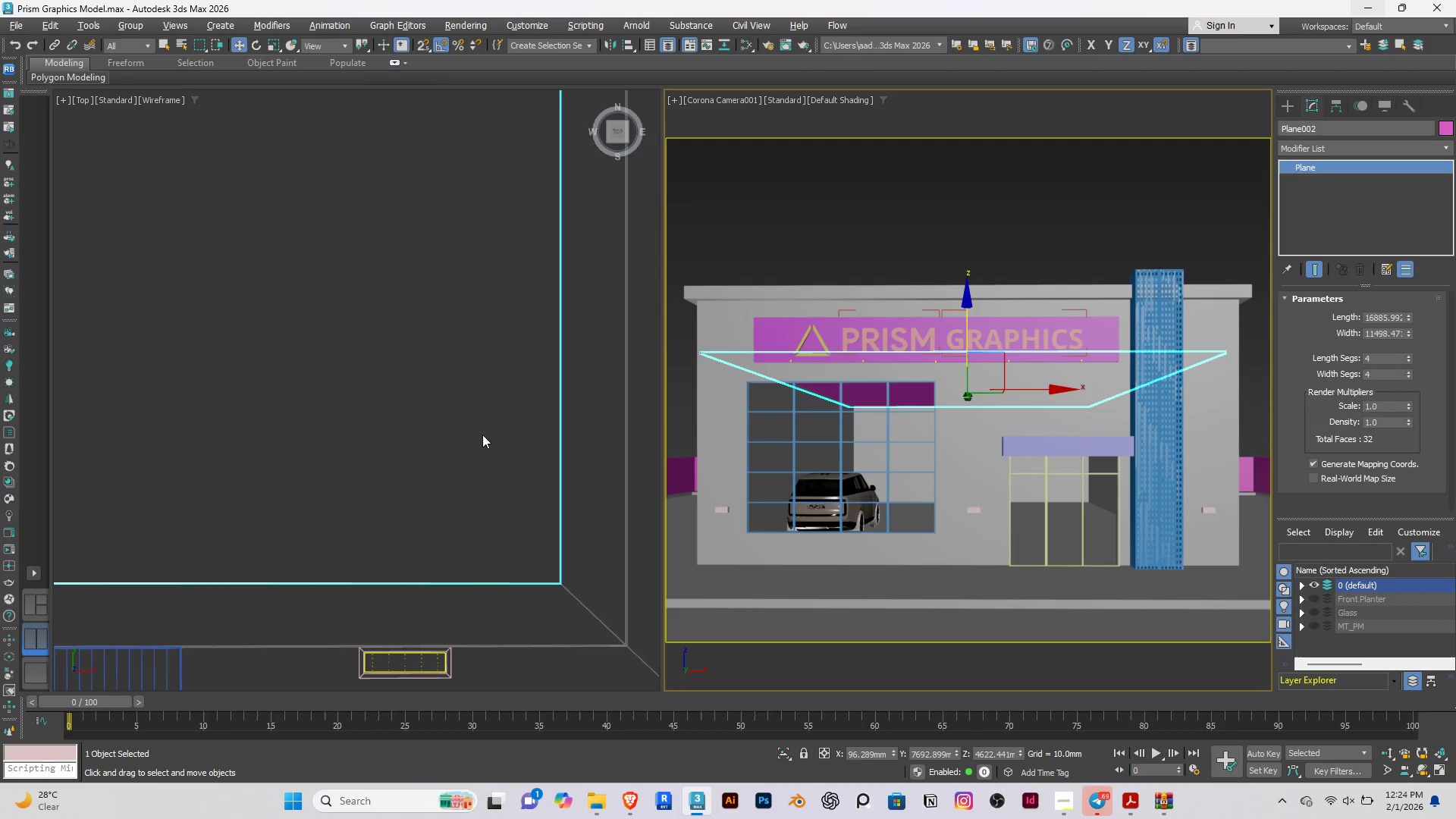 
left_click([362, 425])
 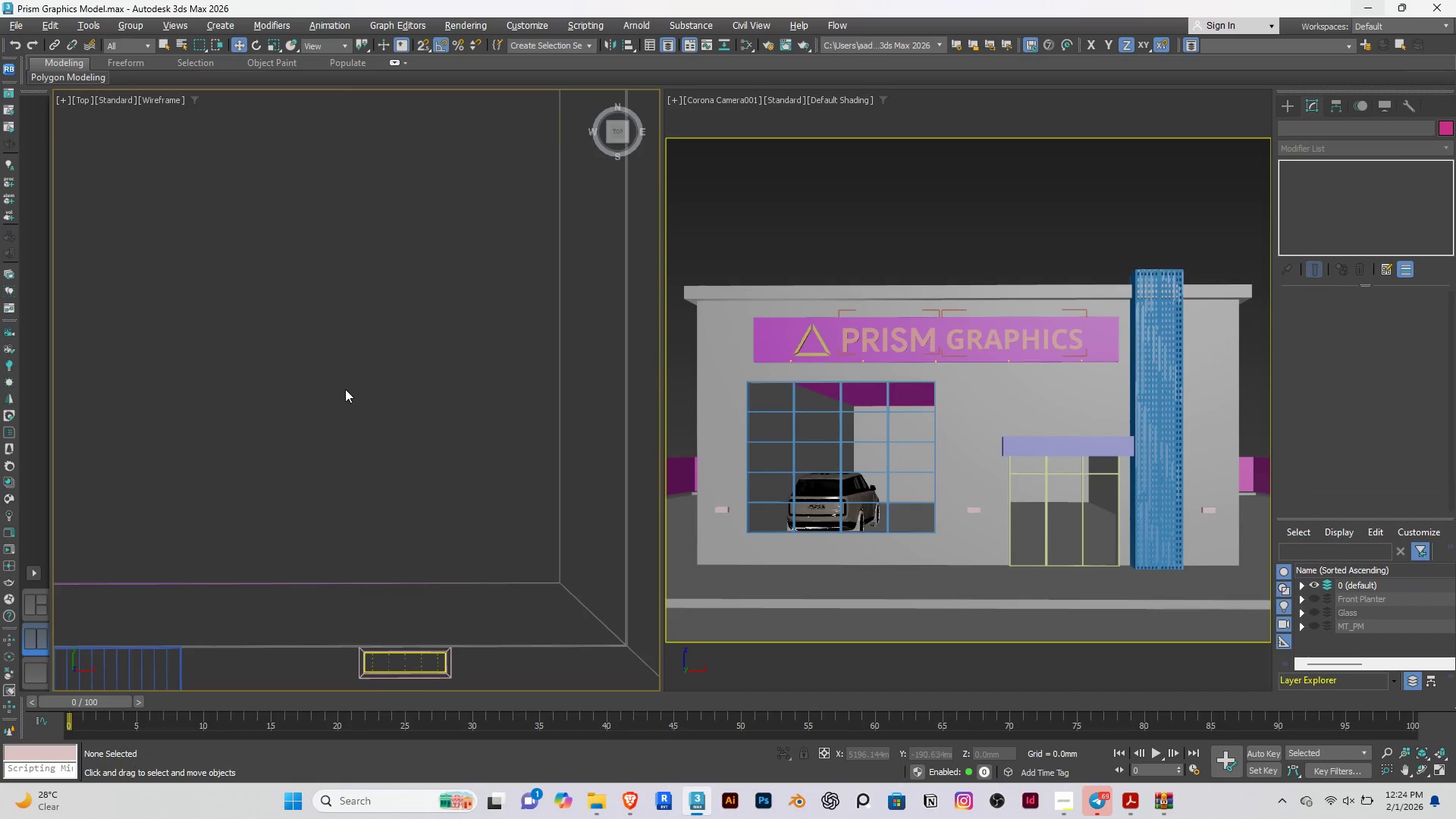 
left_click([365, 379])
 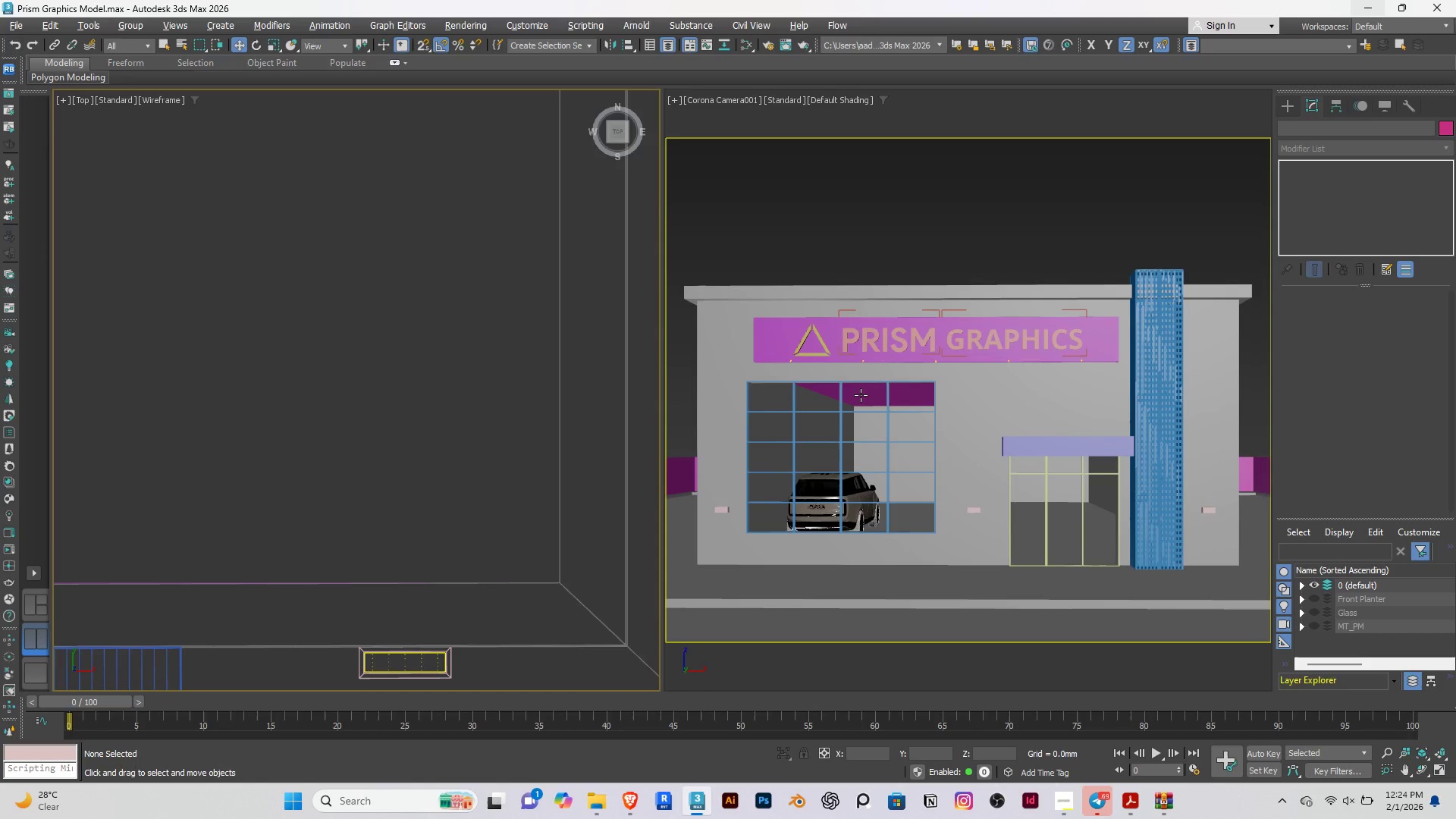 
left_click([871, 389])
 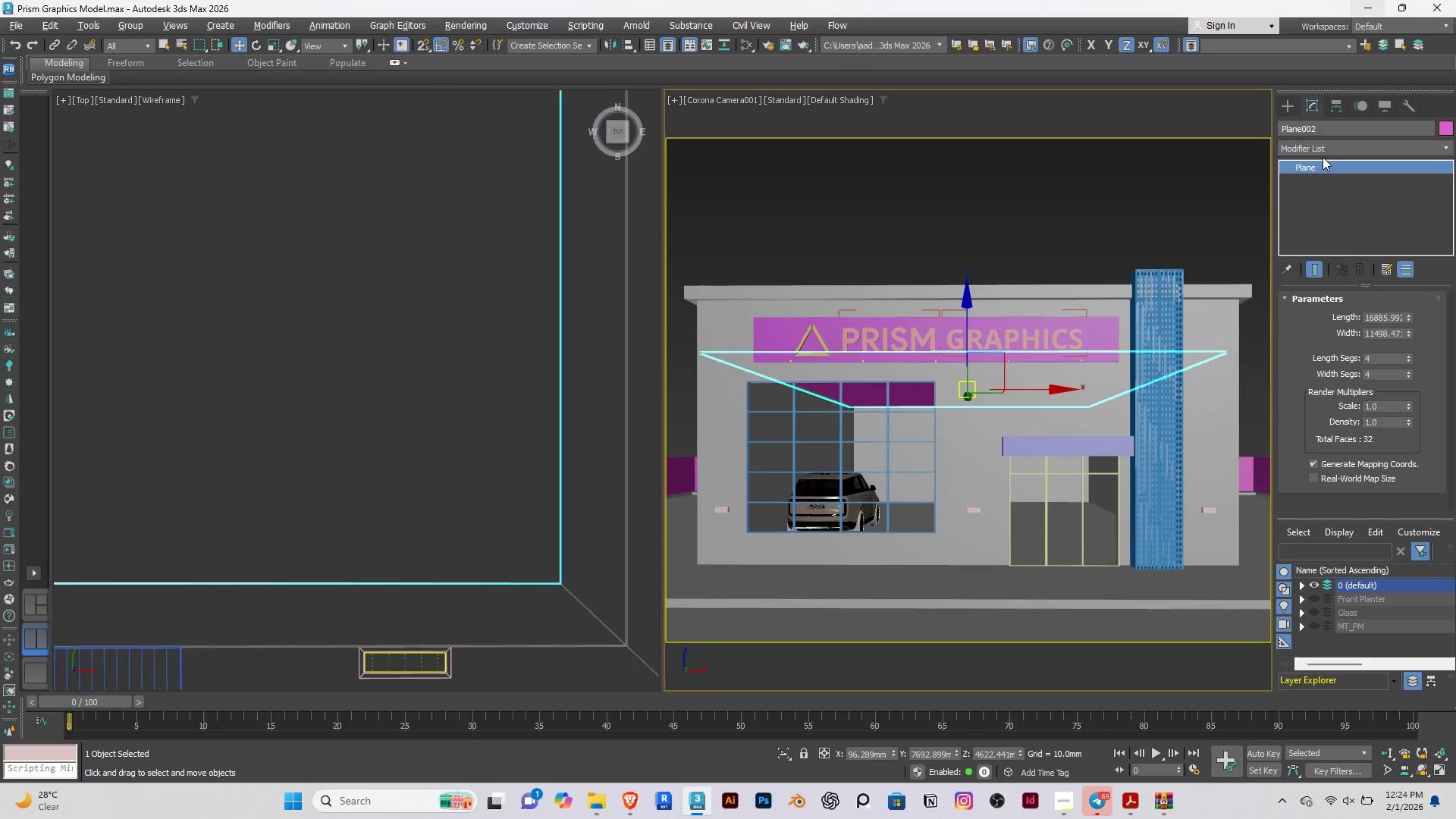 
left_click([1318, 145])
 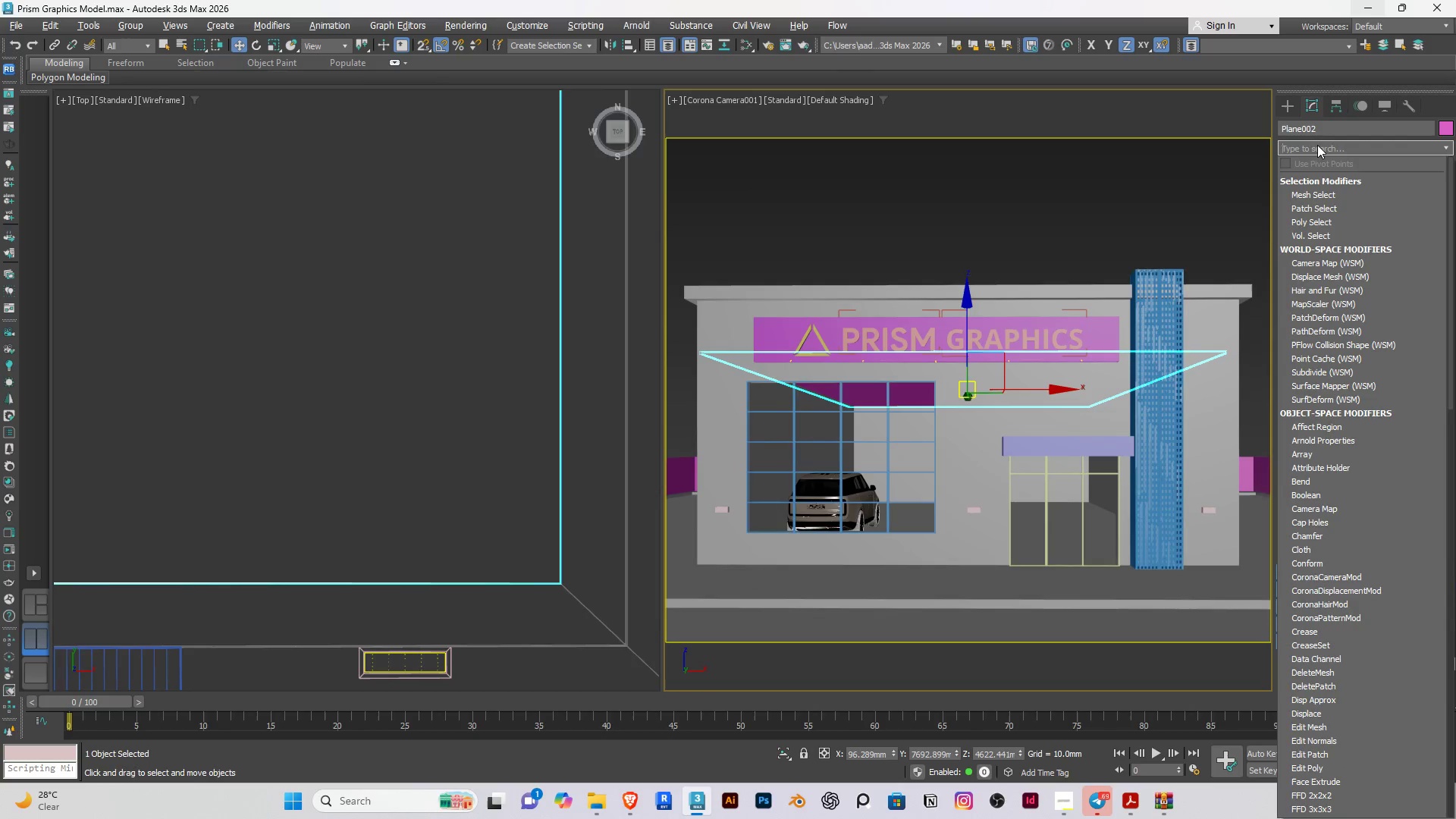 
type(she)
 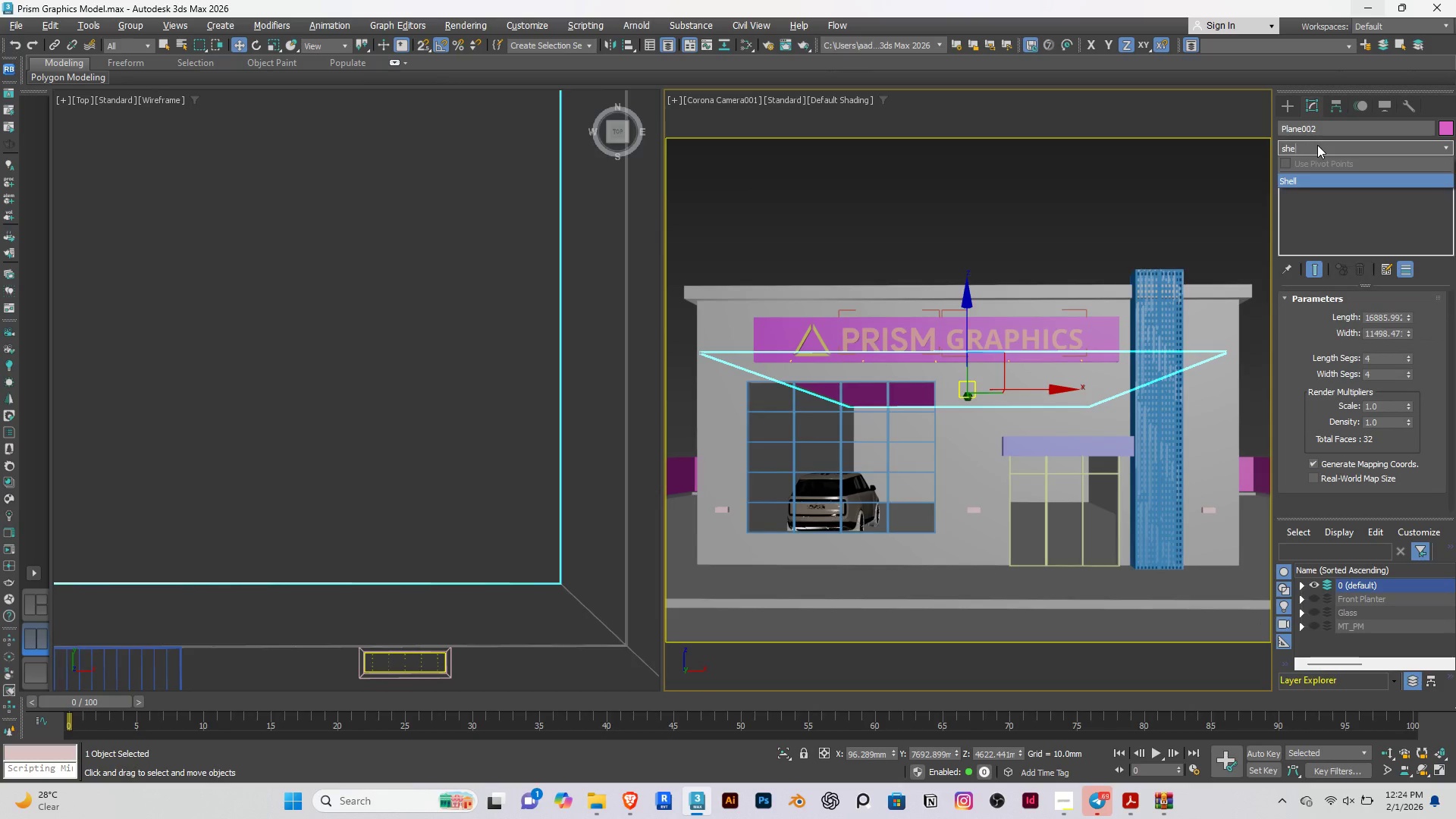 
key(Enter)
 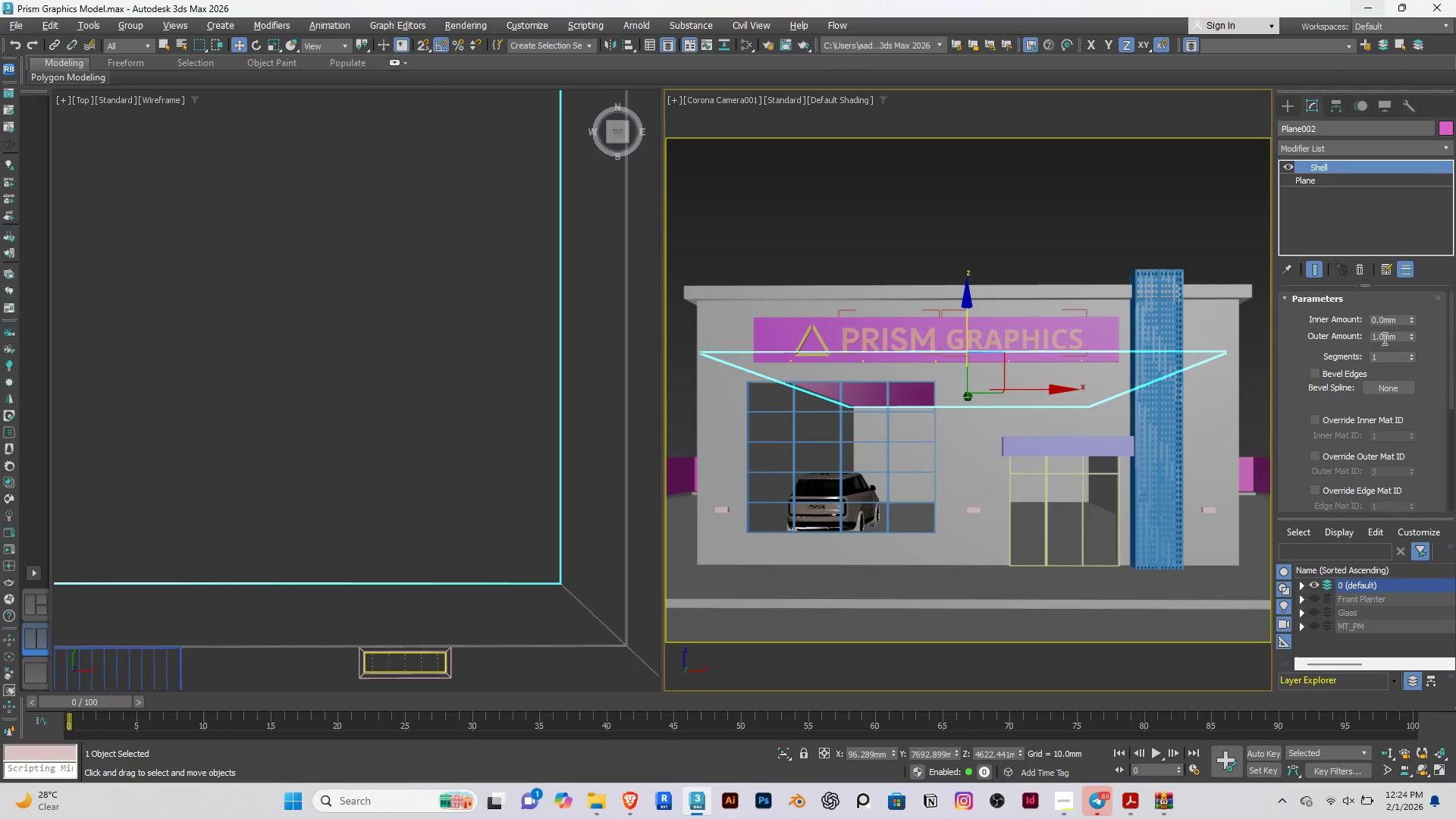 
double_click([1396, 337])
 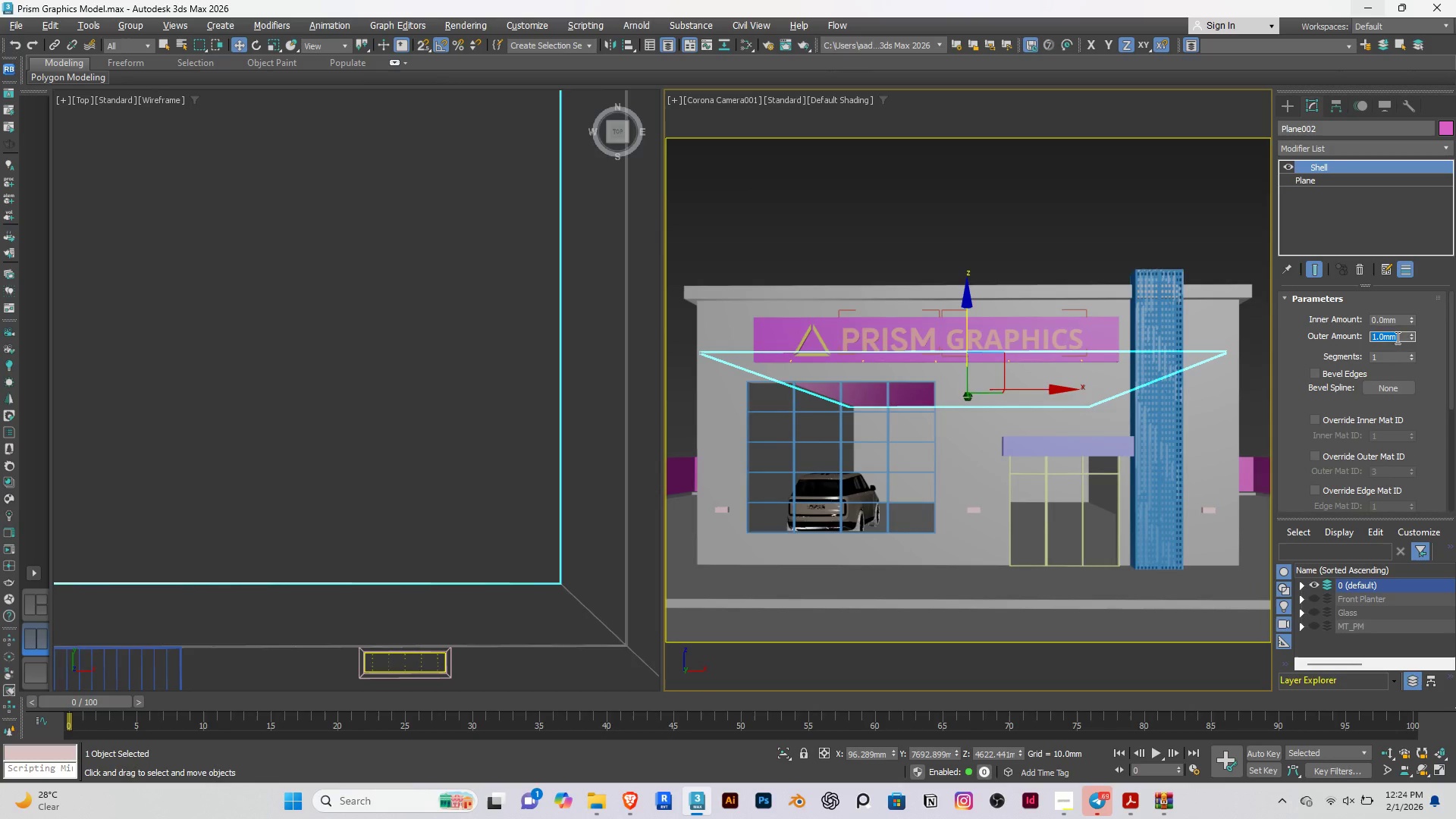 
type(10)
 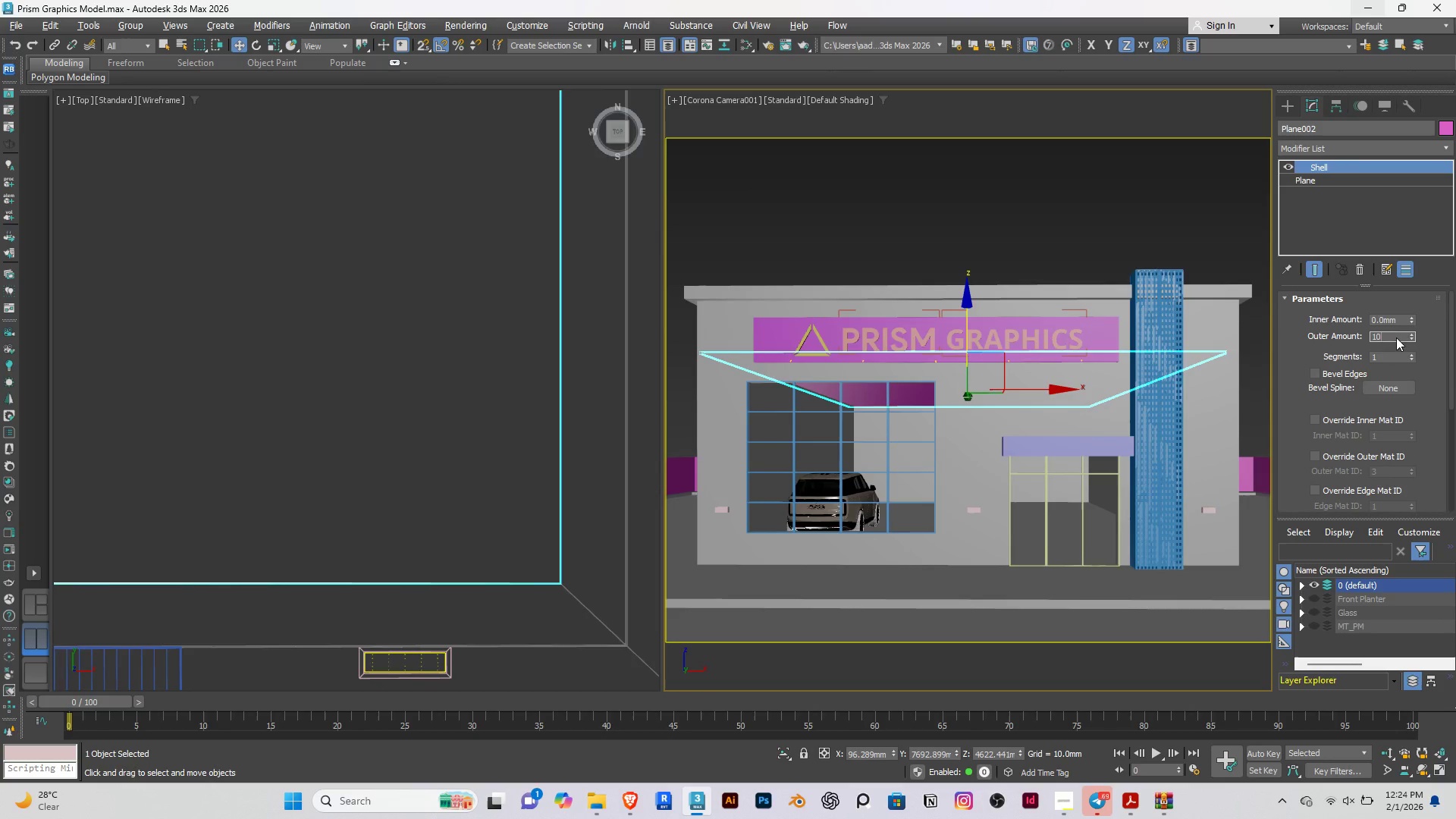 
key(Enter)
 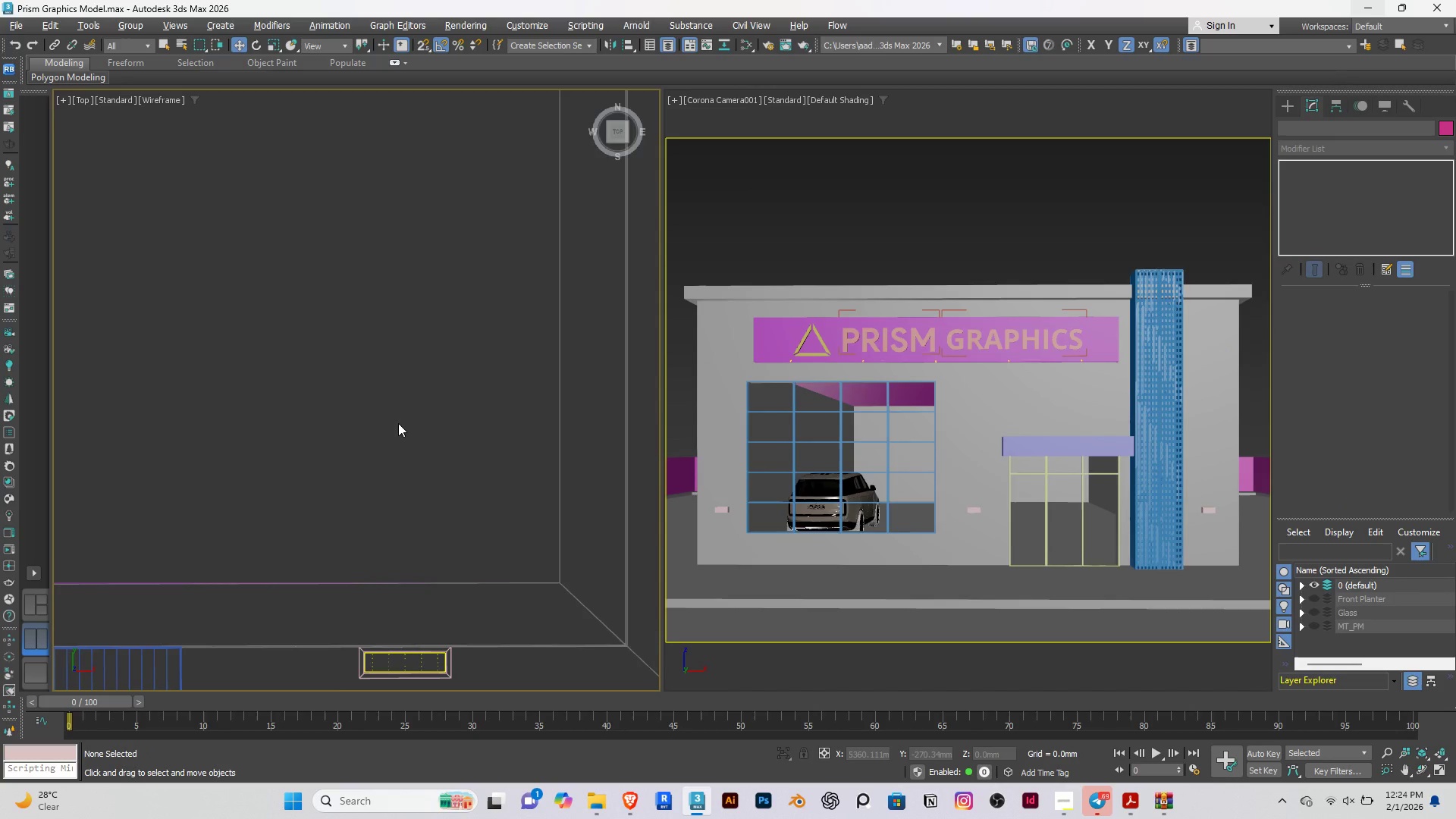 
scroll: coordinate [300, 413], scroll_direction: down, amount: 8.0
 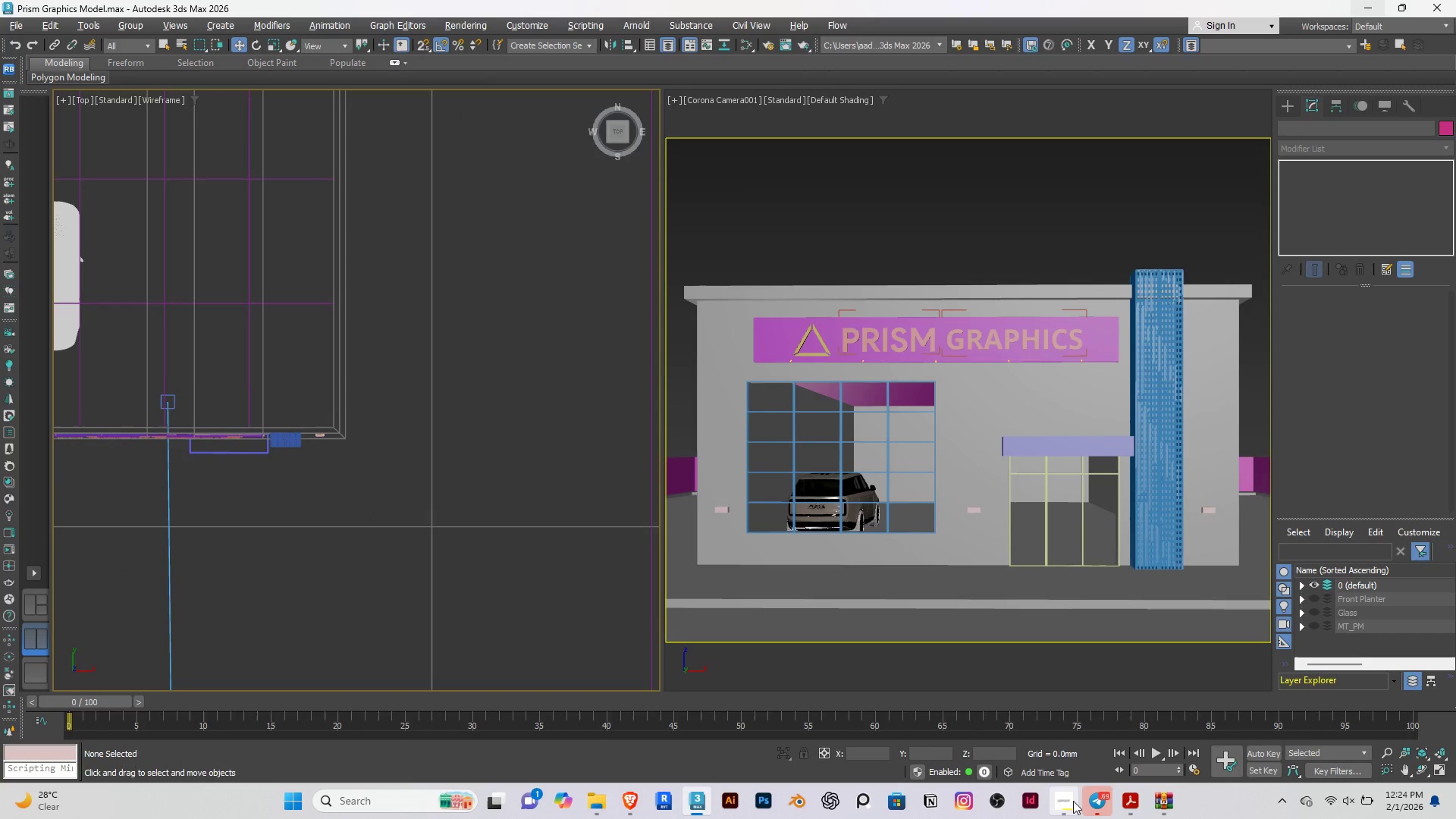 
left_click([1095, 795])
 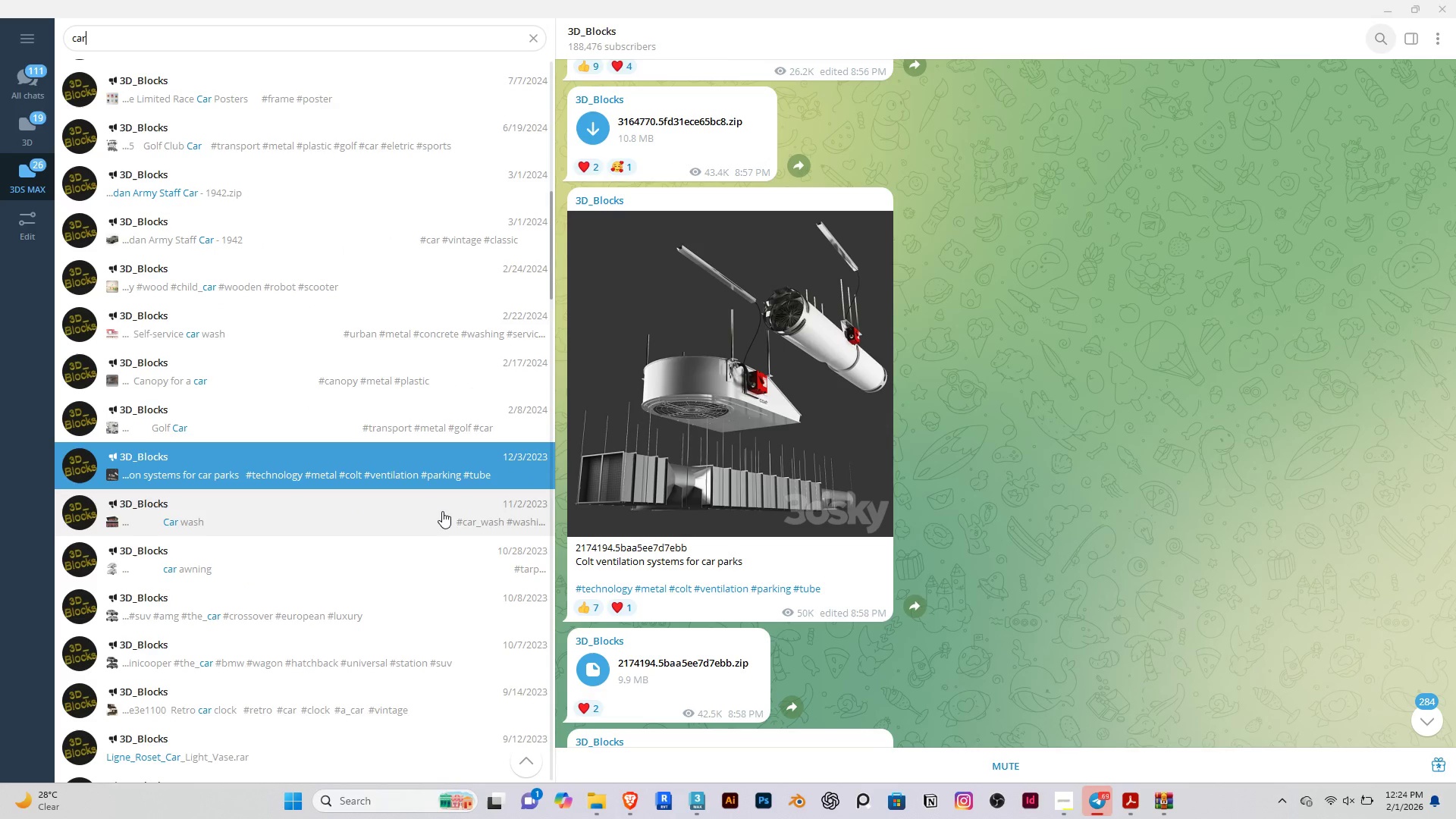 
left_click([431, 504])
 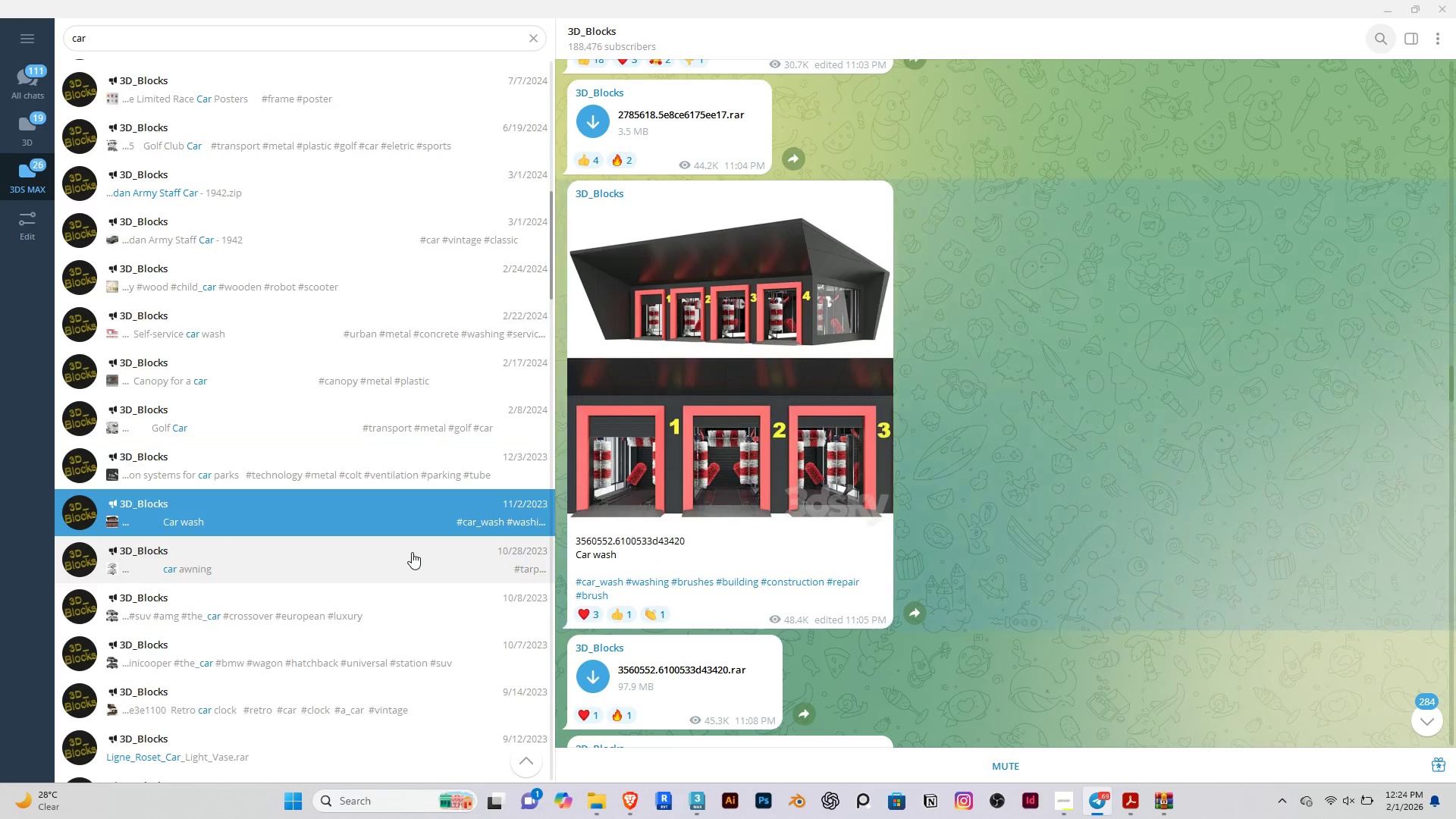 
left_click([412, 552])
 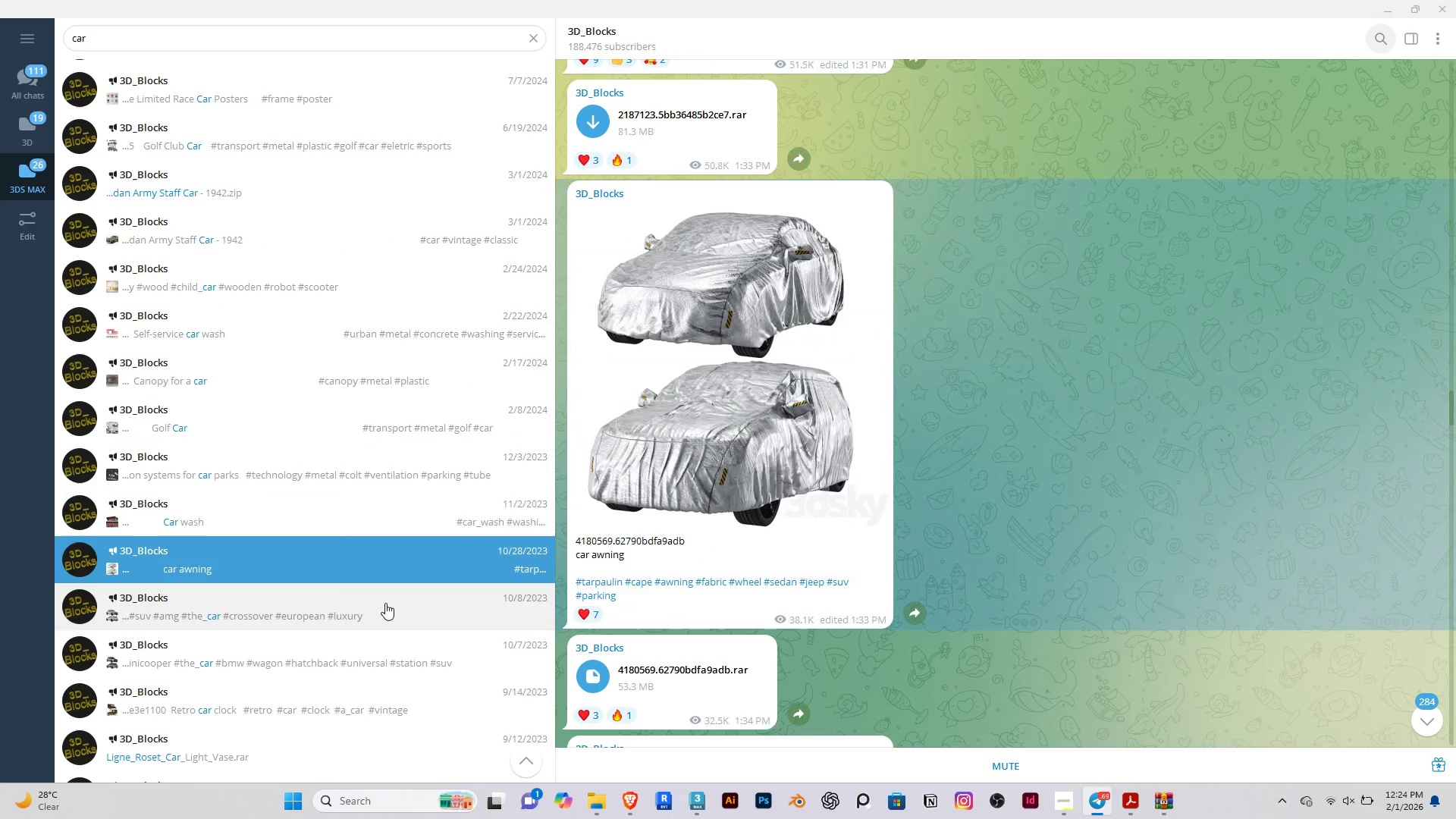 
left_click([385, 603])
 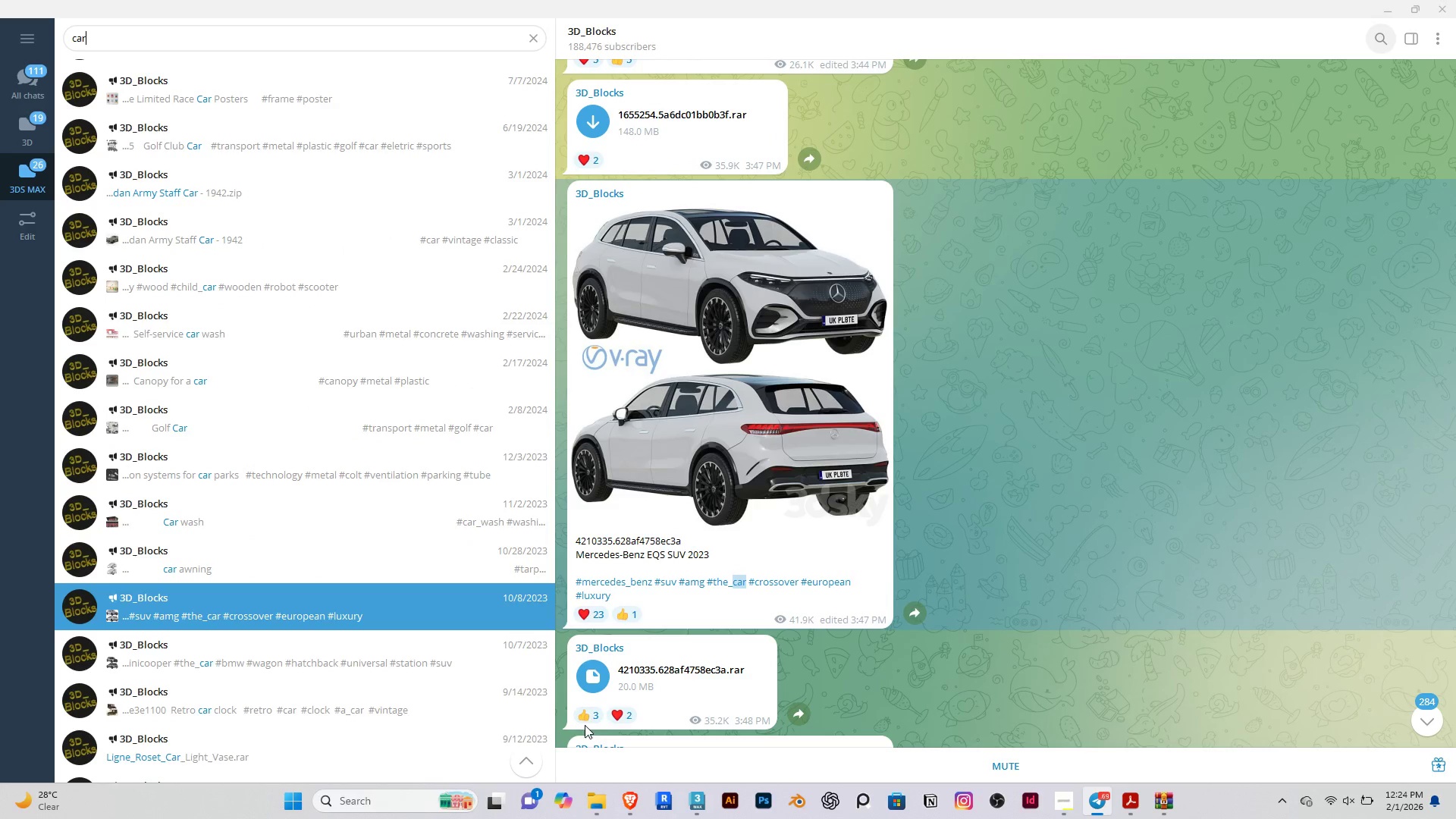 
wait(5.89)
 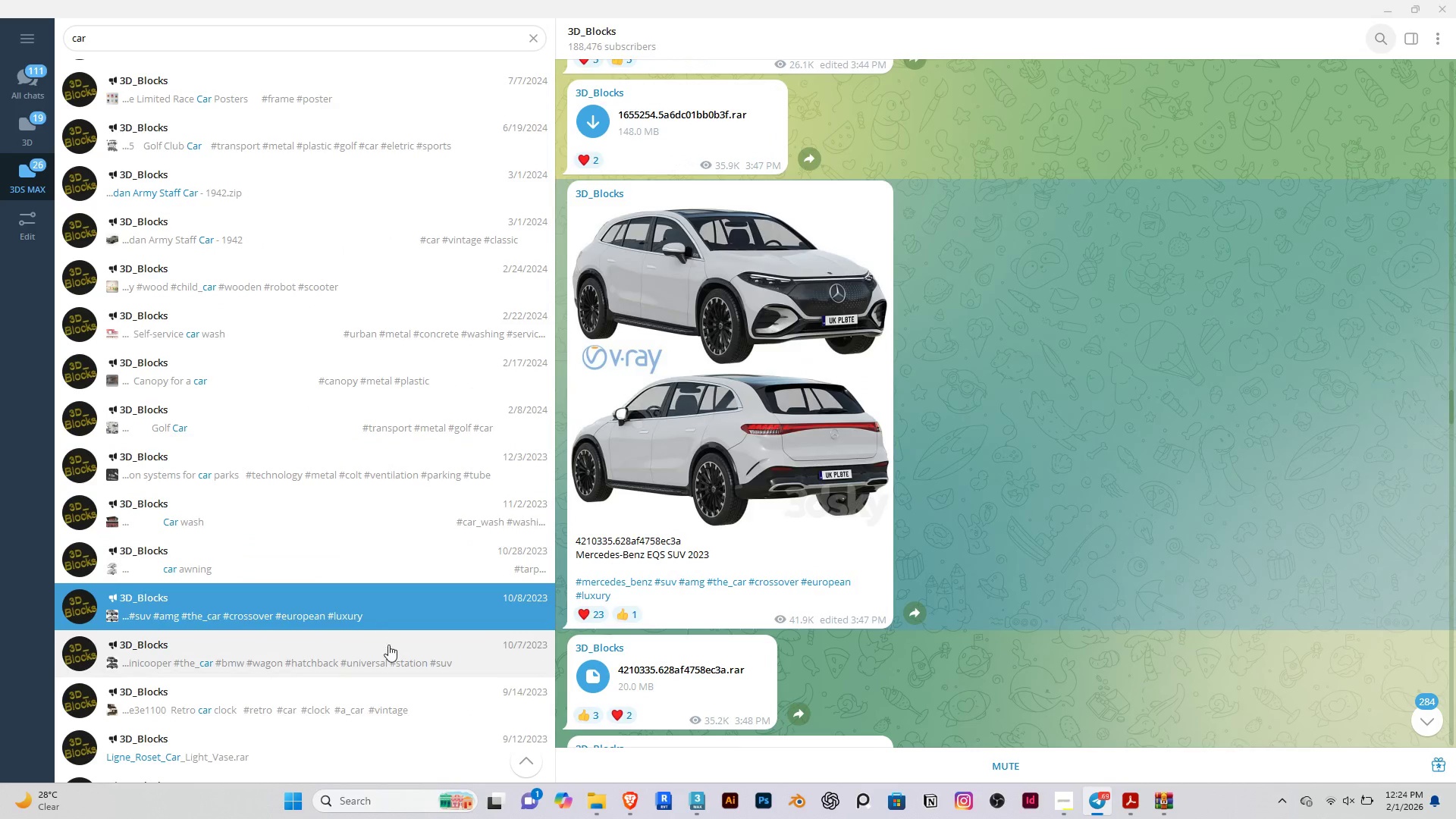 
left_click([598, 804])
 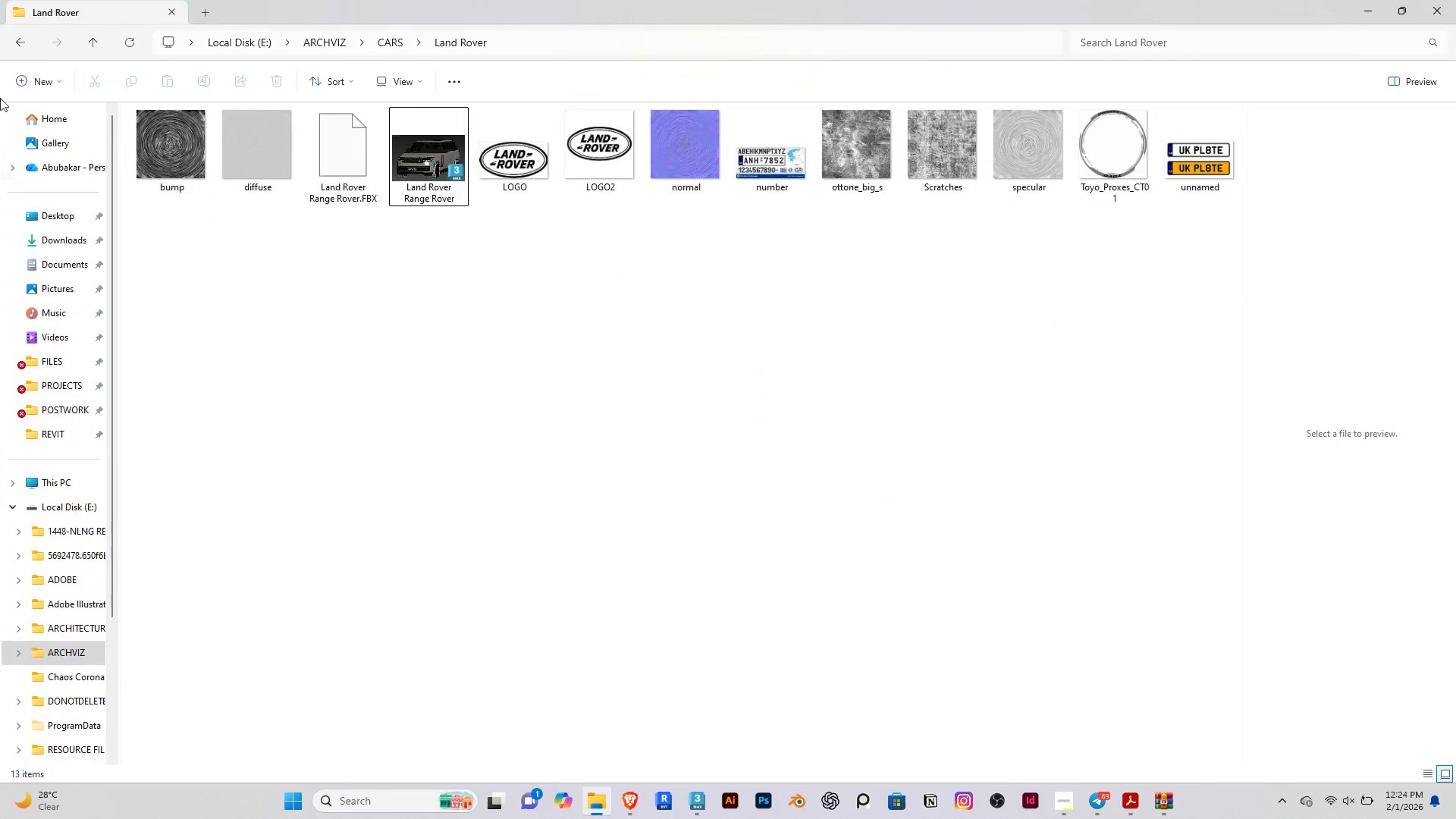 
left_click([27, 43])
 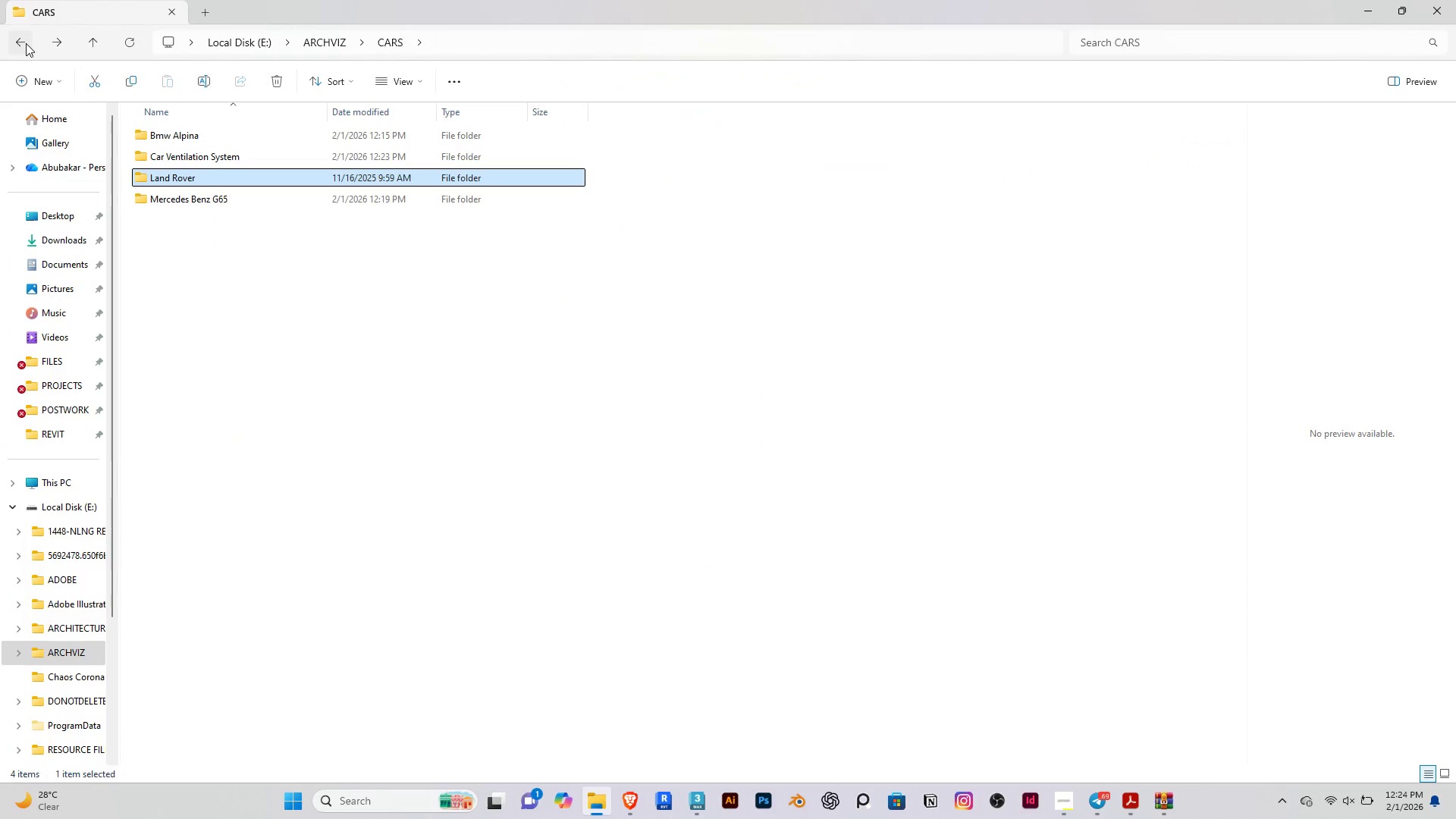 
left_click([26, 43])
 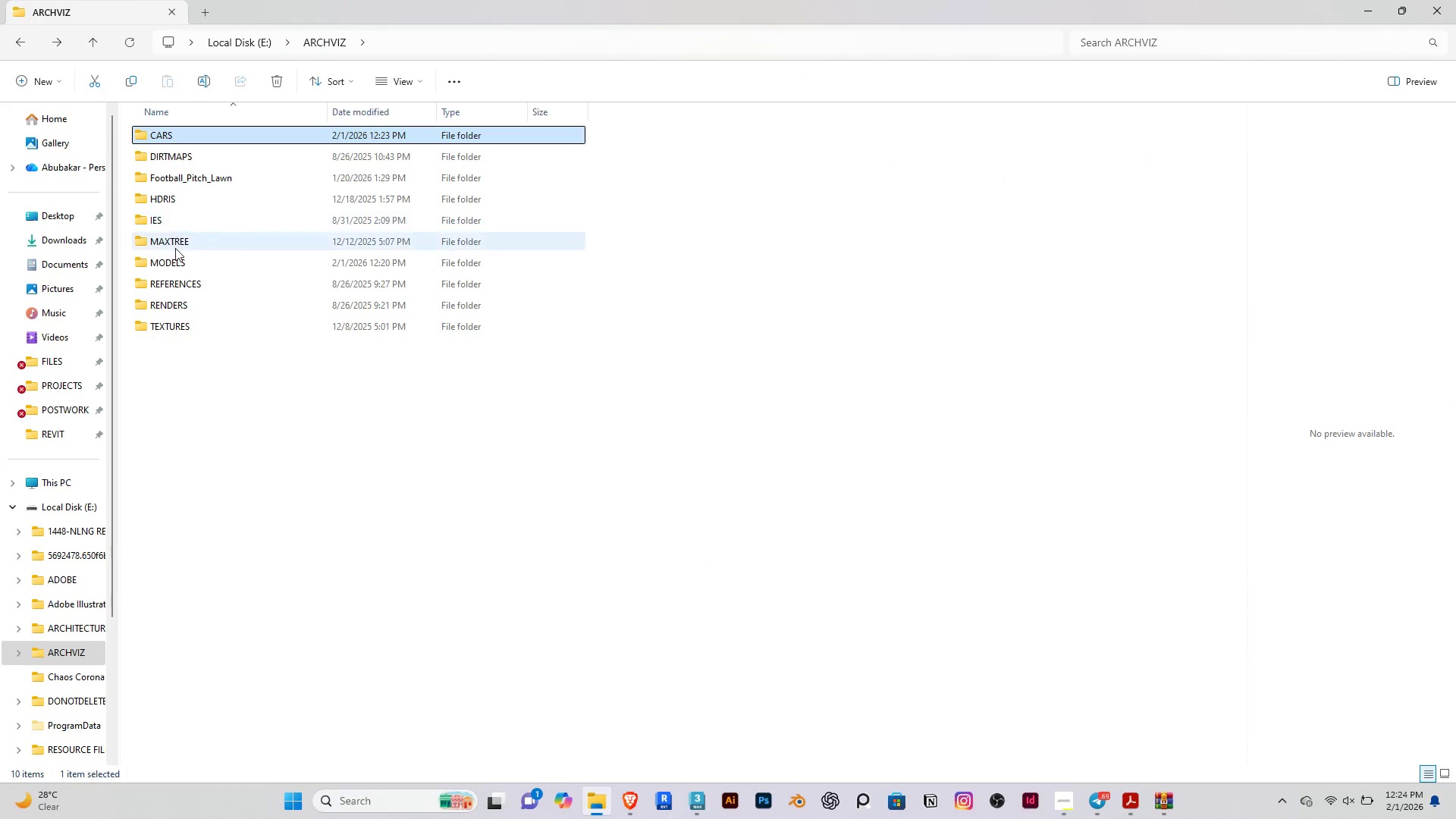 
double_click([178, 265])
 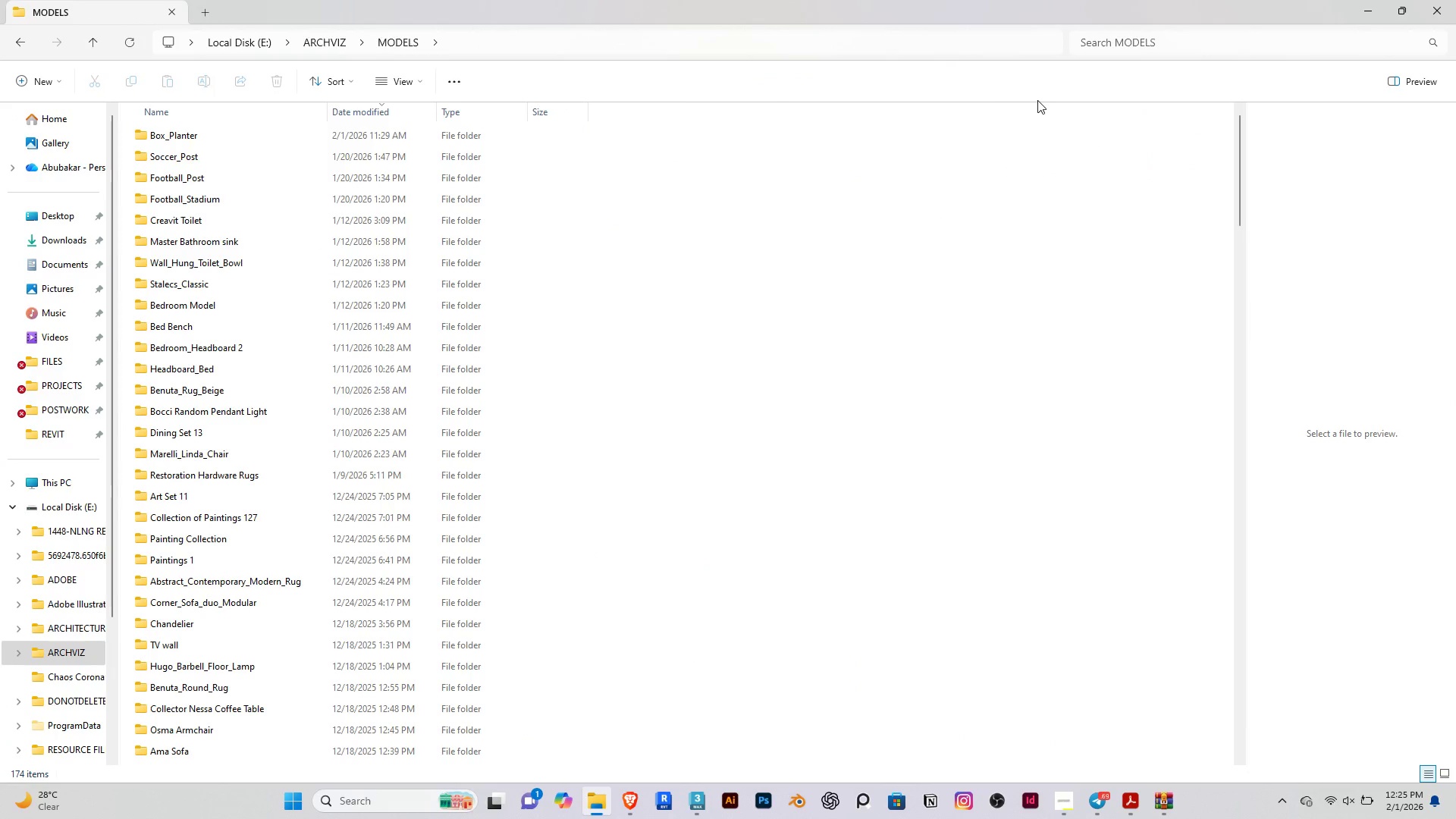 
left_click([1145, 36])
 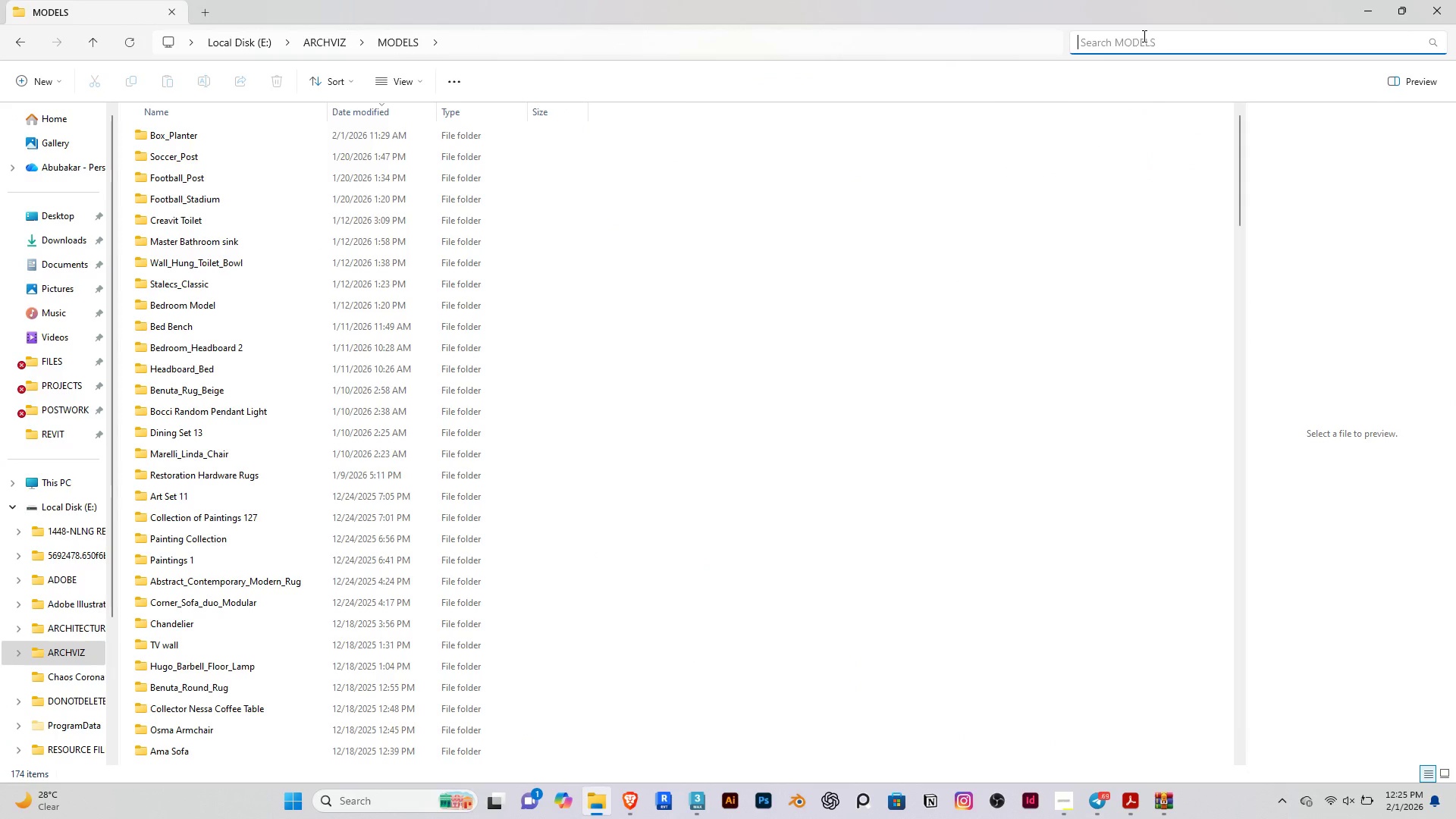 
type(merce)
 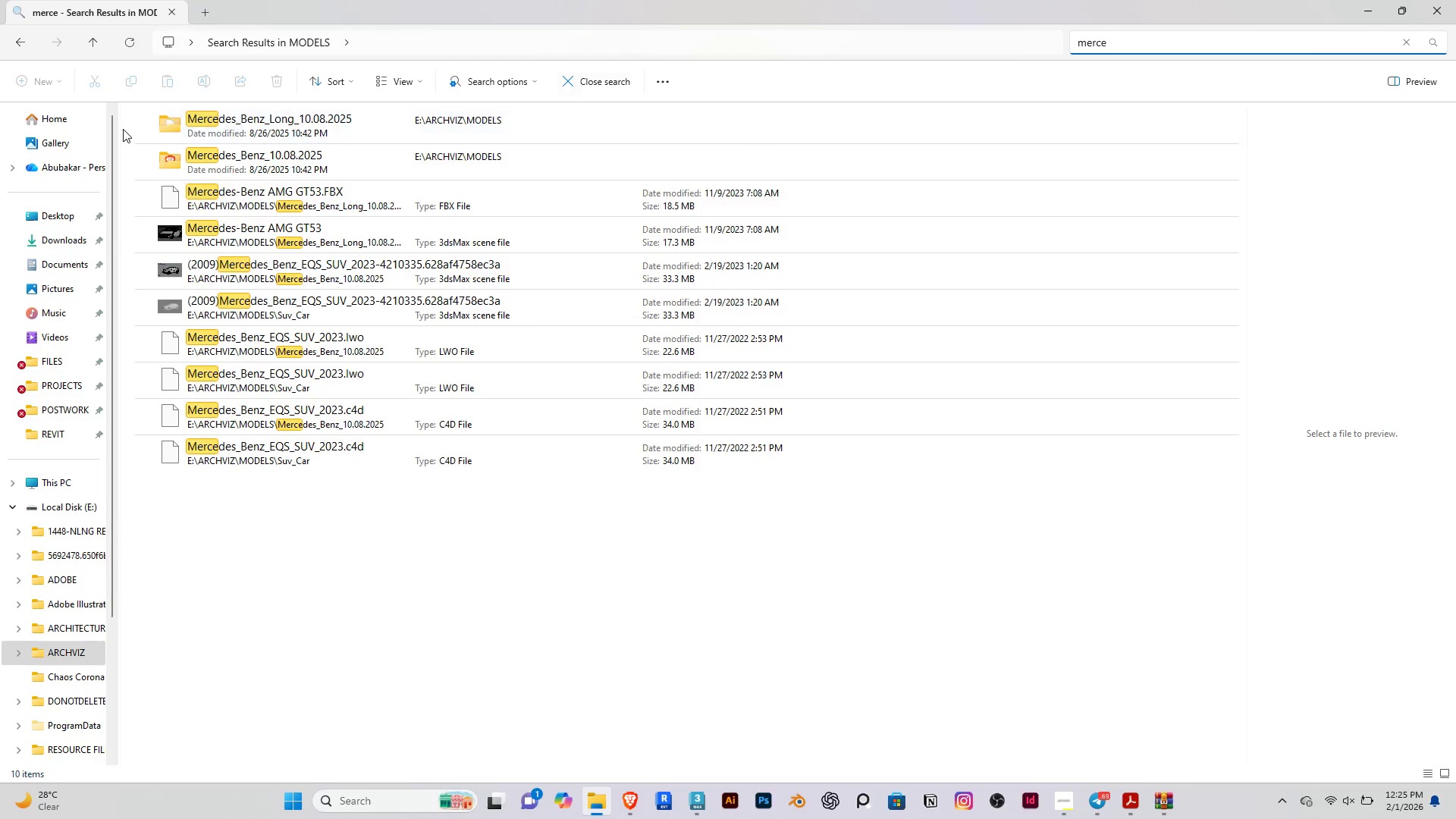 
left_click([257, 131])
 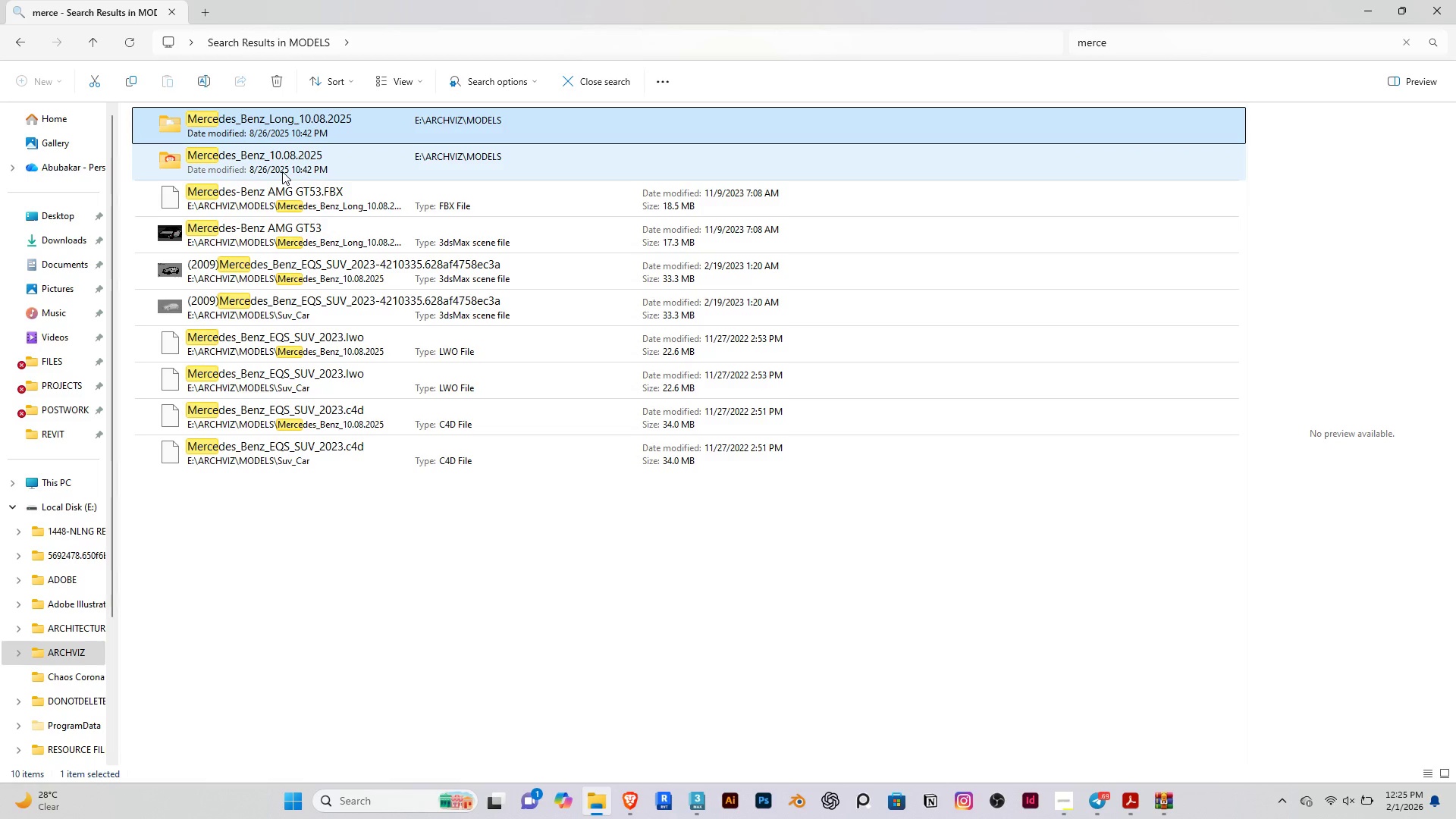 
hold_key(key=ControlRight, duration=0.75)
 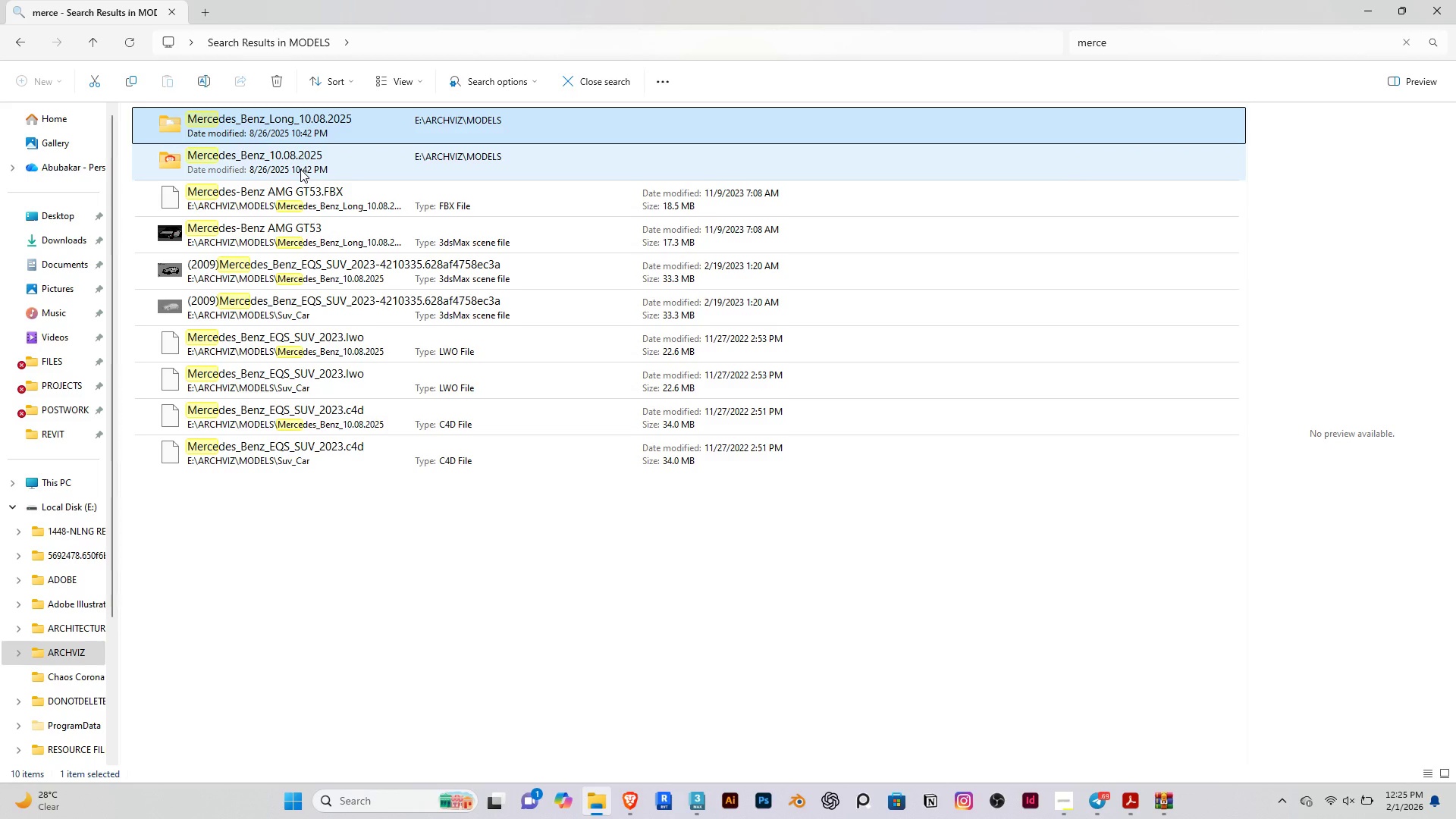 
hold_key(key=ControlRight, duration=0.62)
left_click([300, 169])
 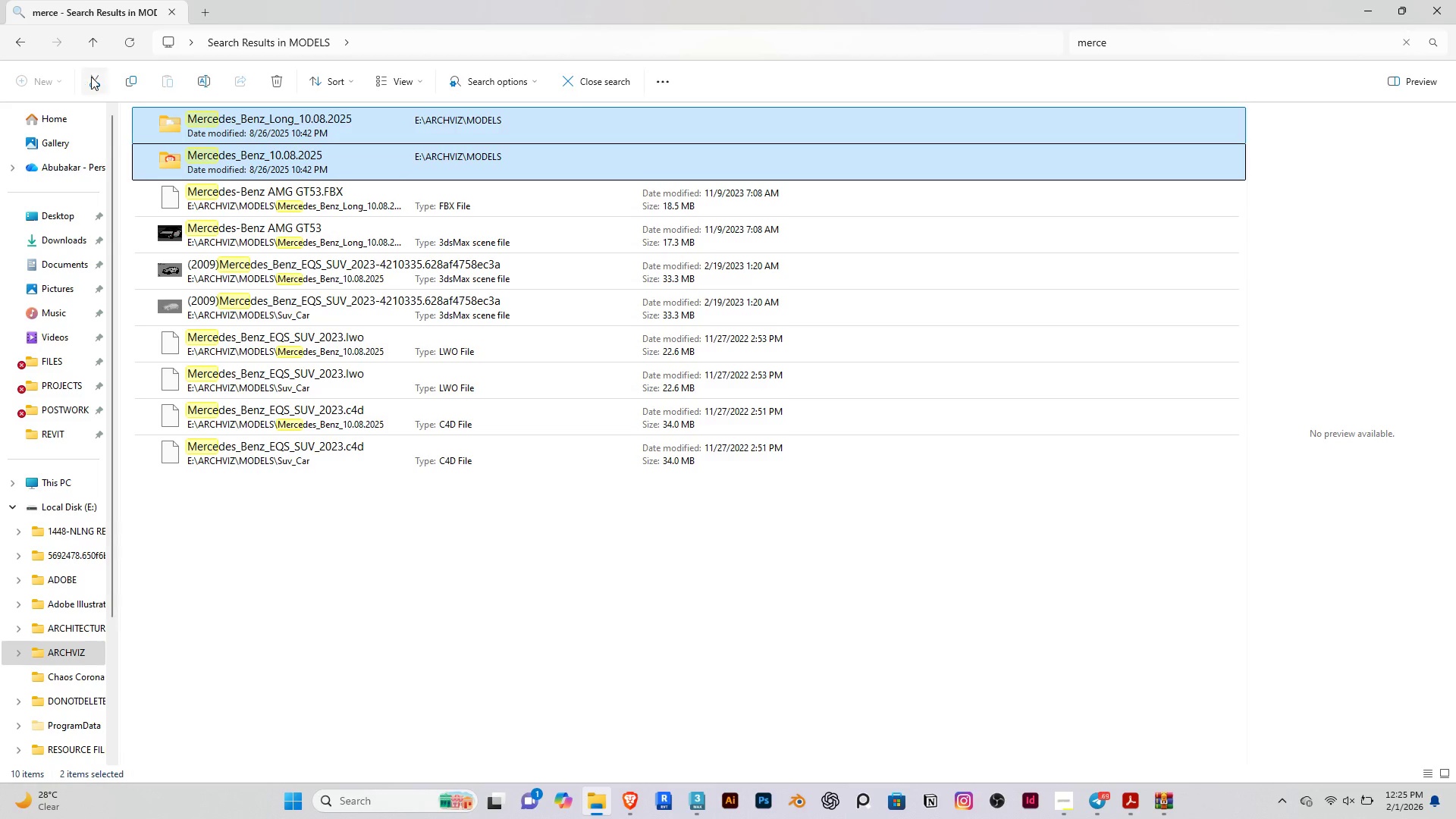 
left_click([91, 77])
 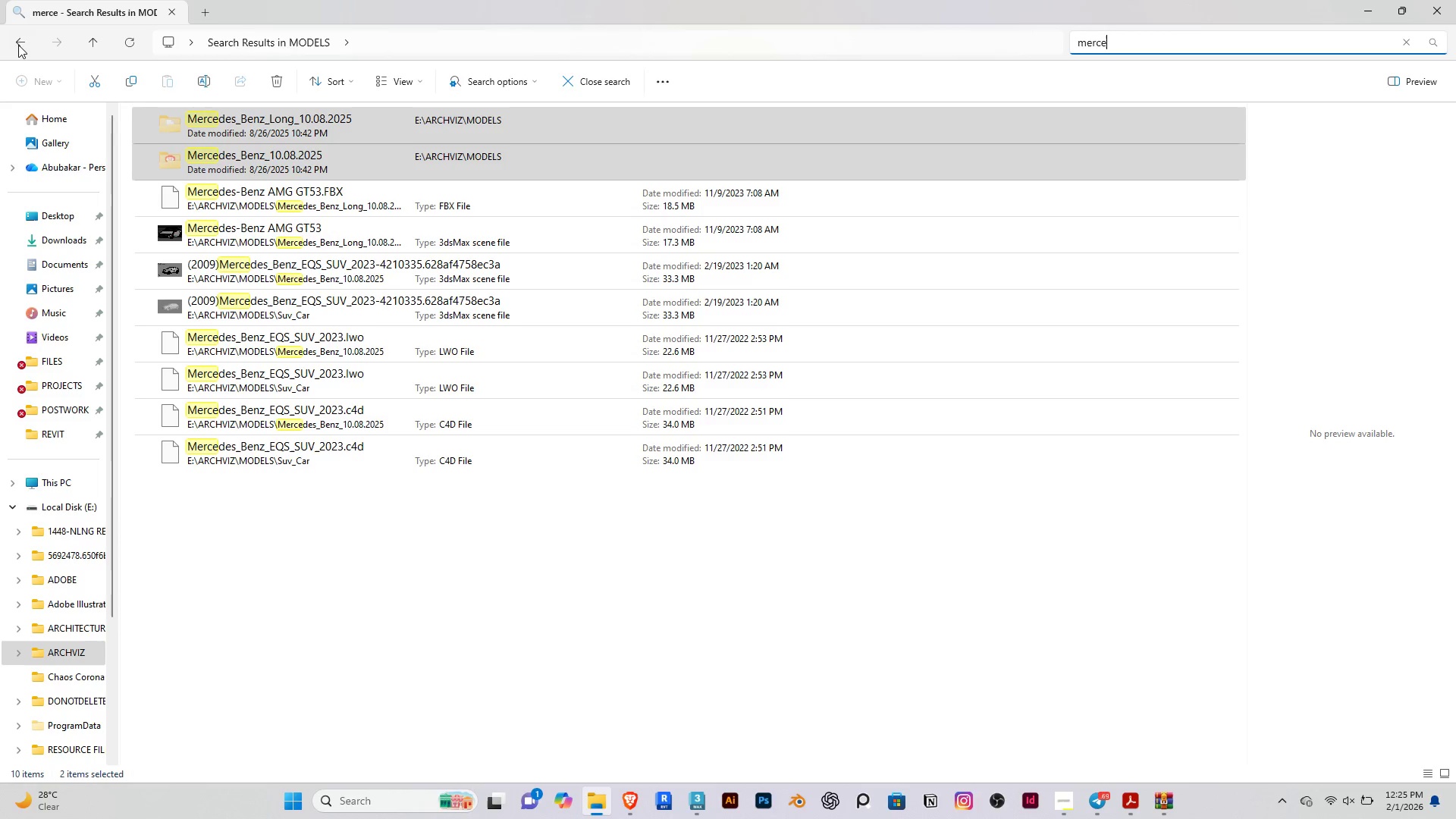 
left_click([18, 45])
 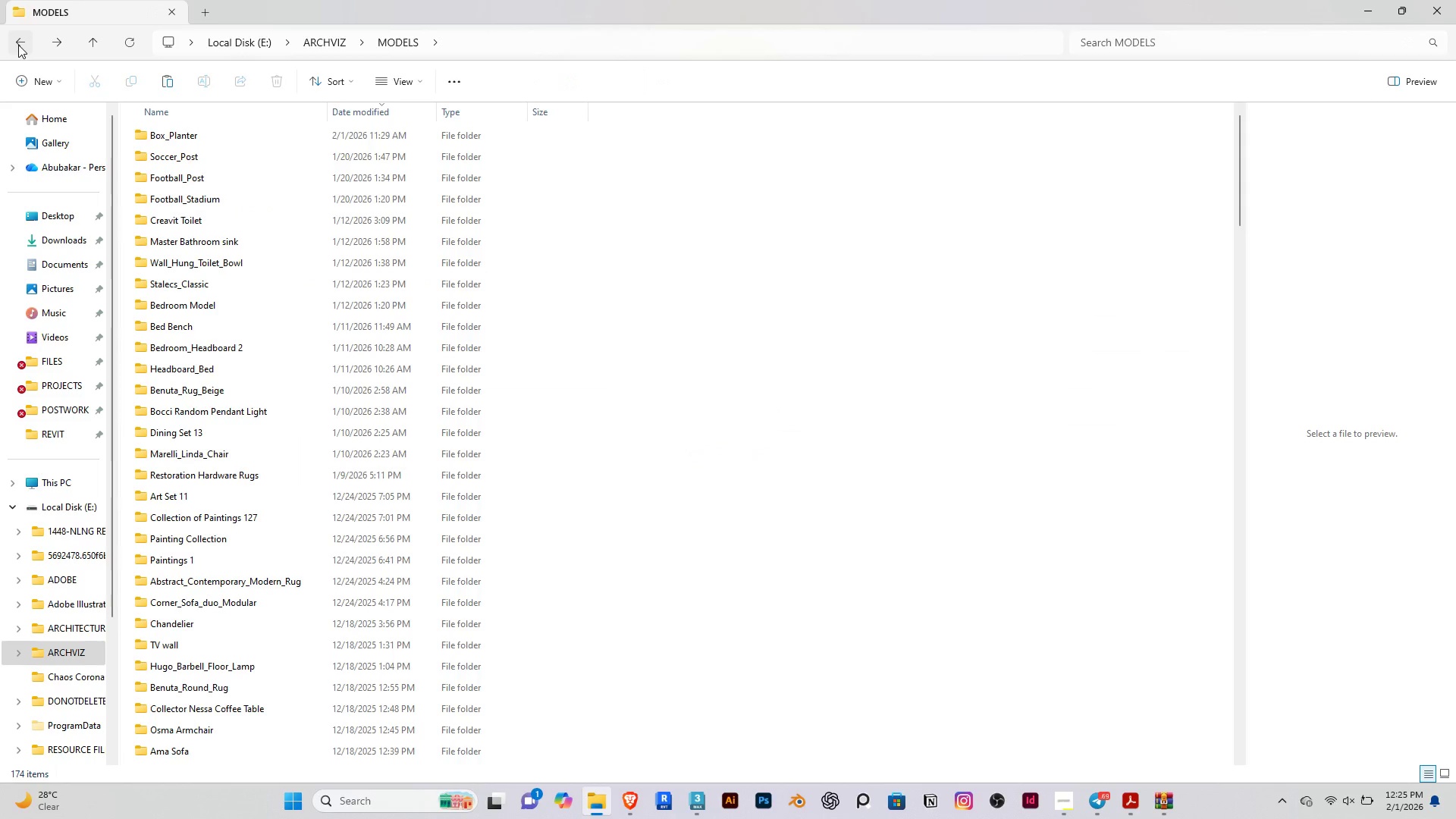 
left_click([18, 45])
 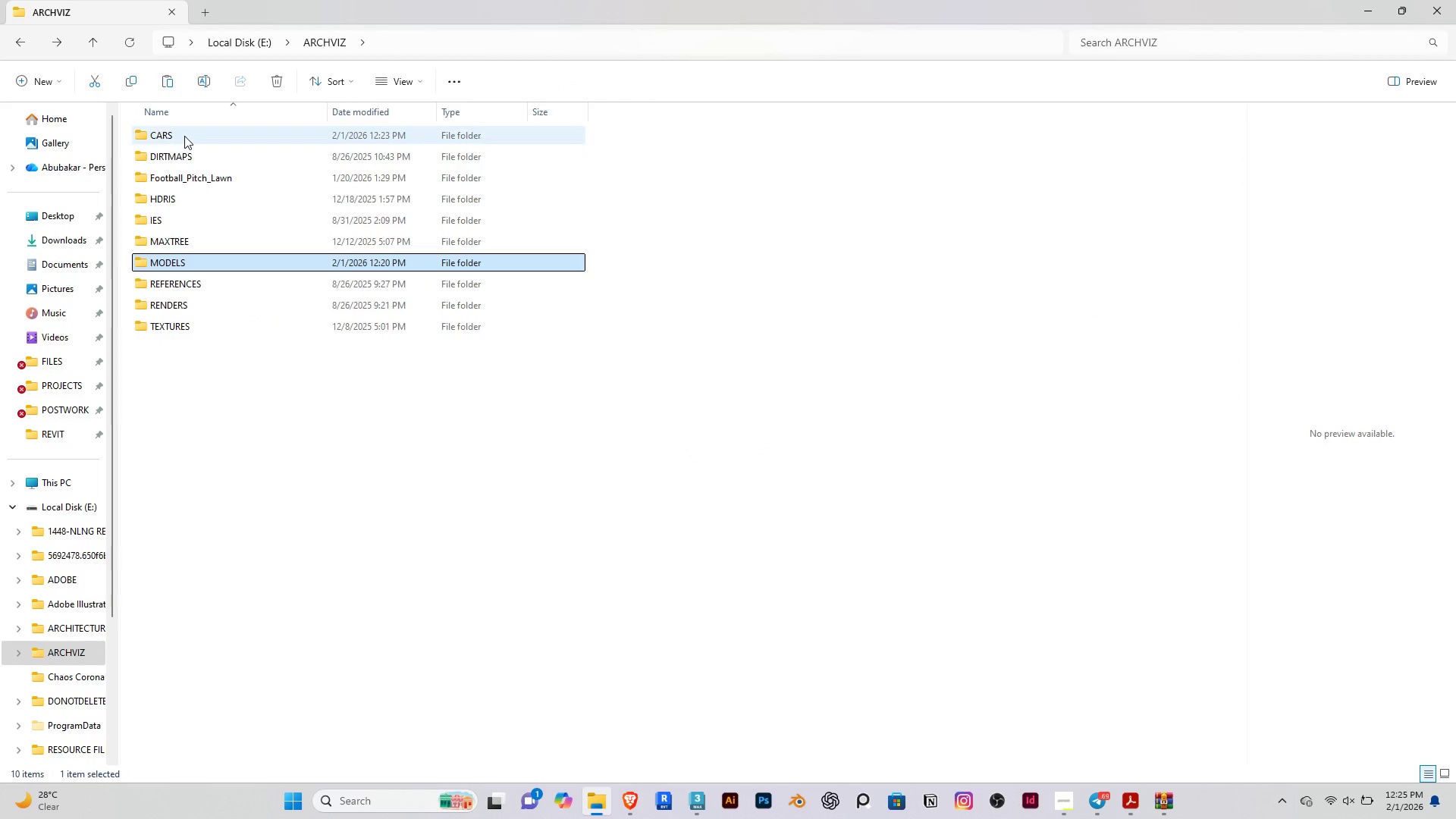 
double_click([184, 136])
 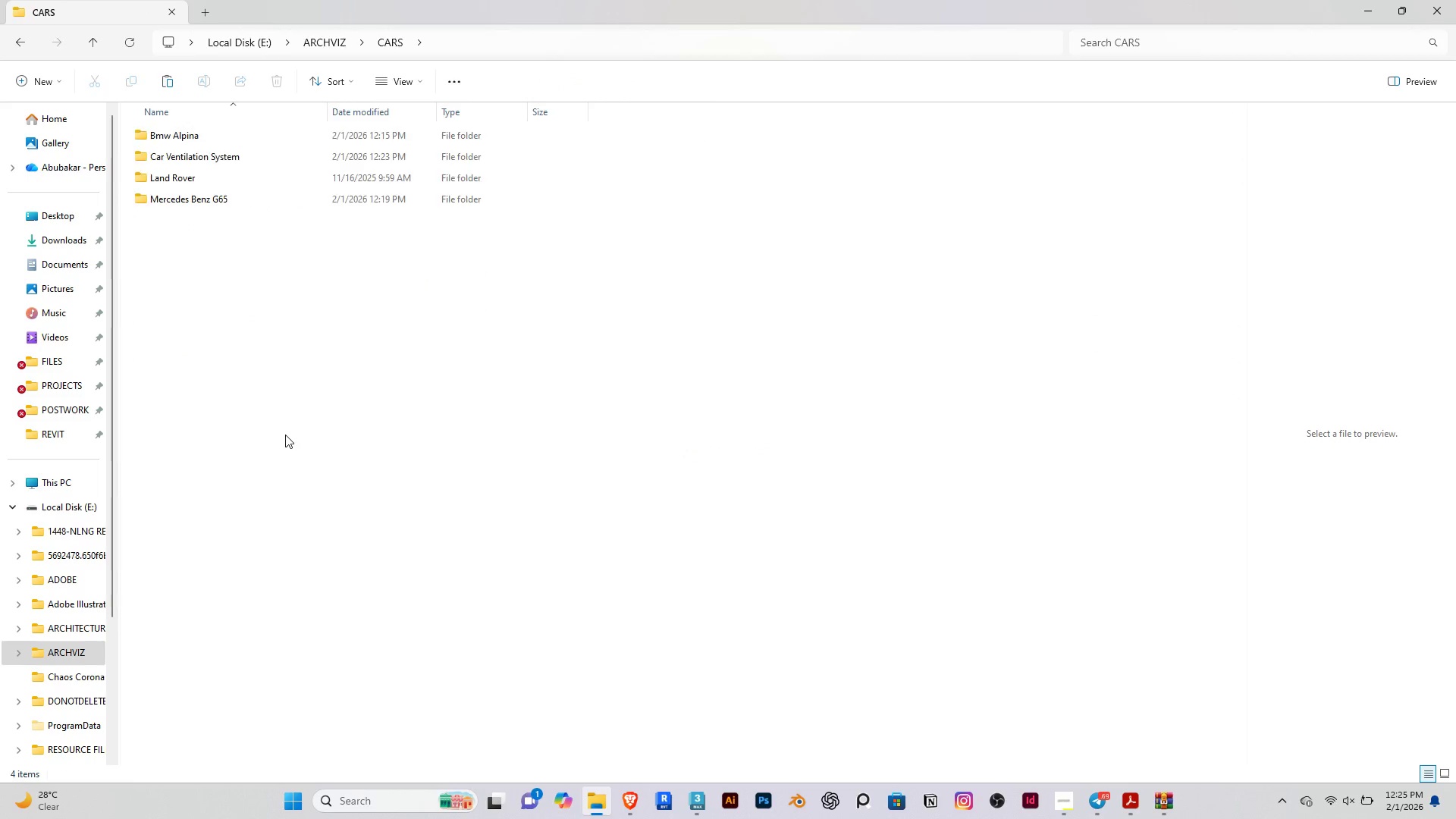 
left_click([285, 435])
 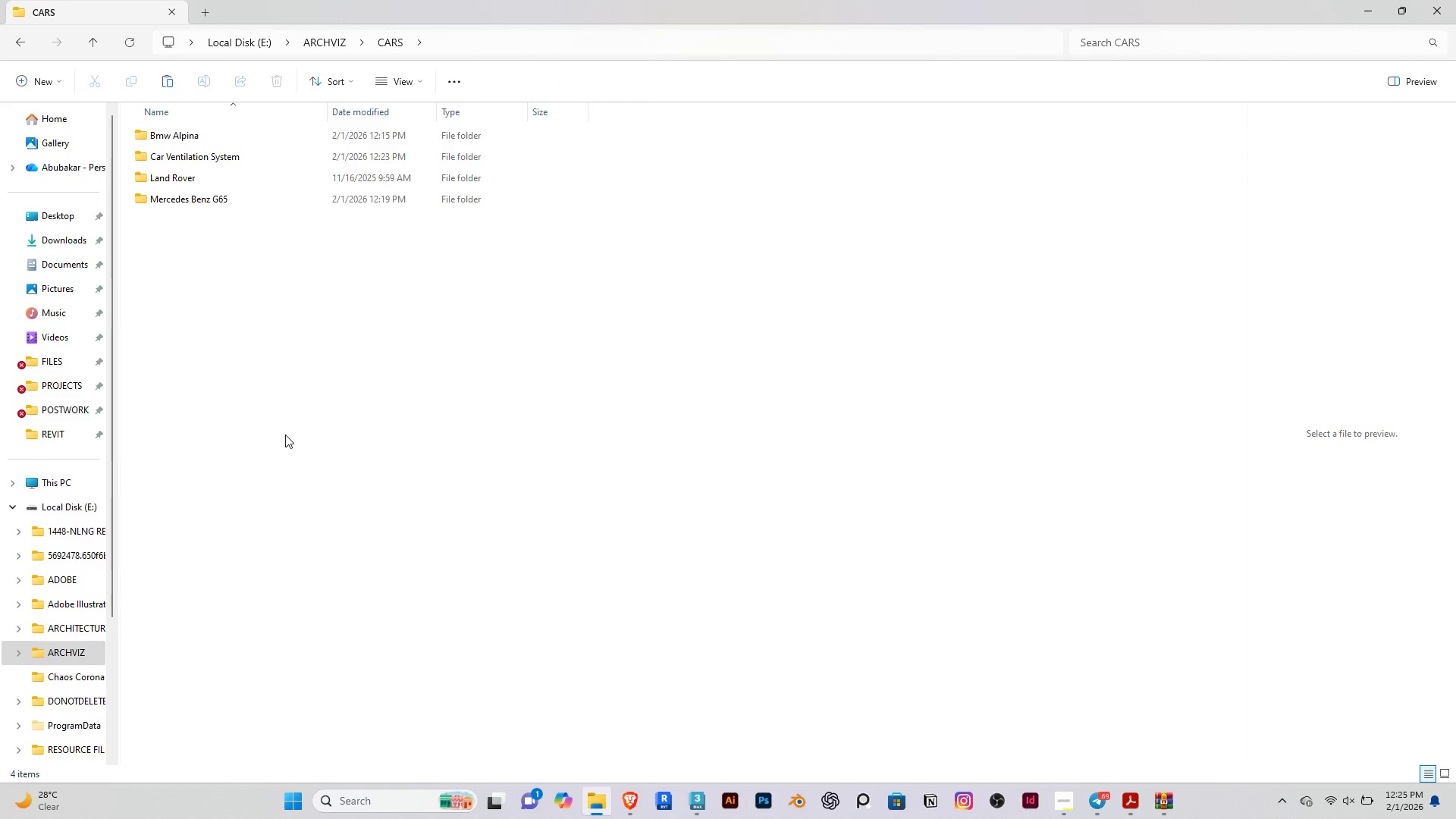 
key(Control+ControlLeft)
 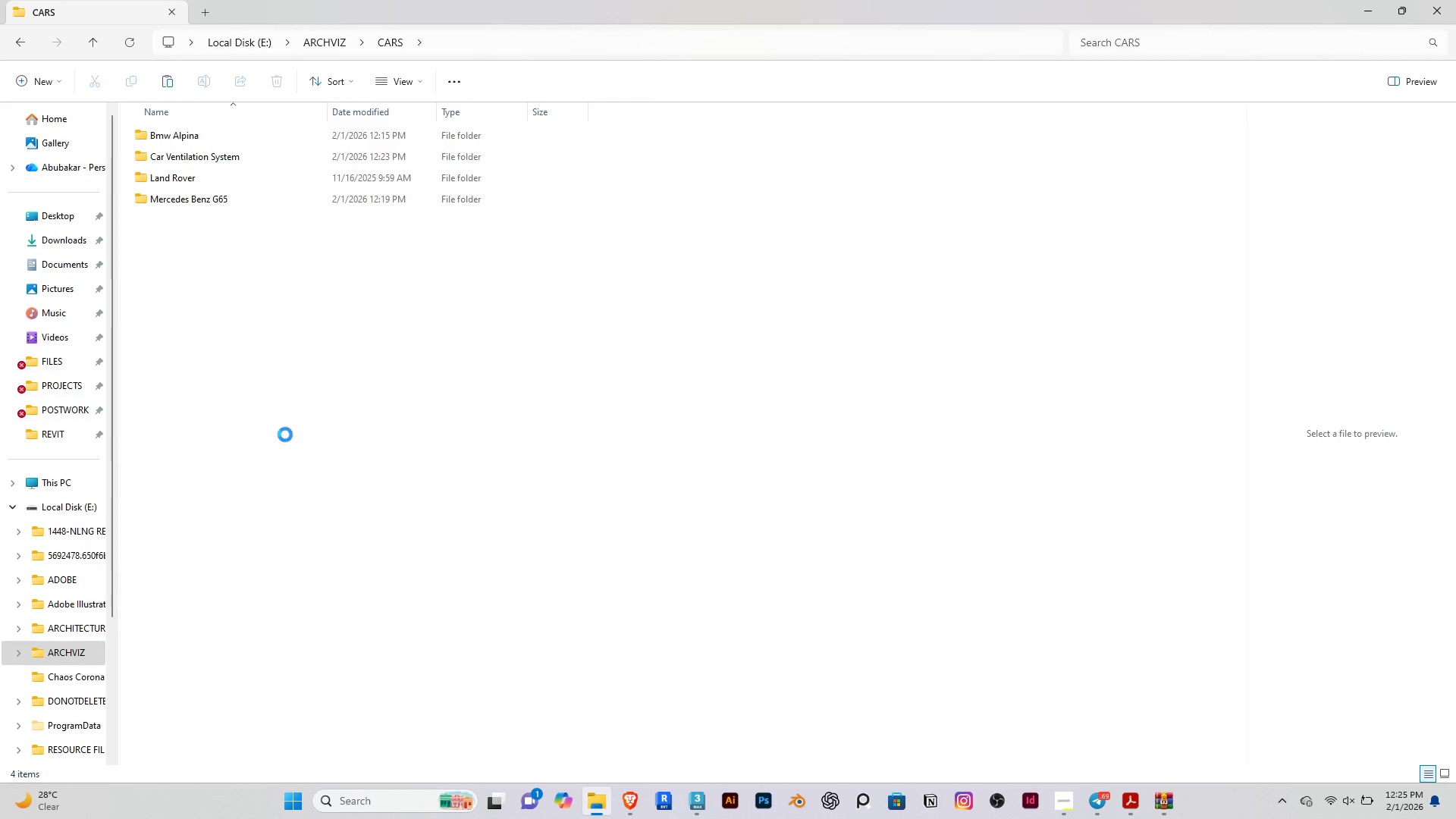 
key(Control+V)
 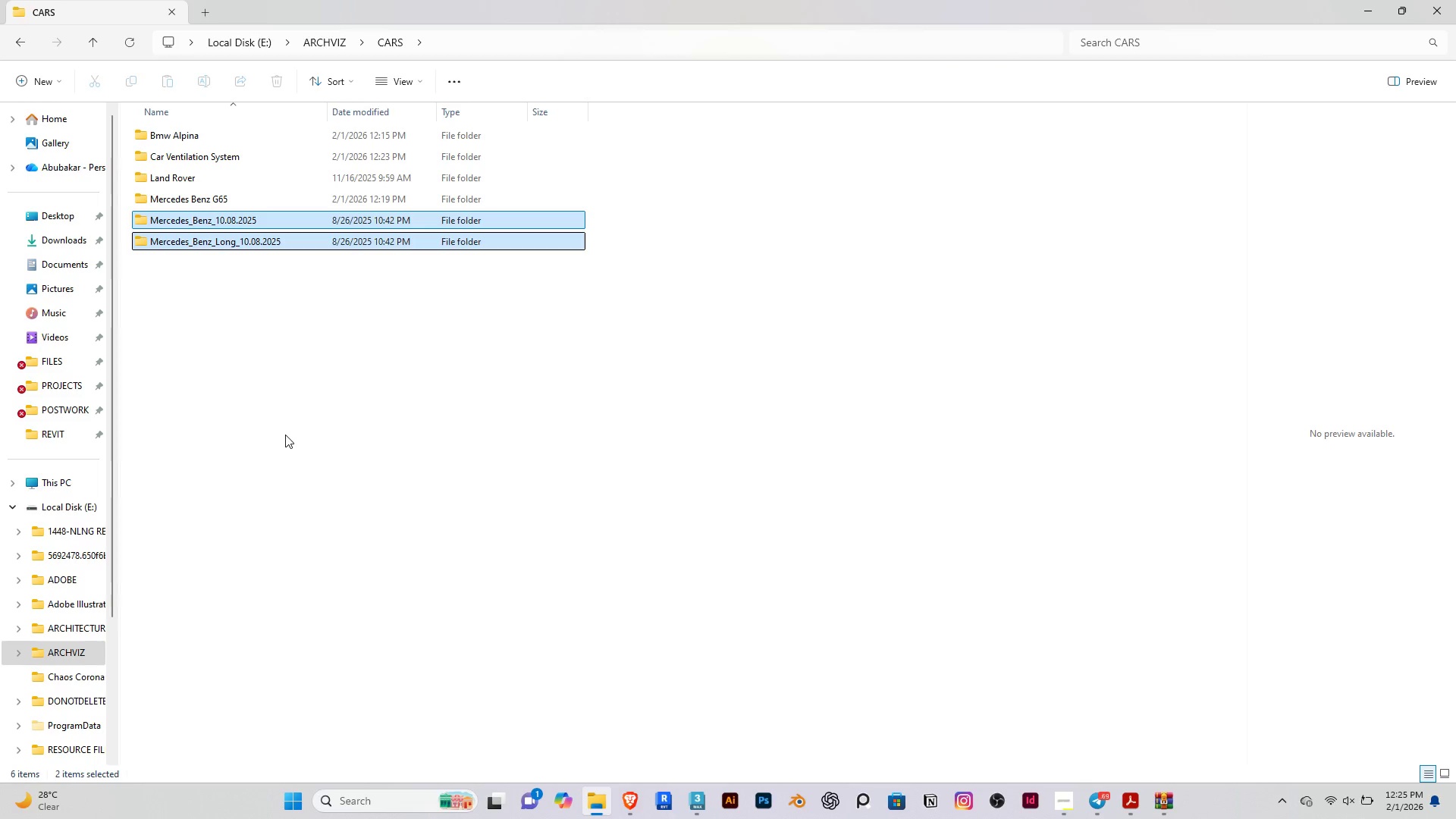 
left_click([281, 434])
 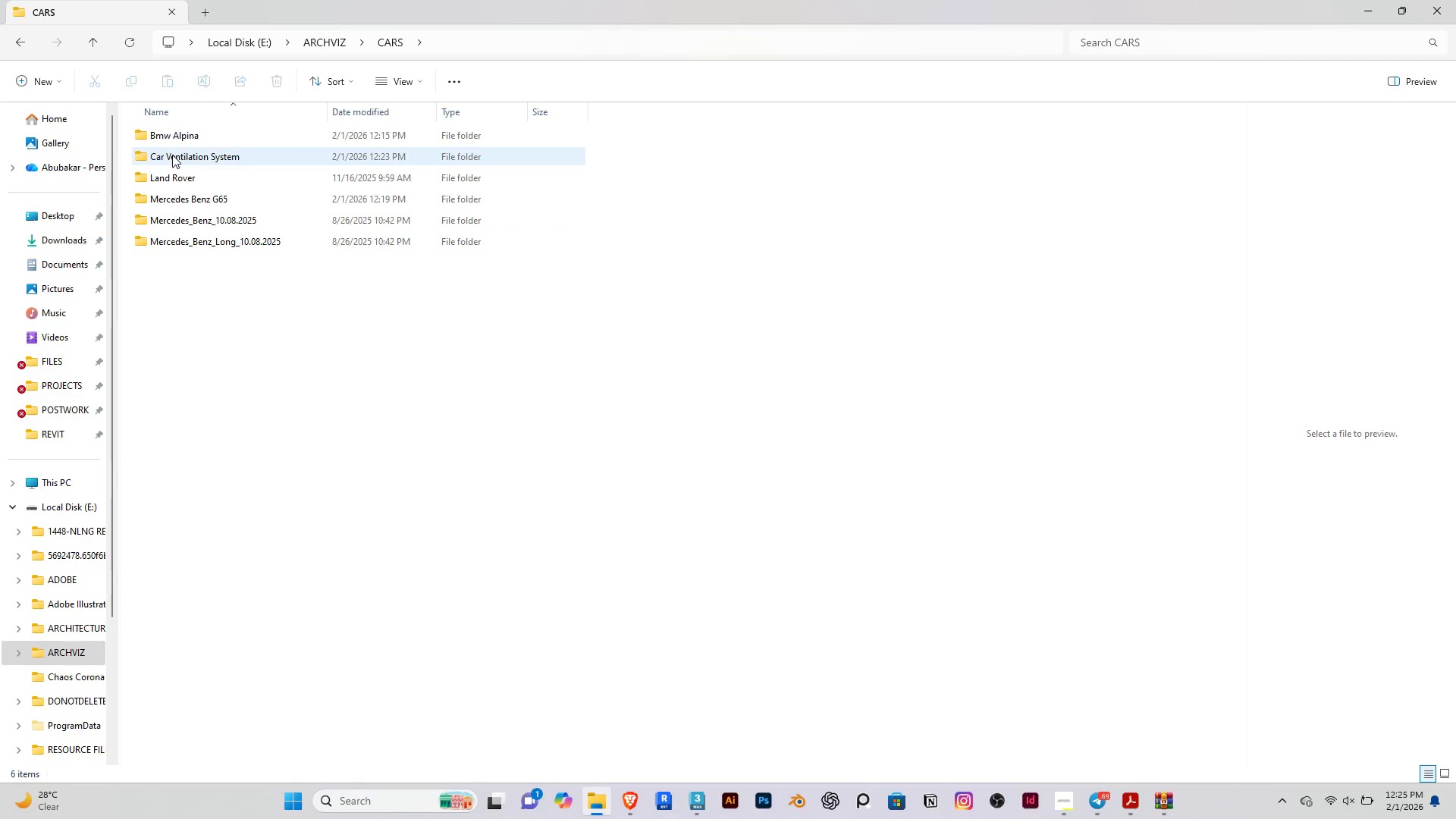 
double_click([176, 155])
 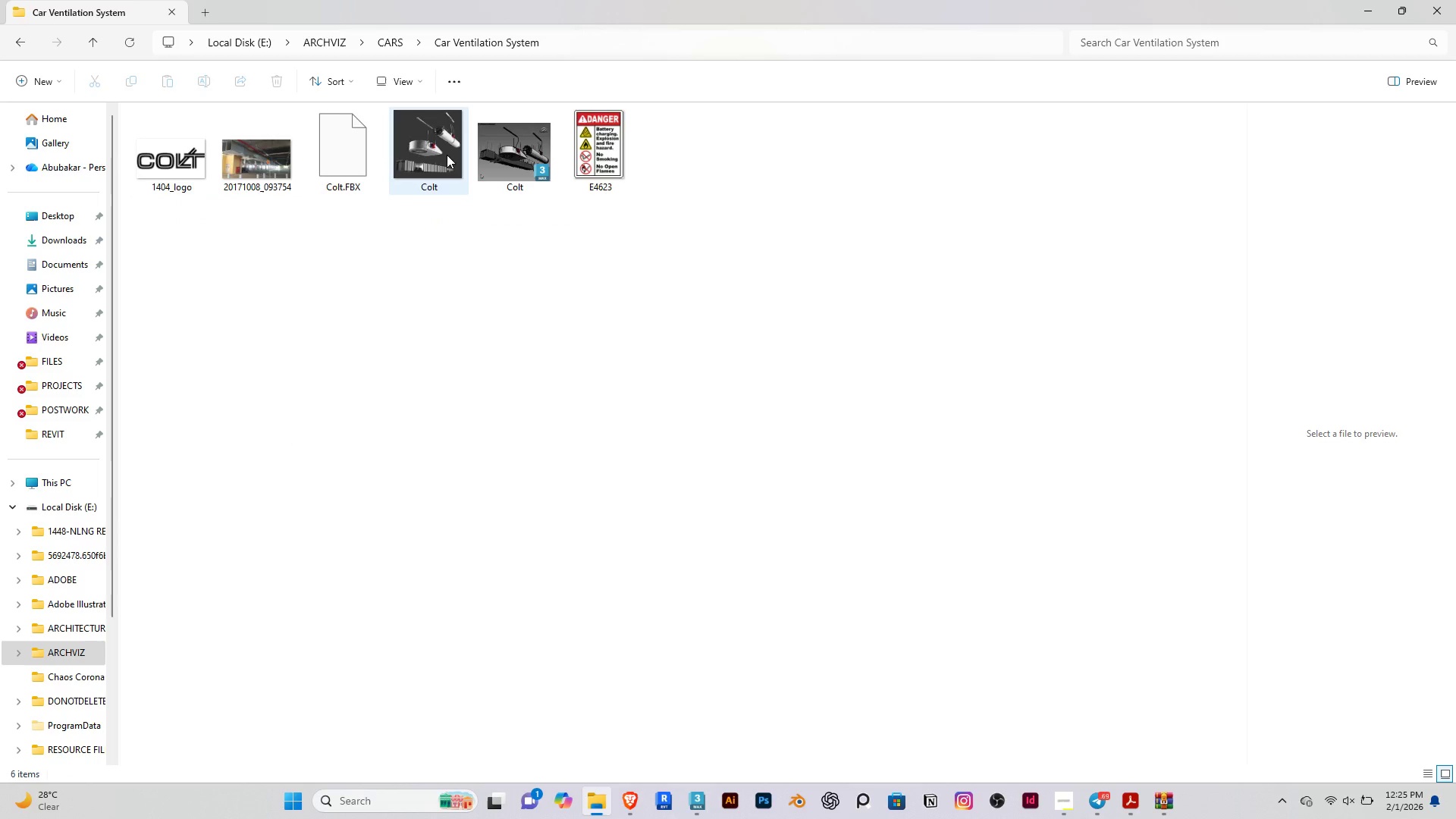 
left_click([501, 149])
 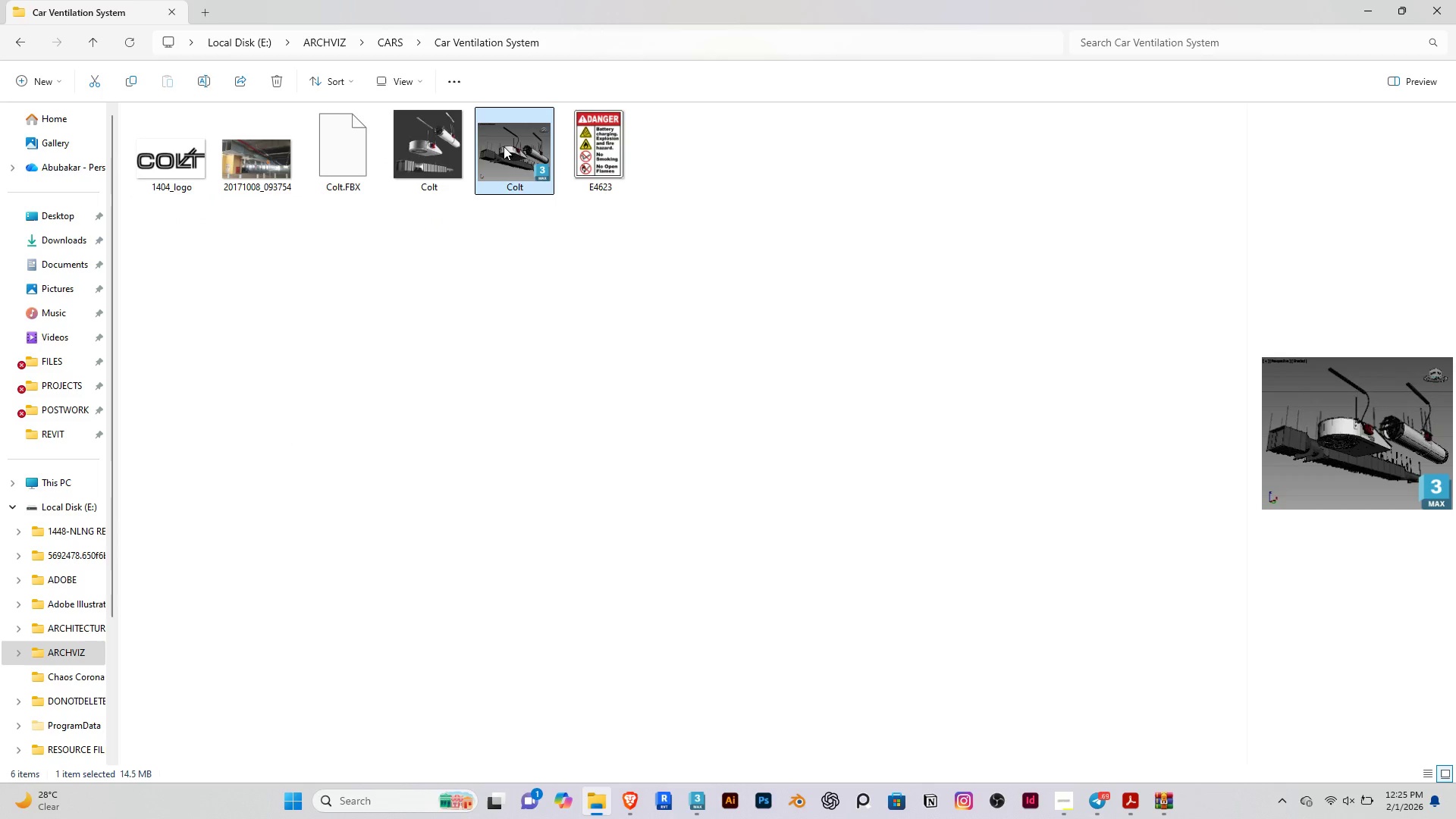 
left_click_drag(start_coordinate=[504, 146], to_coordinate=[463, 425])
 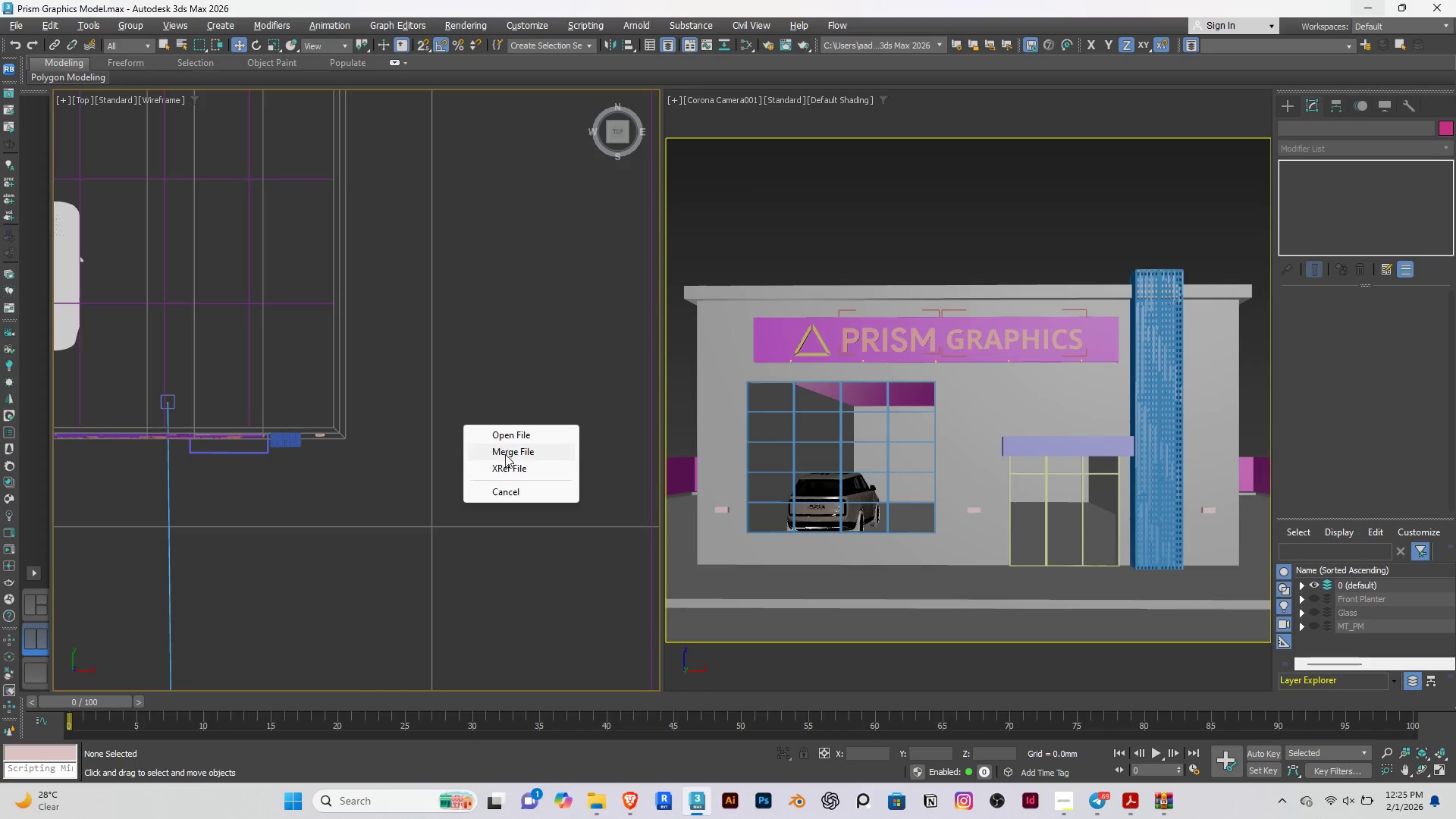 
left_click([505, 454])
 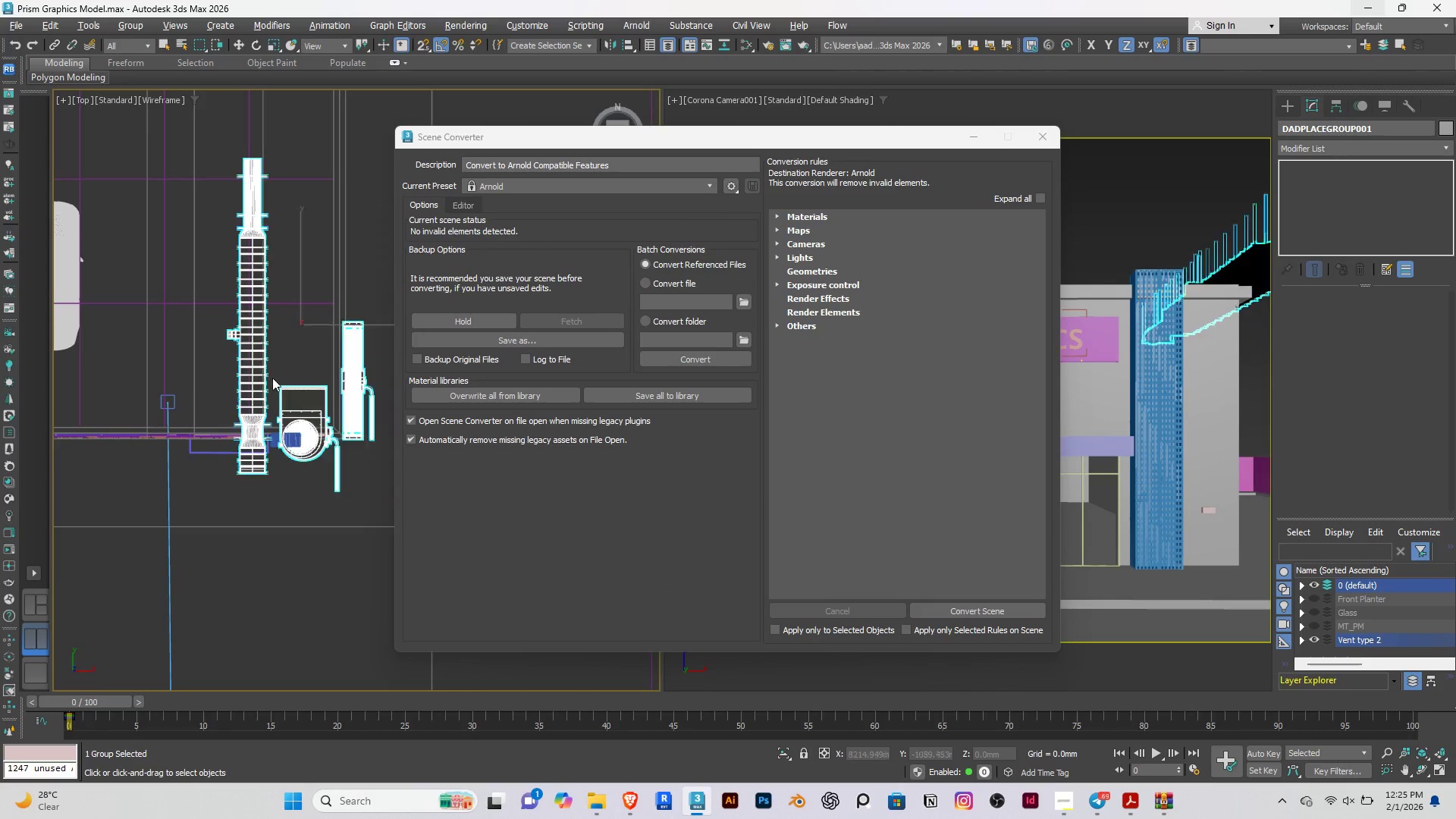 
scroll: coordinate [260, 375], scroll_direction: down, amount: 4.0
 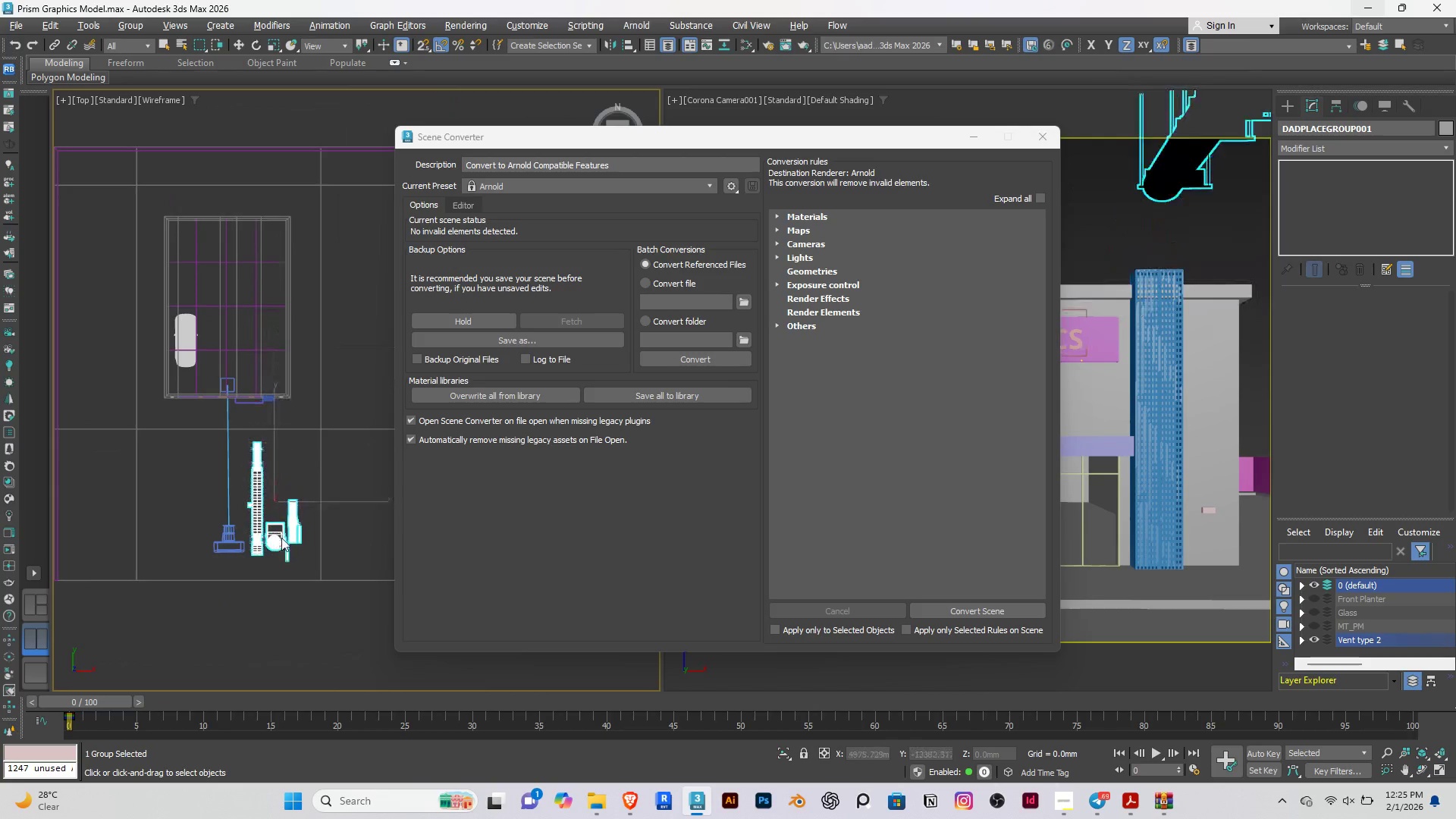 
left_click([285, 538])
 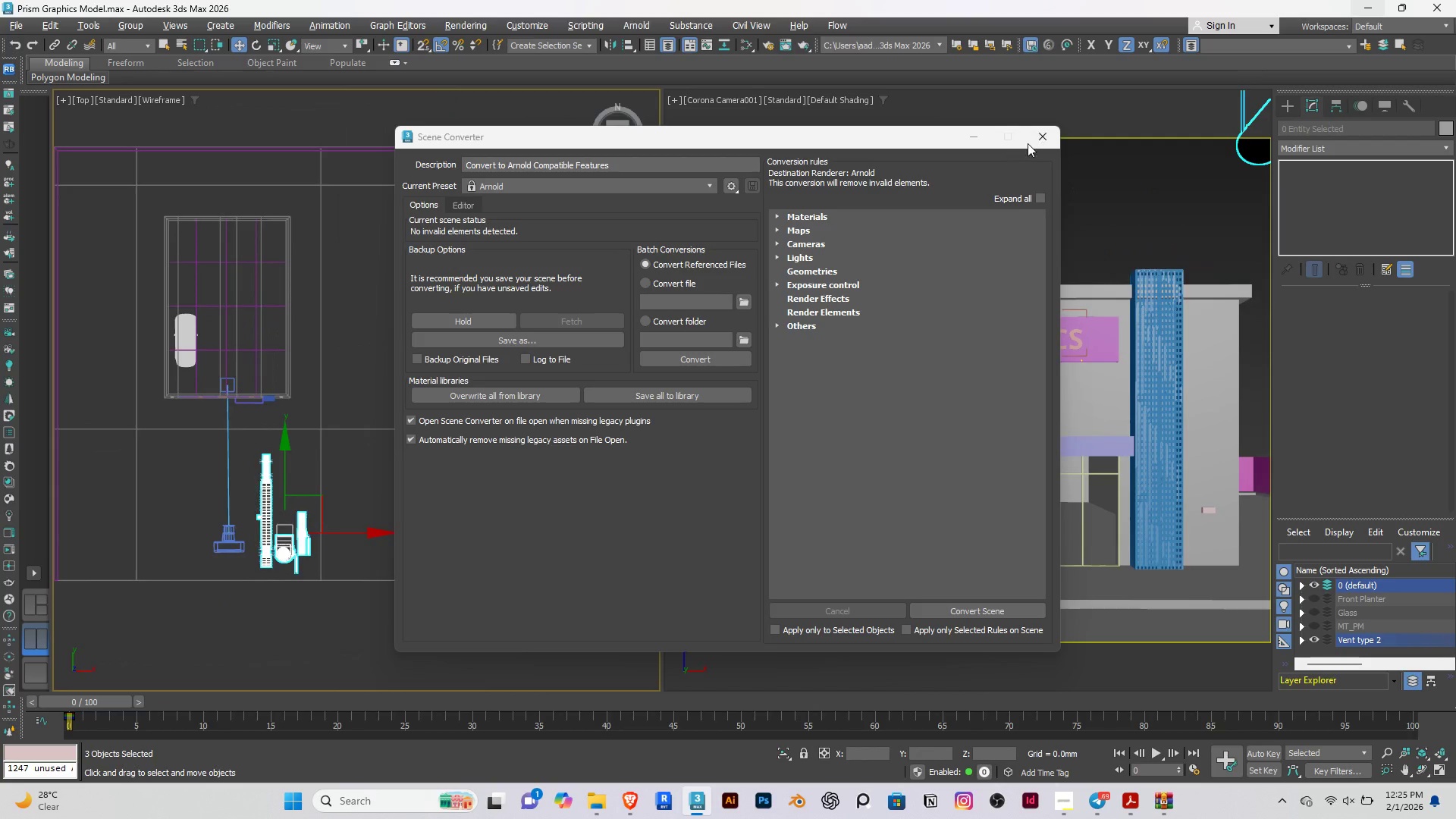 
left_click([1032, 140])
 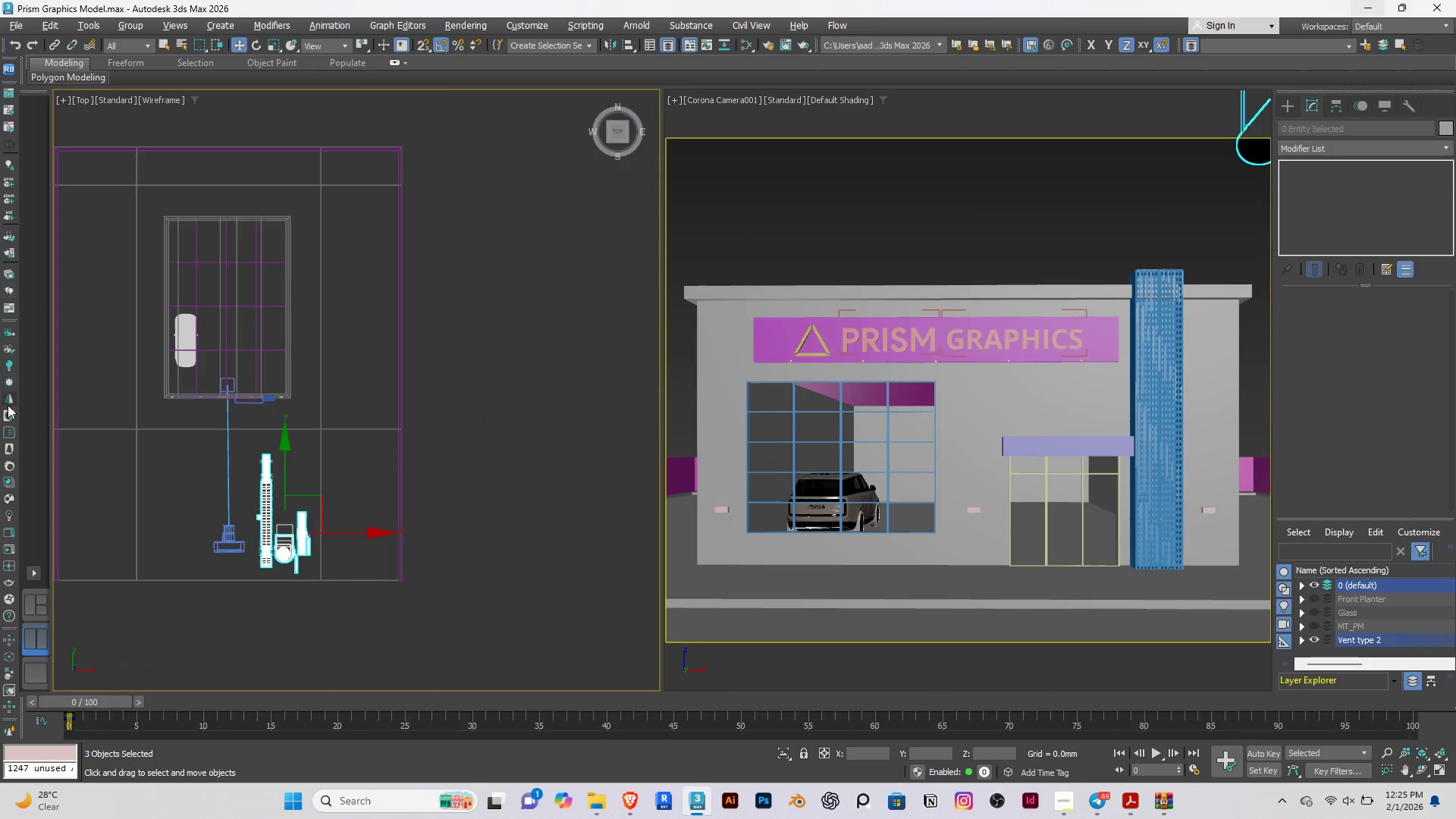 
left_click([8, 466])
 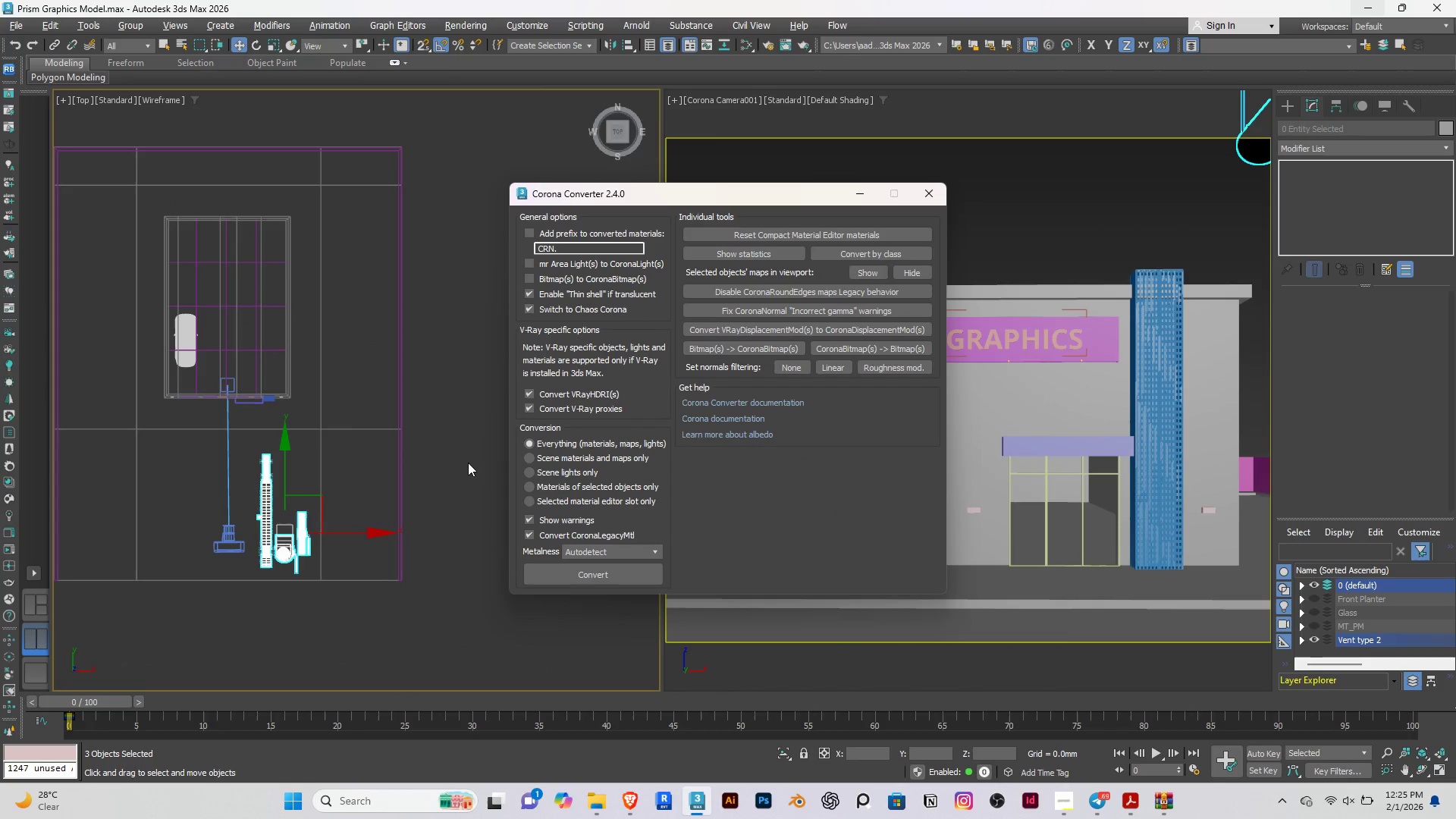 
mouse_move([531, 485])
 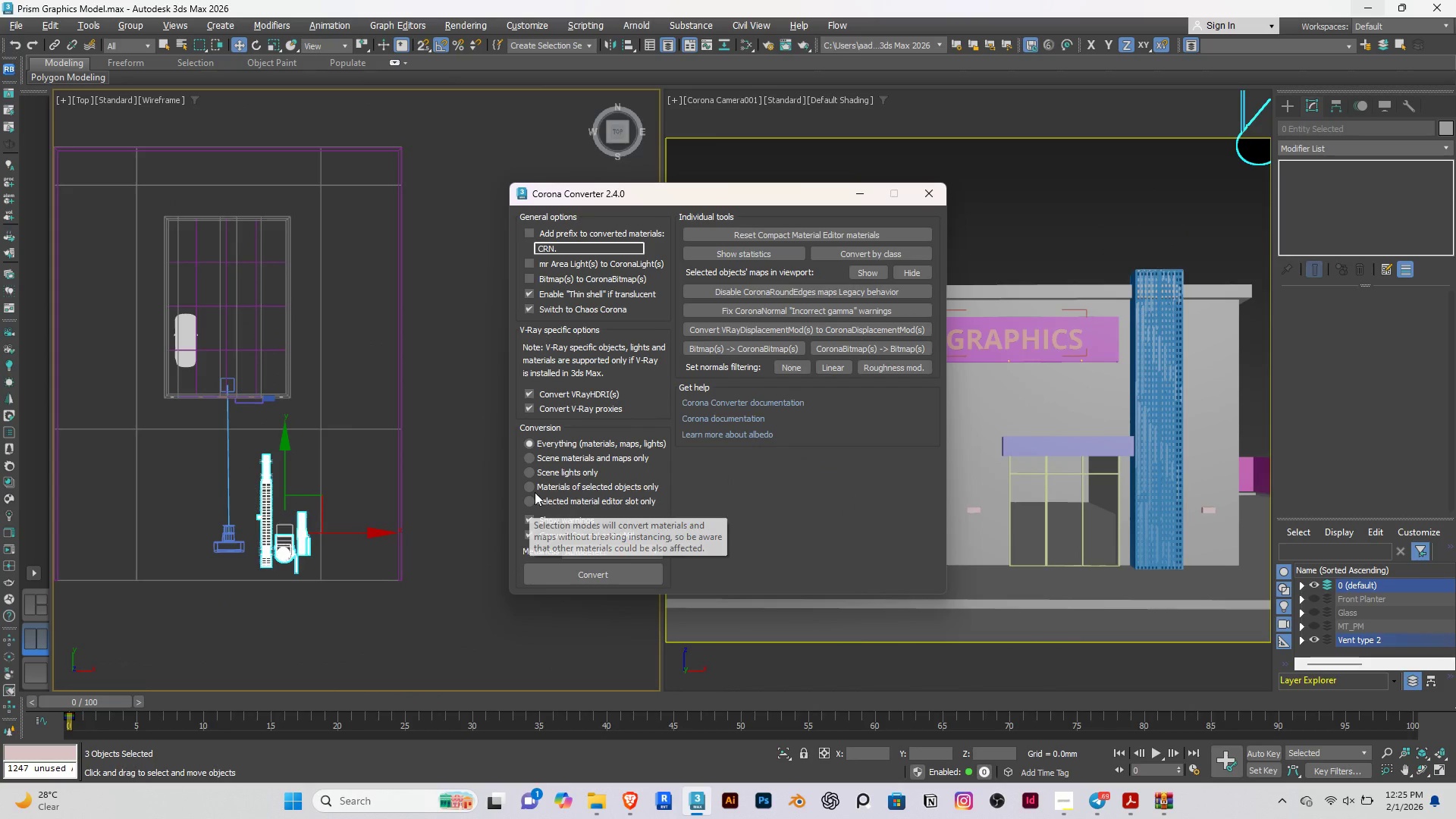 
left_click([535, 492])
 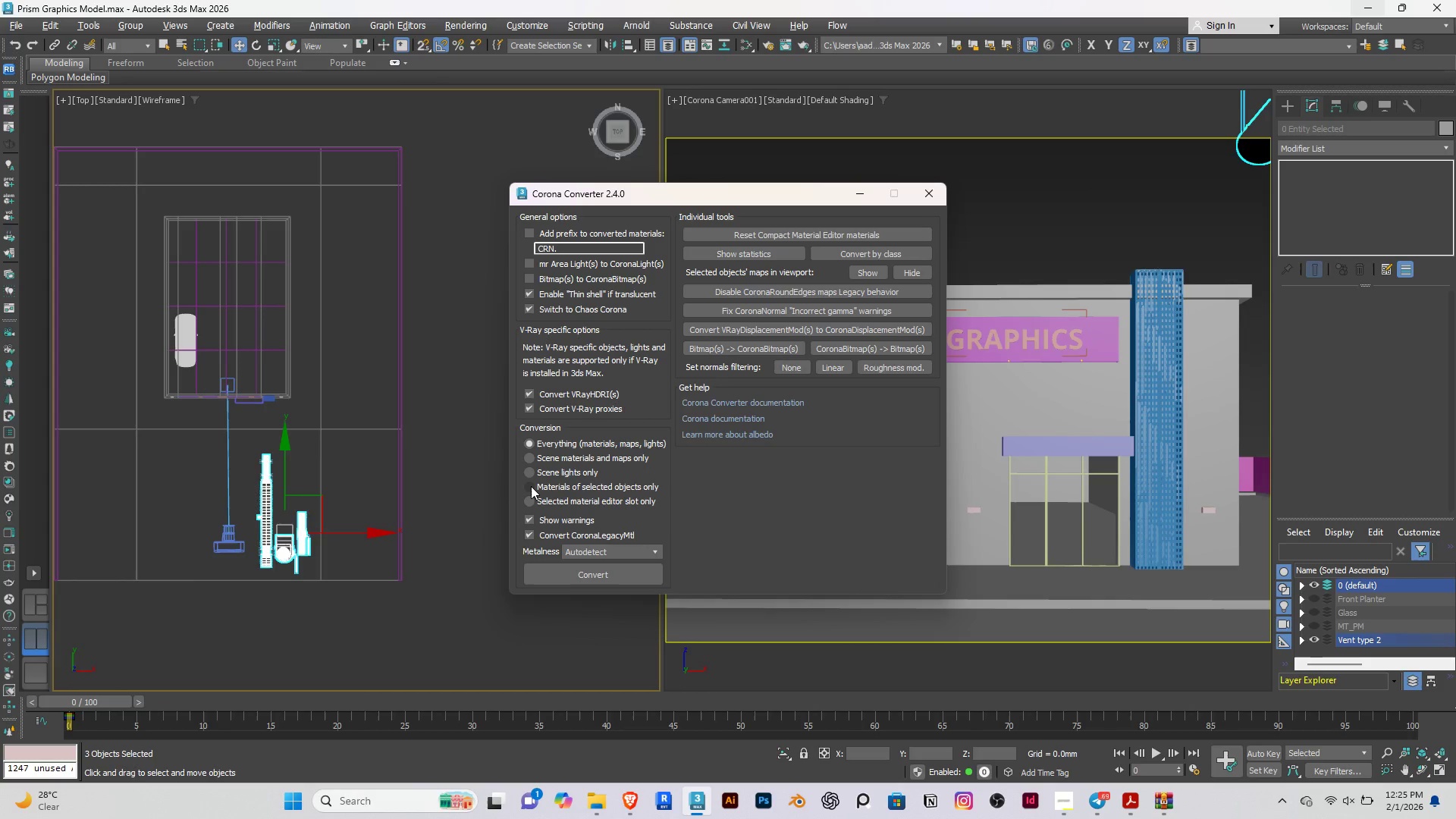 
left_click([531, 485])
 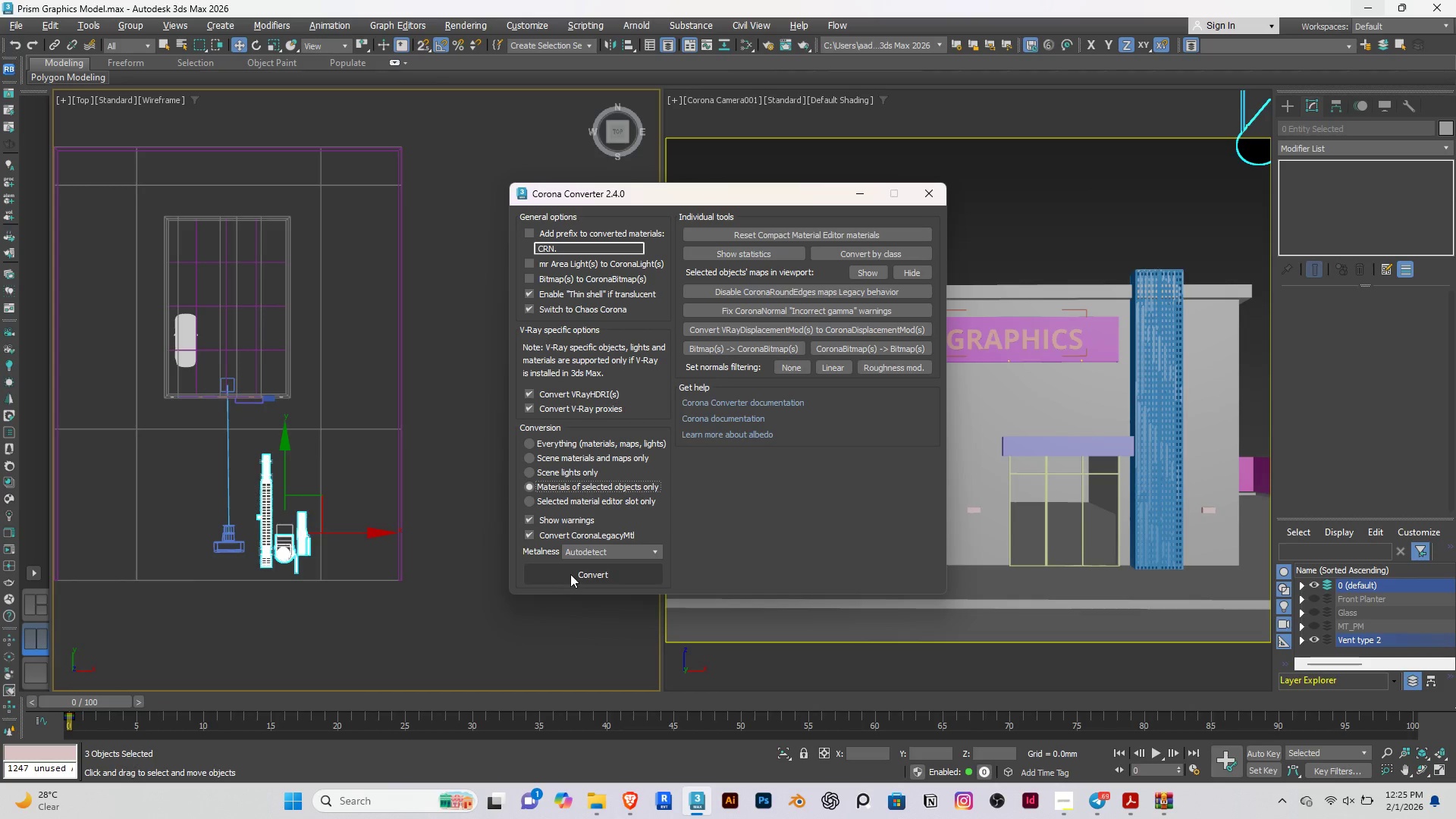 
left_click([570, 574])
 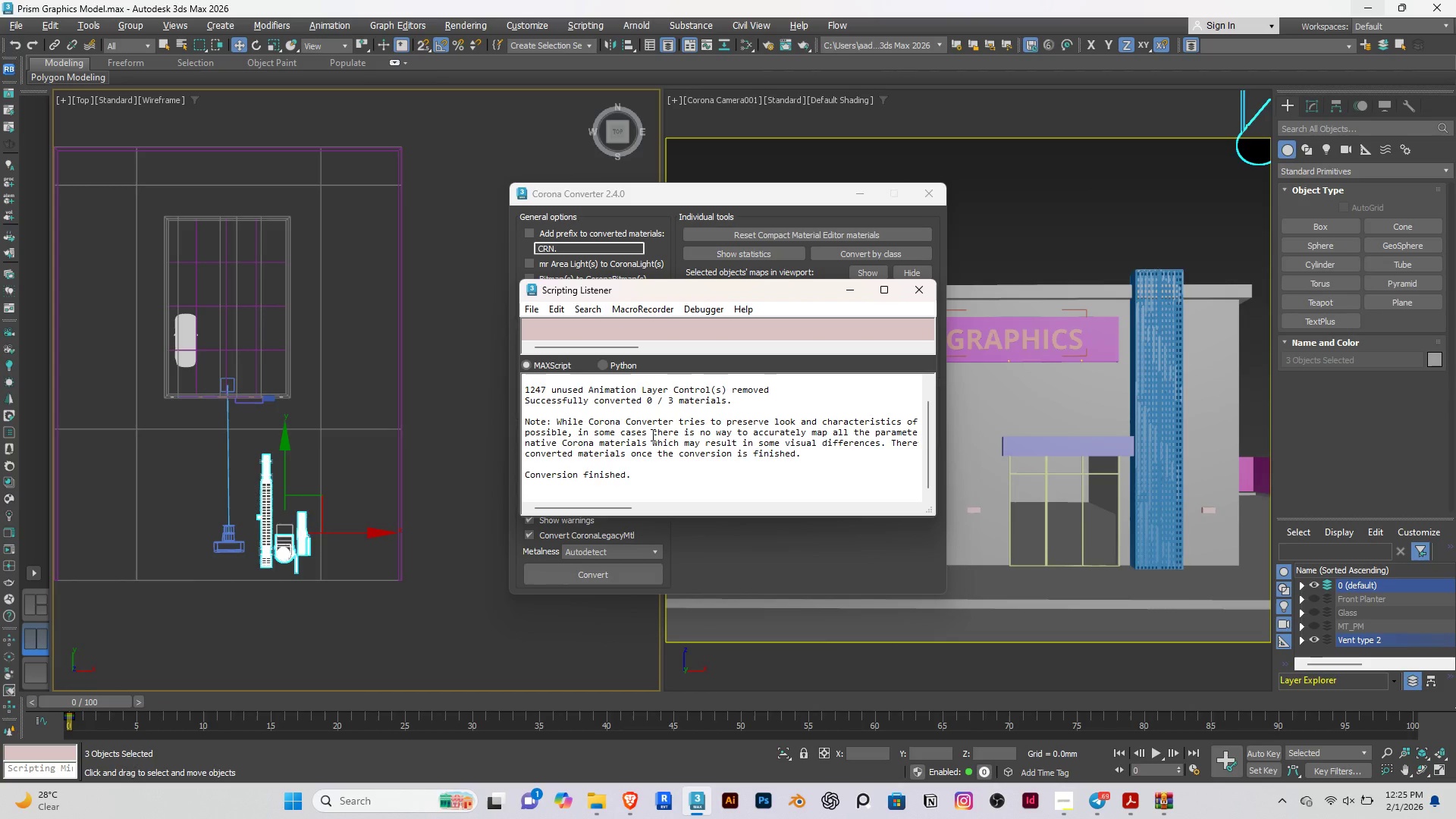 
scroll: coordinate [649, 434], scroll_direction: down, amount: 1.0
 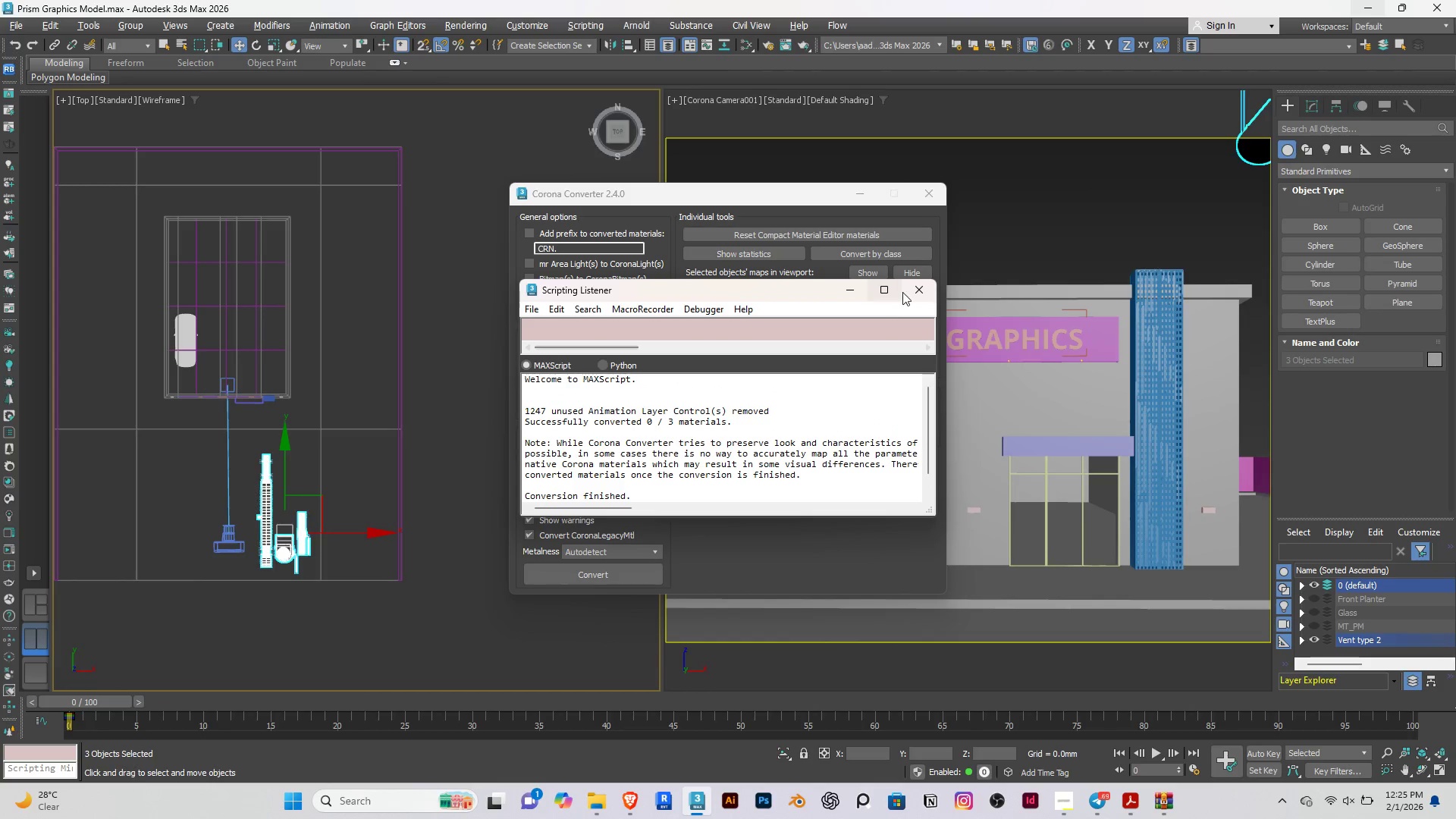 
left_click([921, 289])
 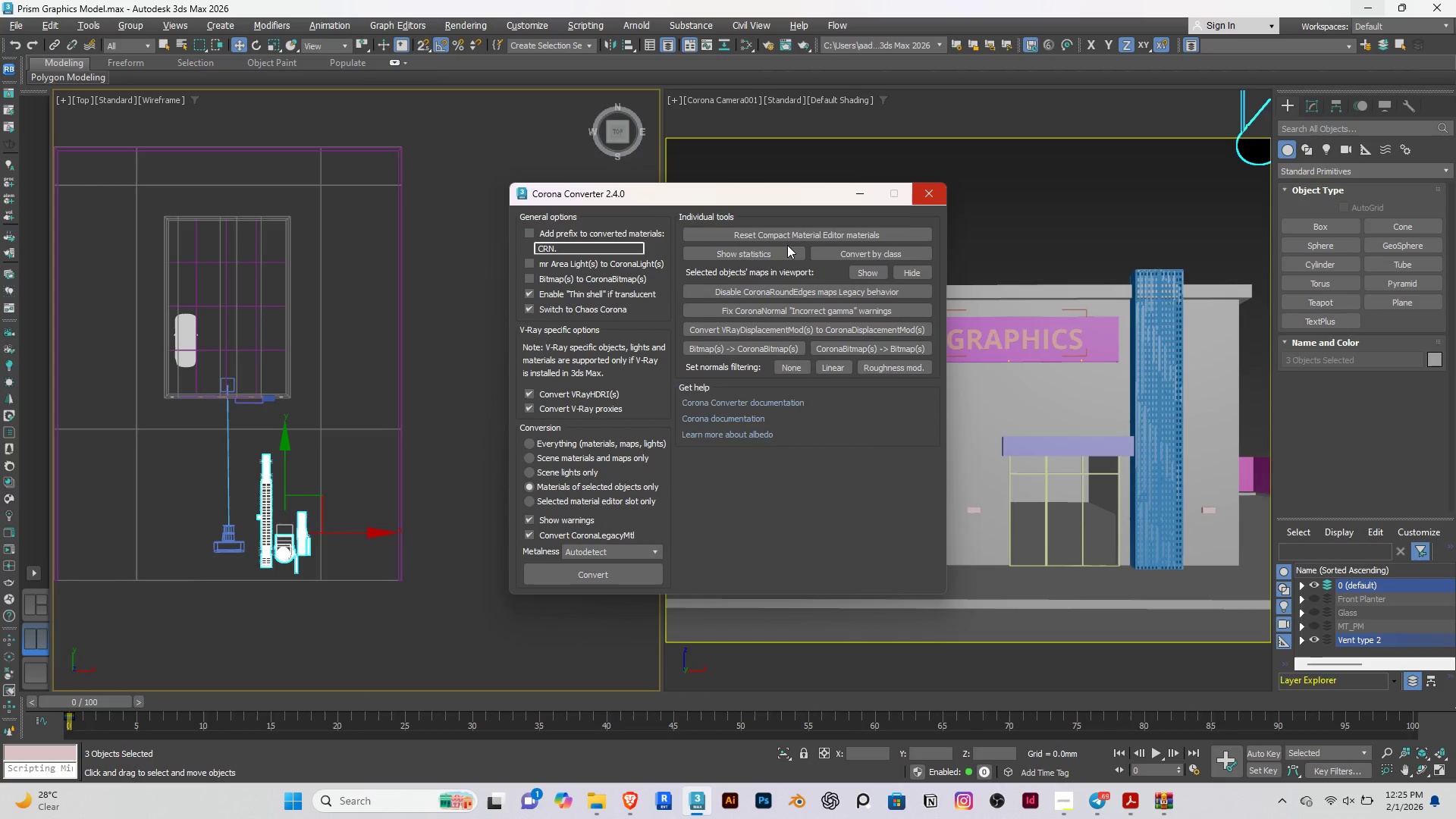 
left_click([916, 195])
 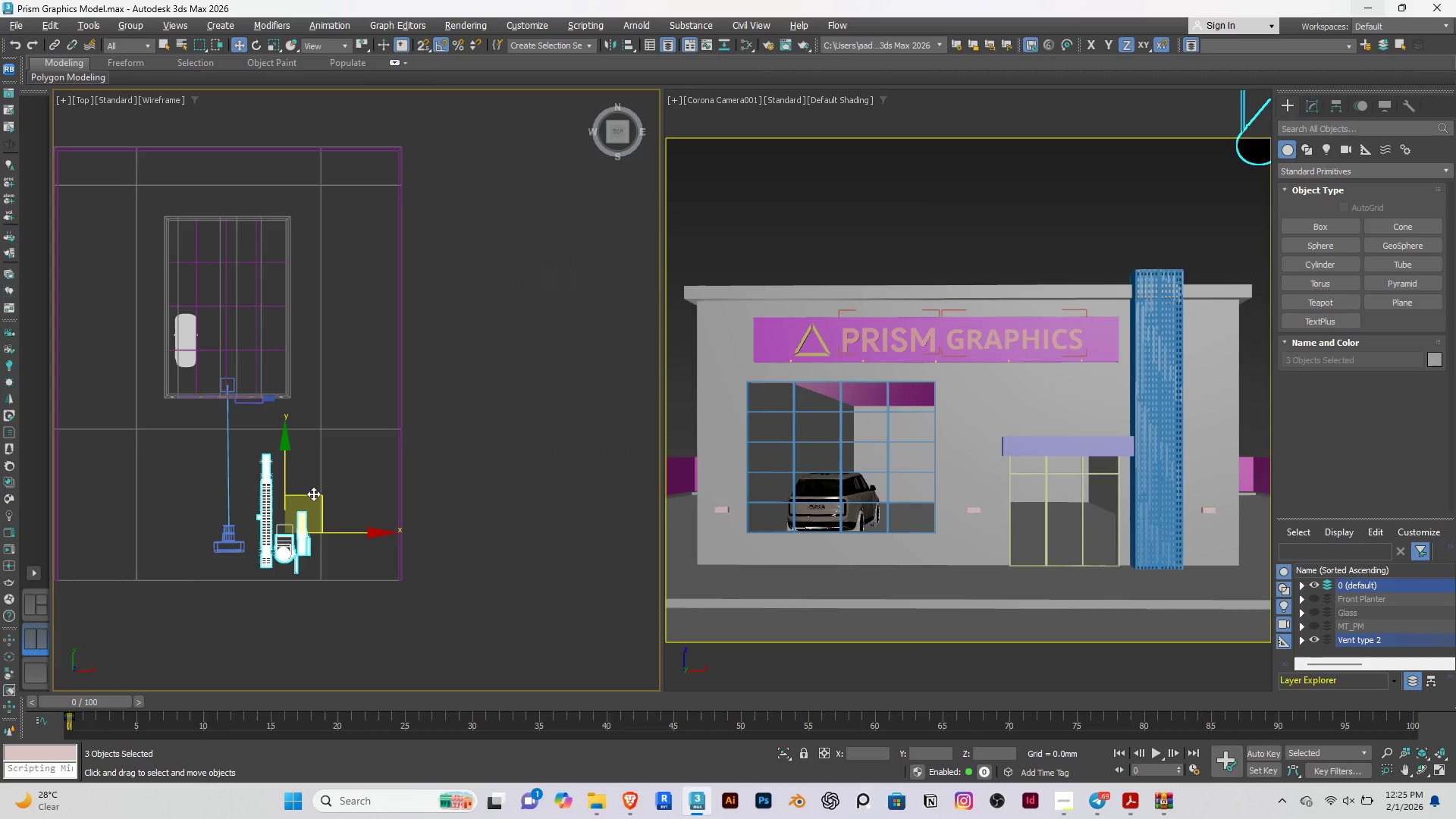 
left_click_drag(start_coordinate=[316, 494], to_coordinate=[374, 485])
 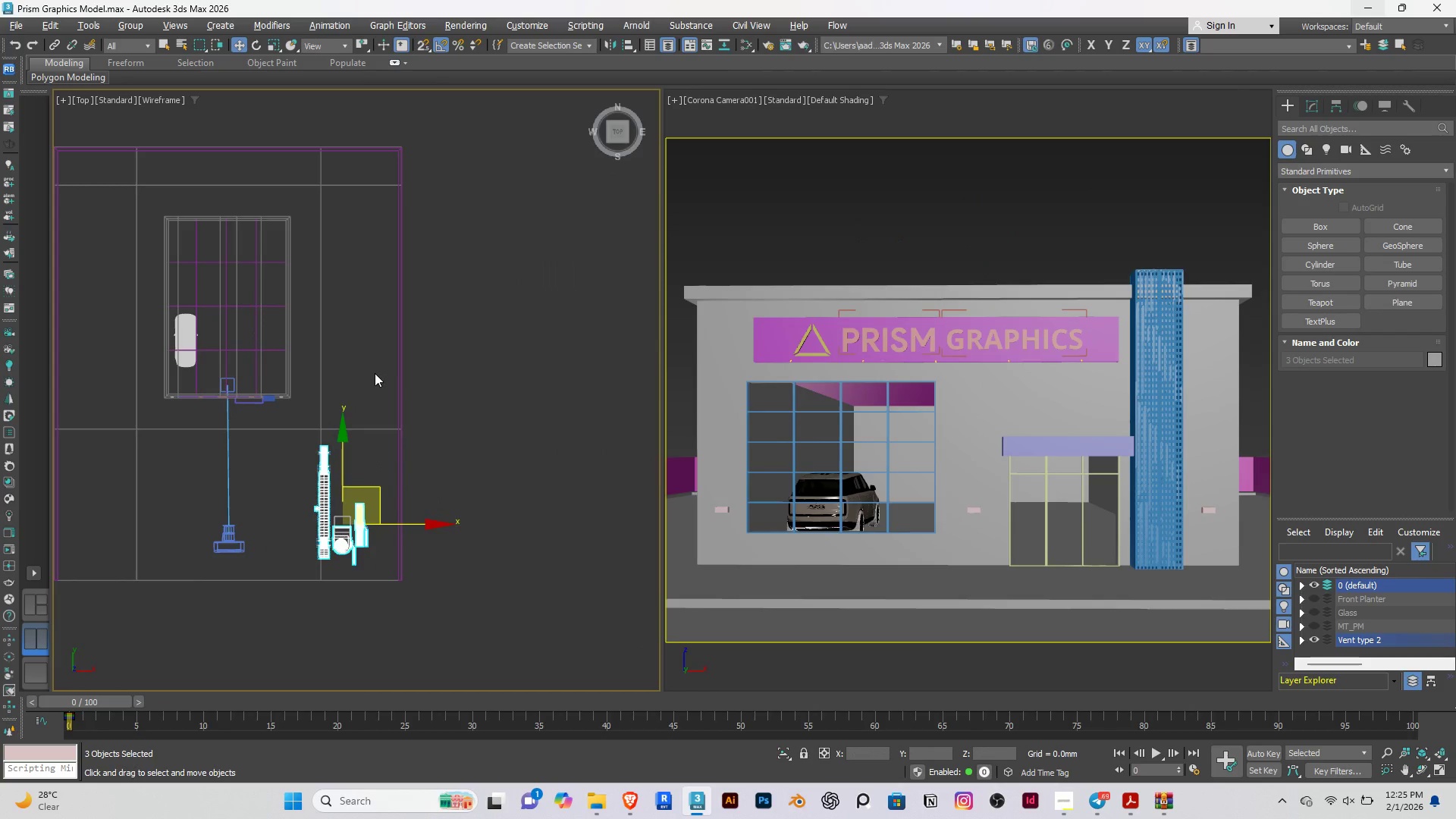 
left_click([375, 373])
 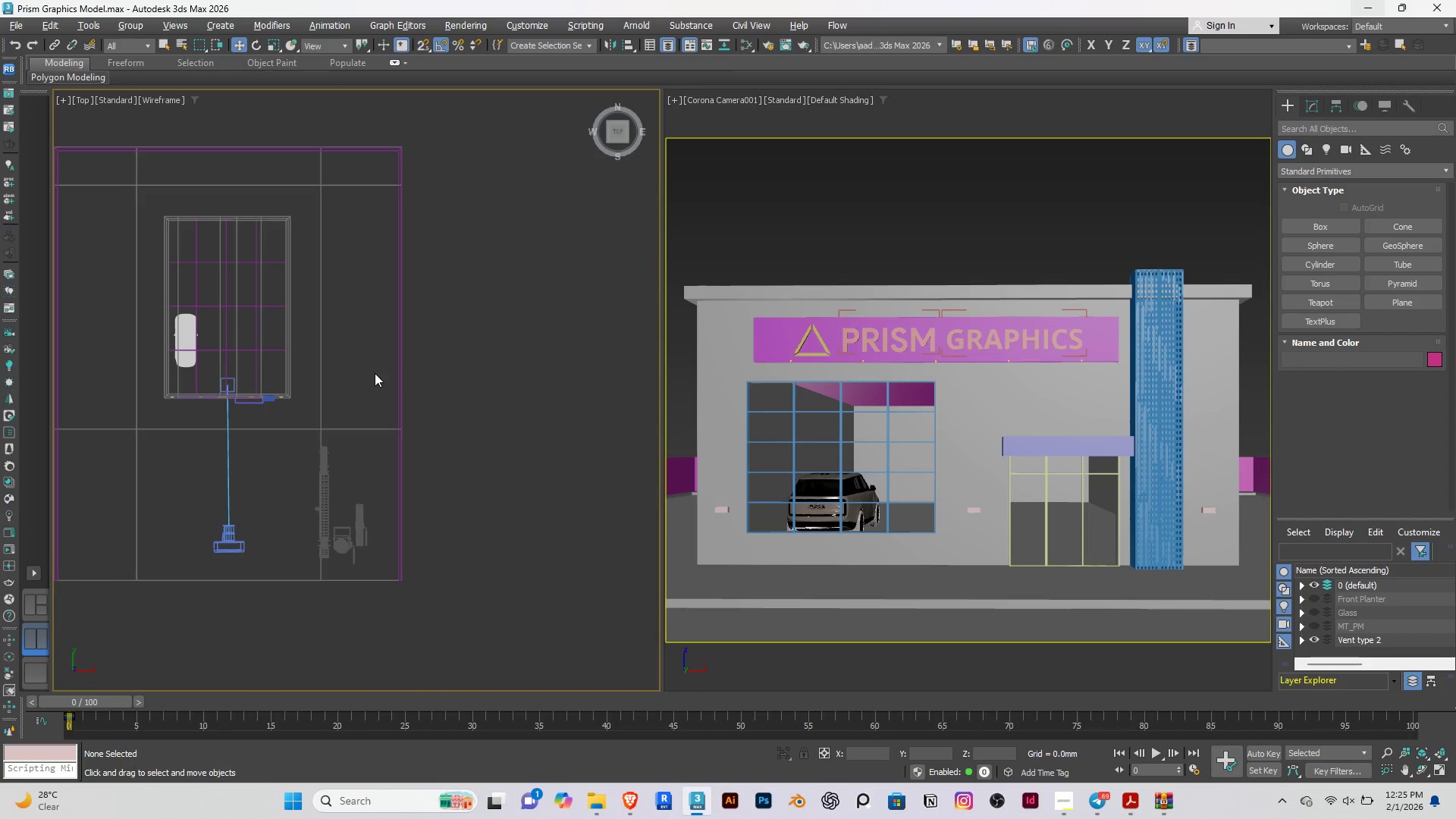 
key(M)
 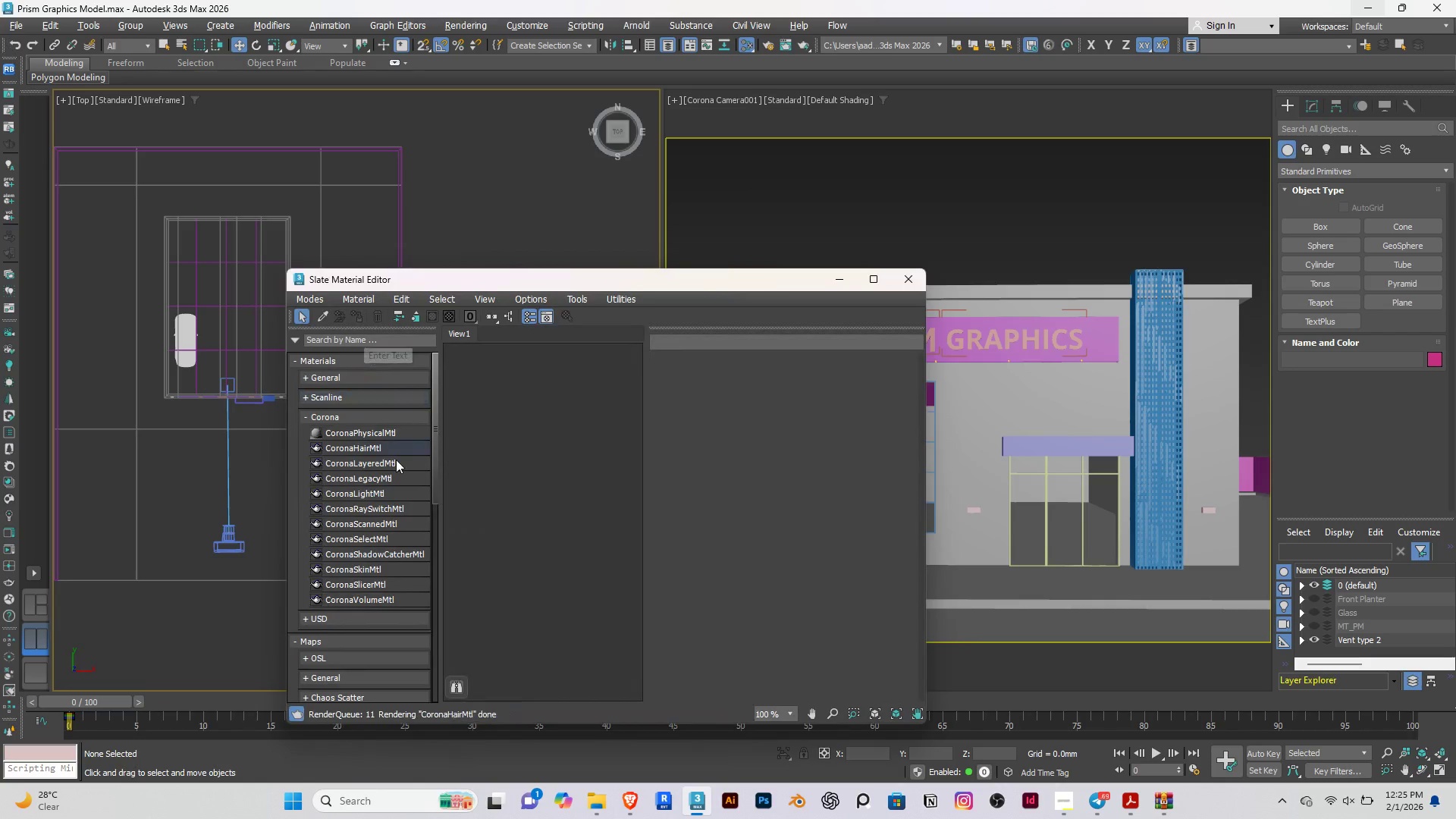 
left_click_drag(start_coordinate=[349, 433], to_coordinate=[522, 423])
 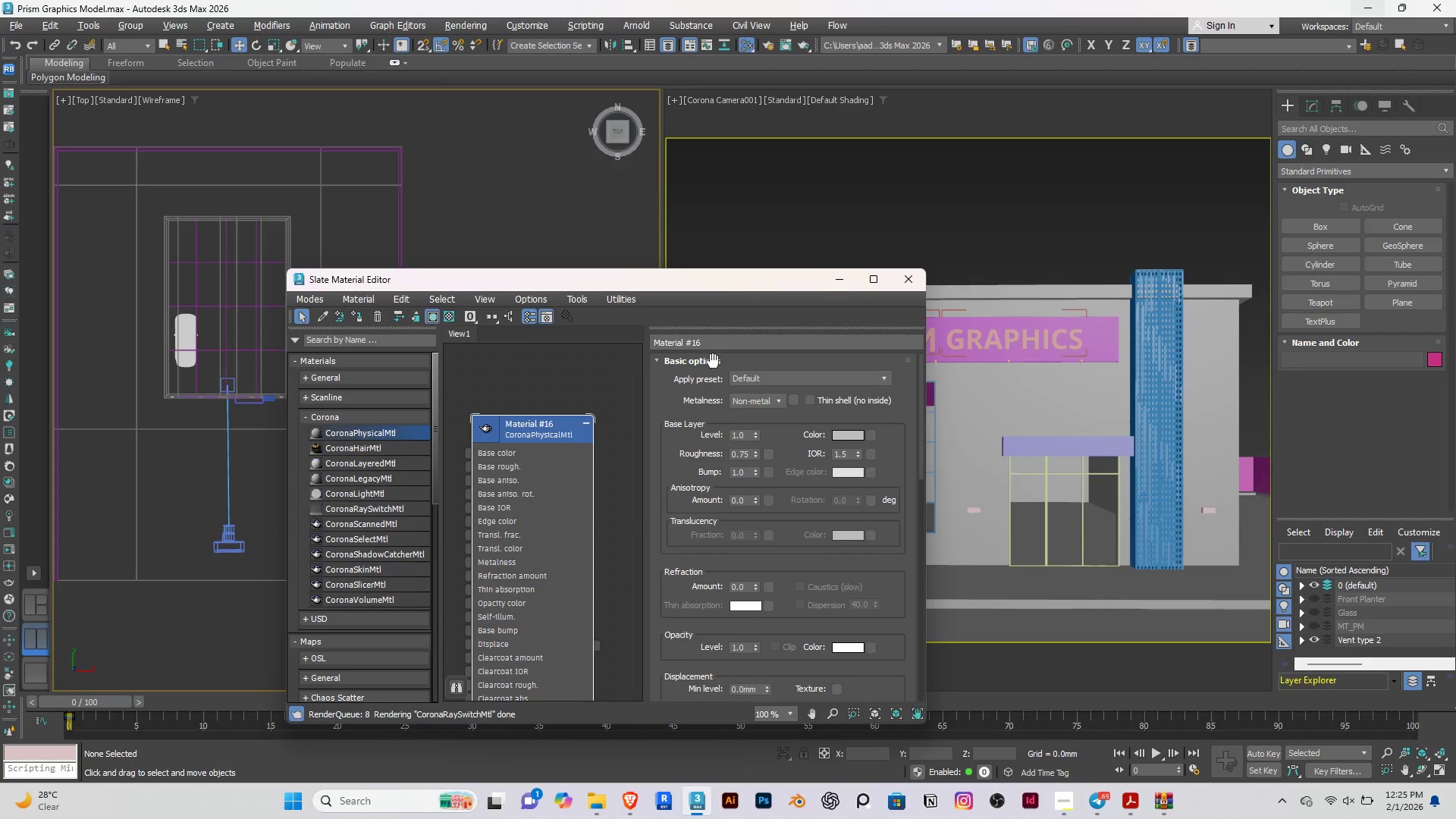 
left_click([721, 344])
 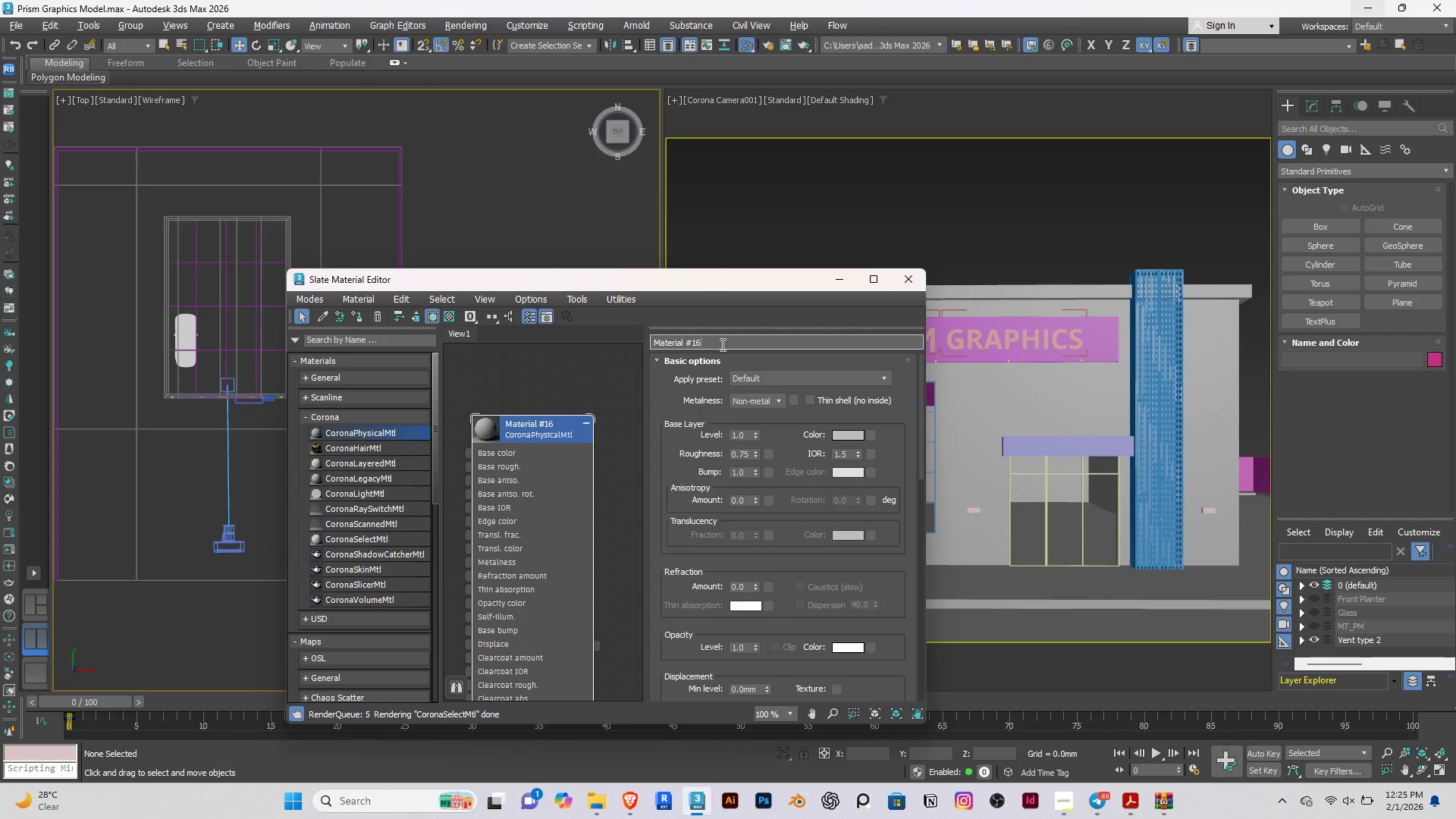 
left_click_drag(start_coordinate=[721, 344], to_coordinate=[624, 330])
 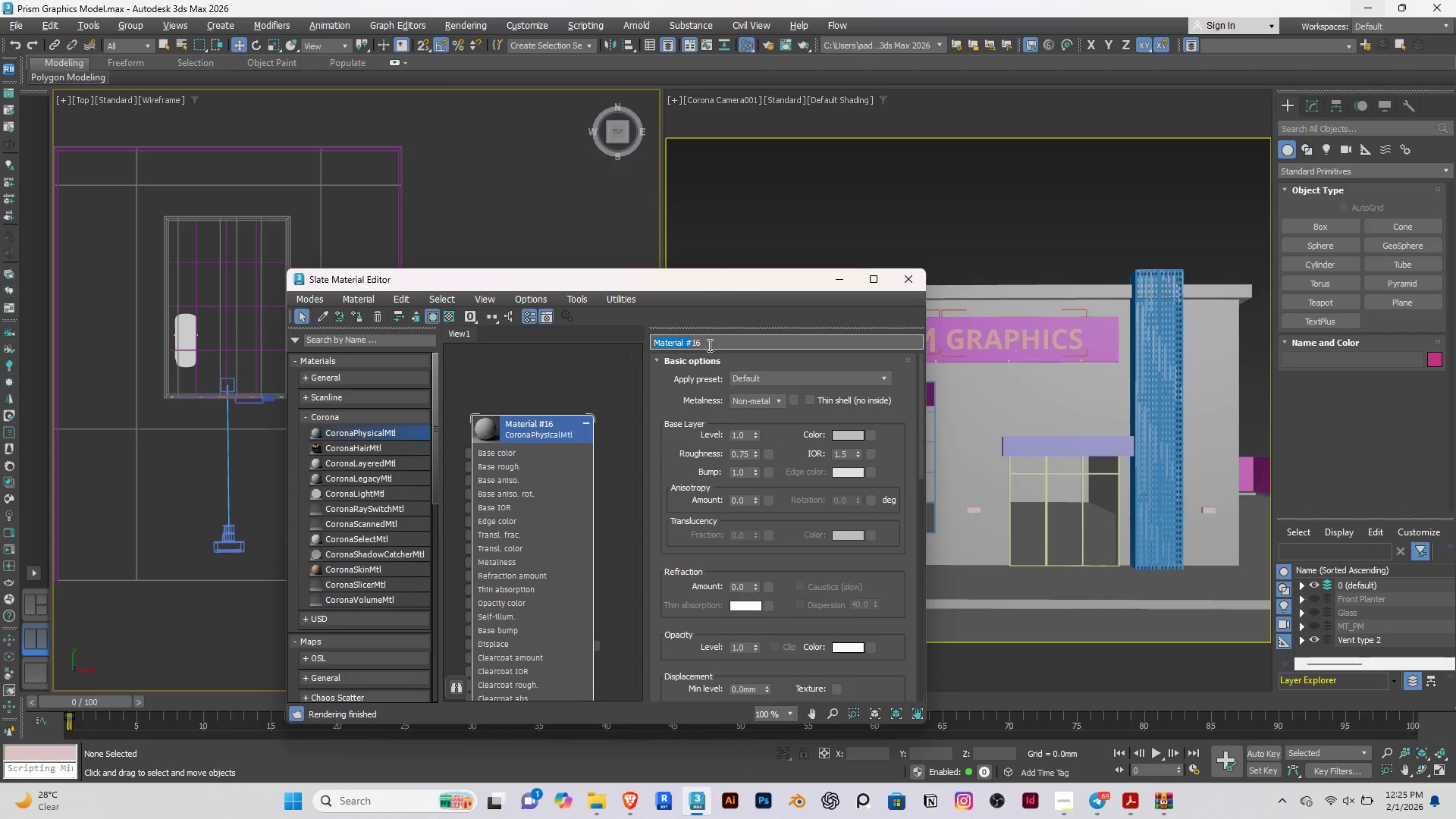 
left_click([717, 343])
 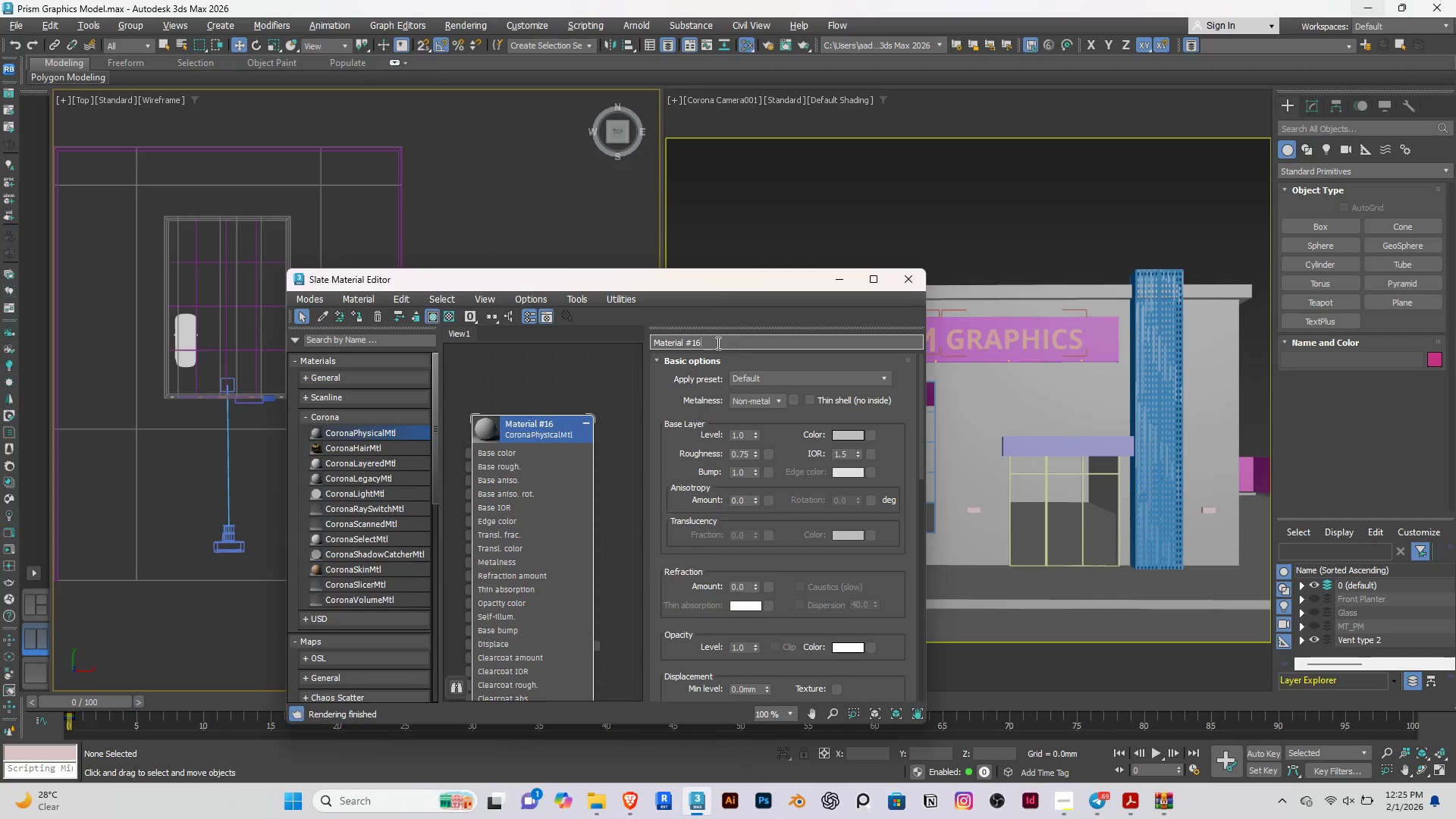 
left_click_drag(start_coordinate=[717, 343], to_coordinate=[662, 338])
 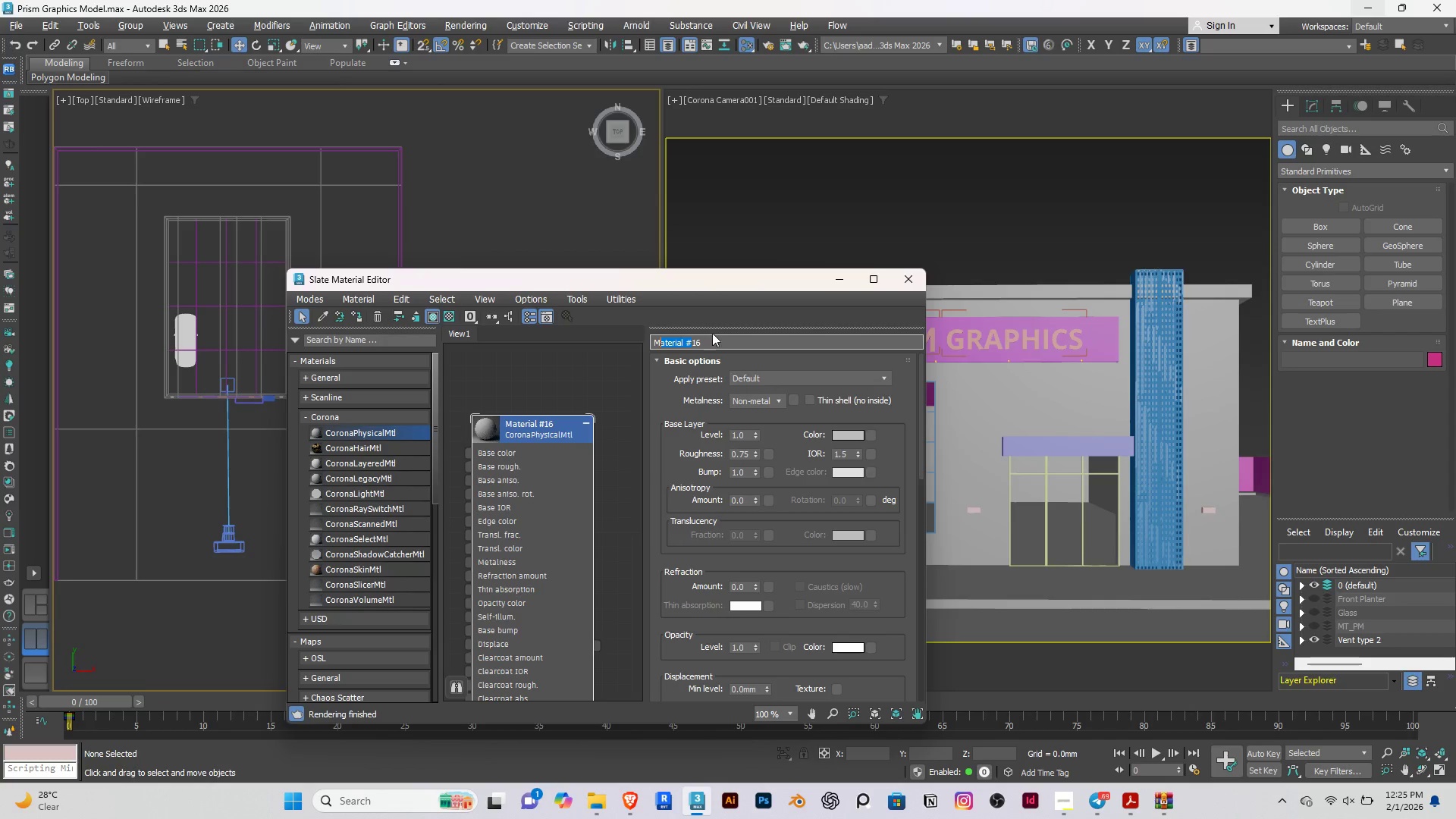 
left_click([712, 333])
 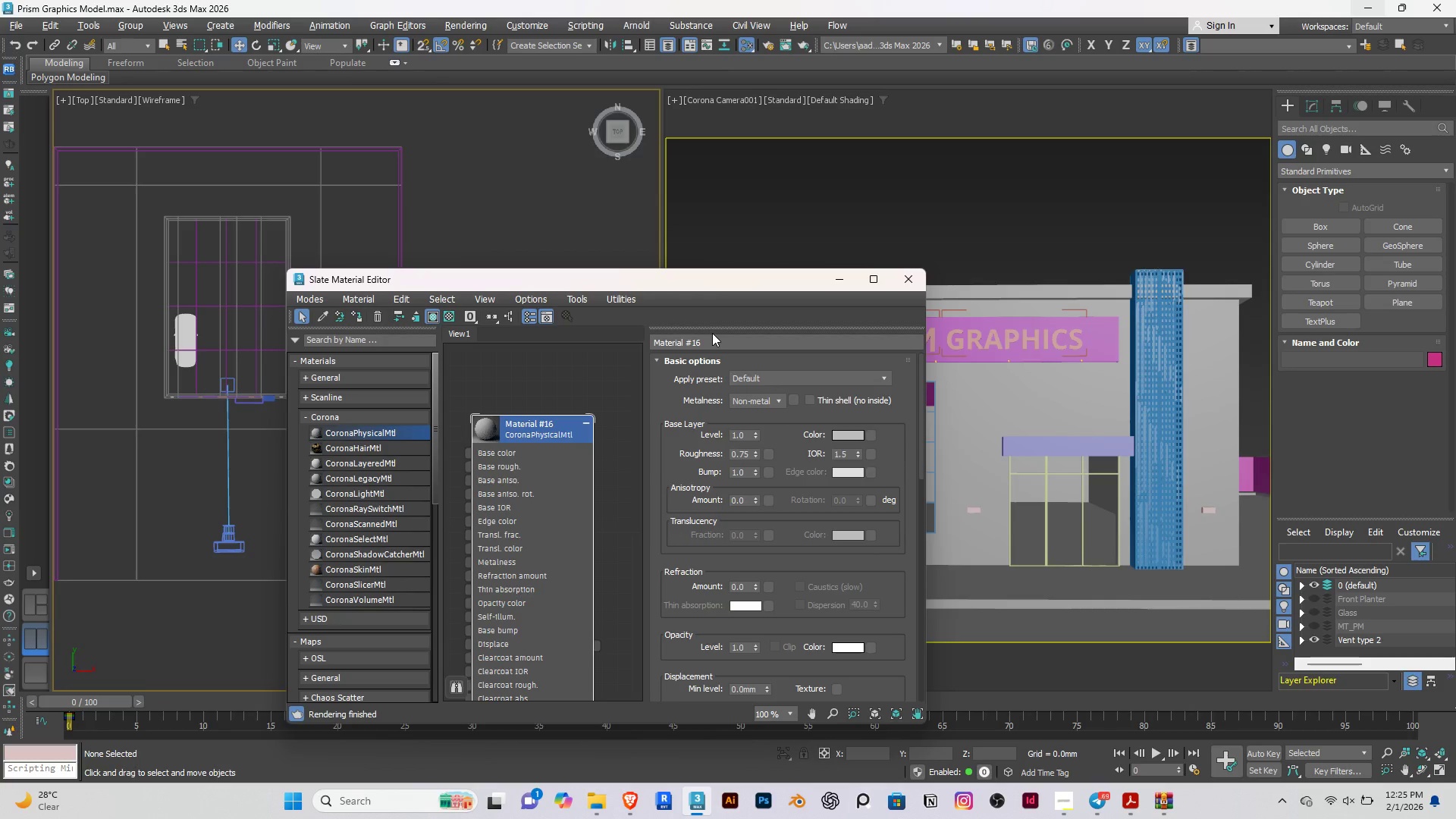 
key(Backspace)
 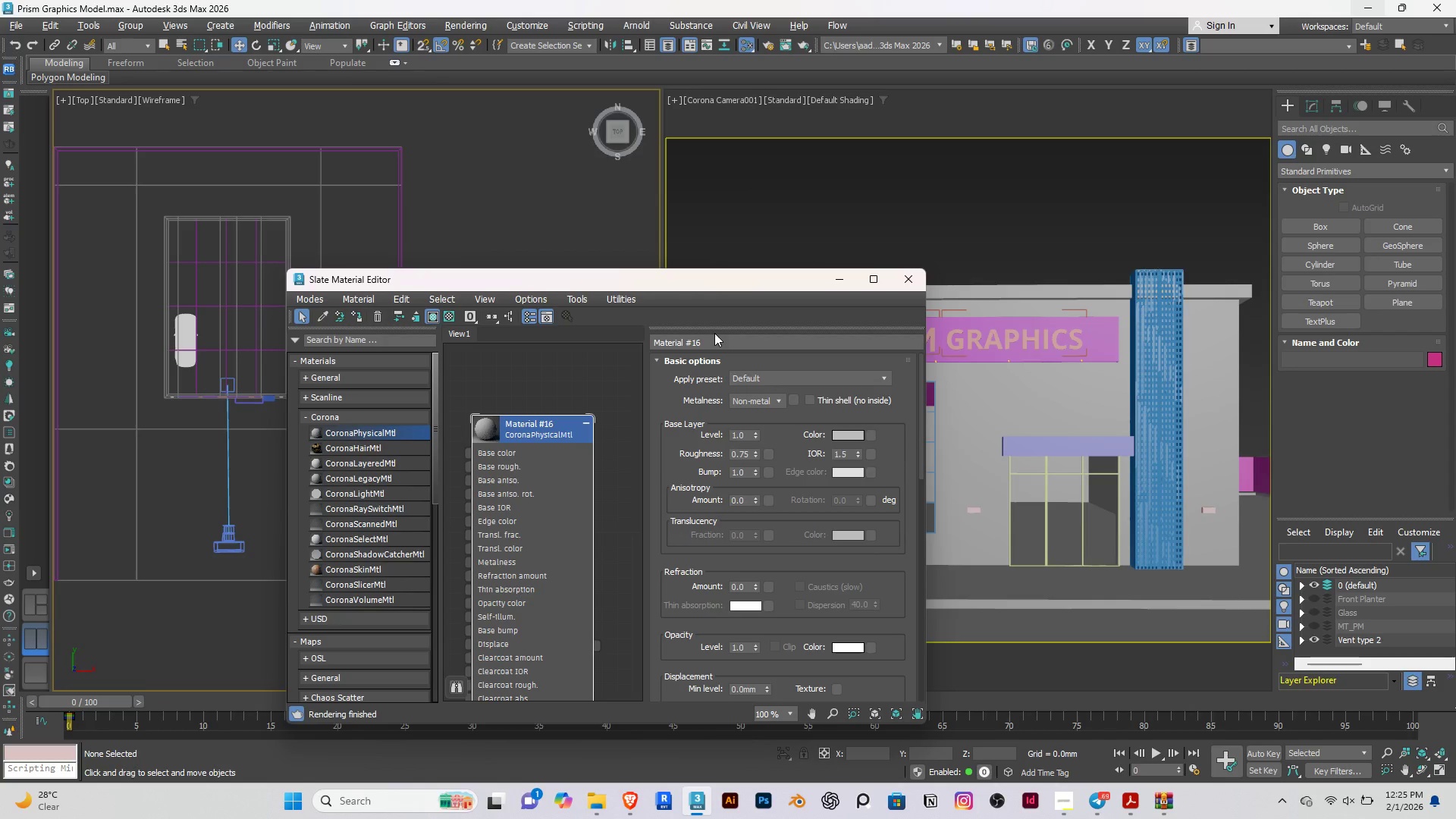 
left_click([714, 336])
 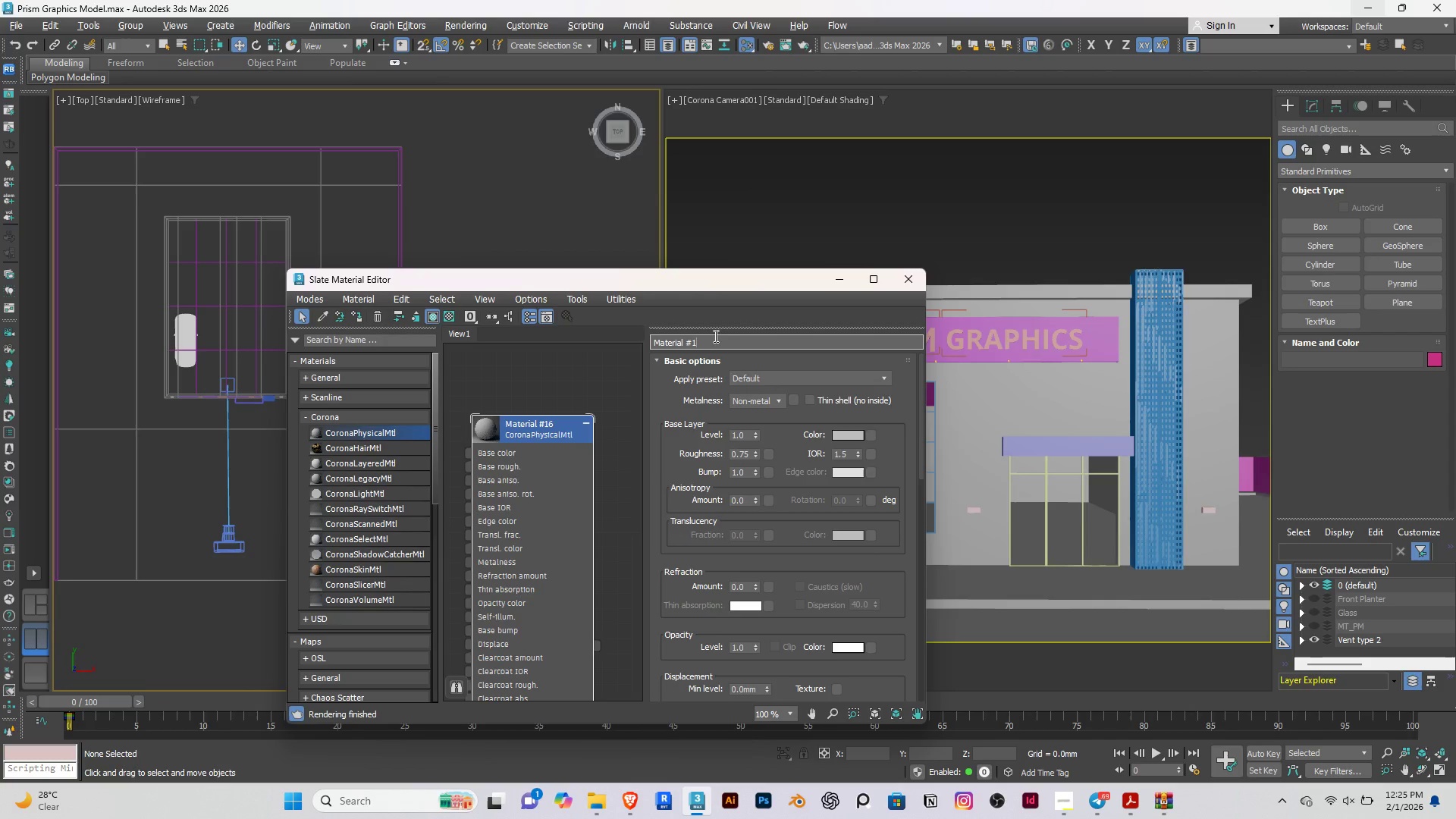 
hold_key(key=Backspace, duration=1.2)
 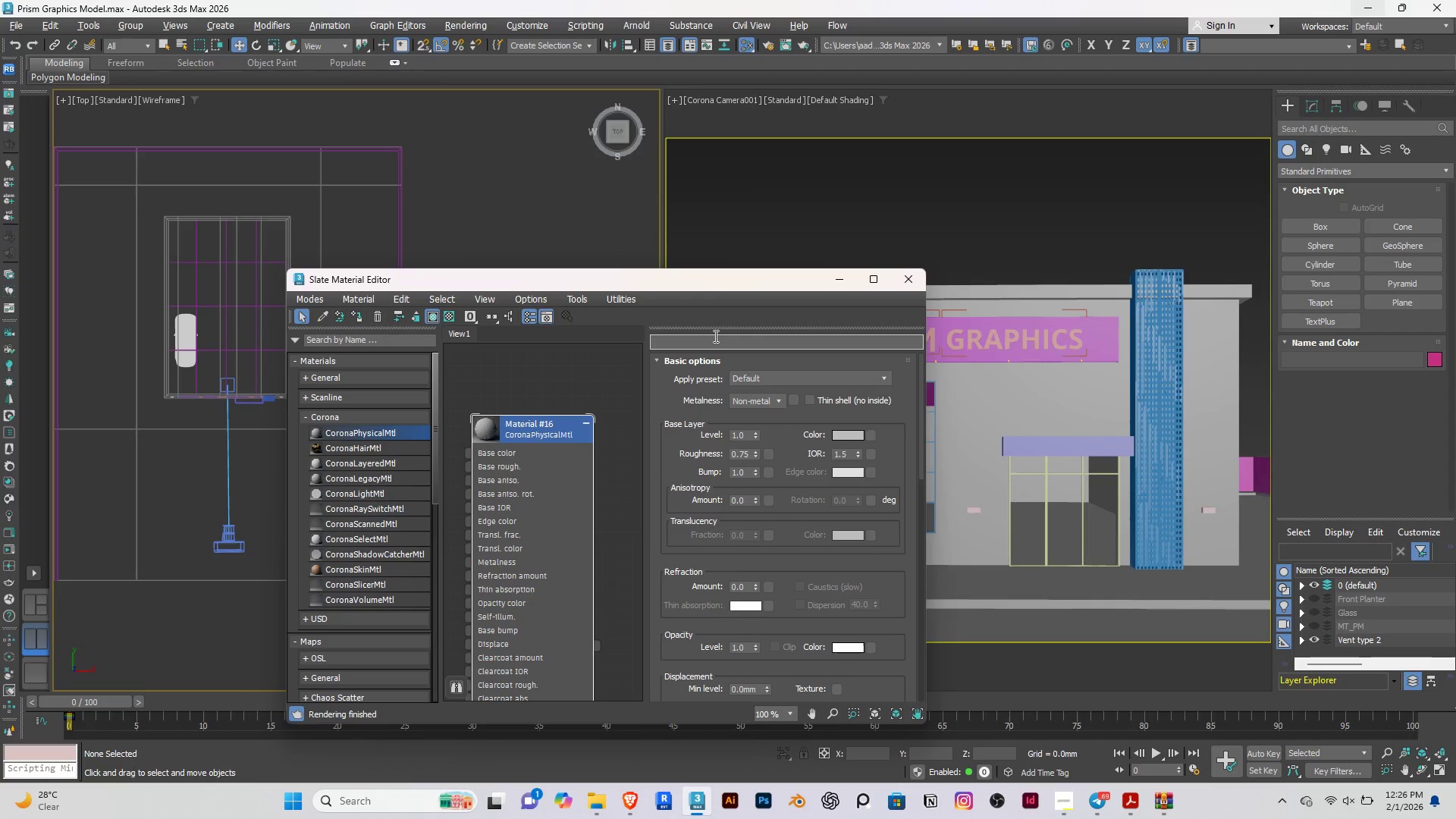 
hold_key(key=Backspace, duration=4.94)
 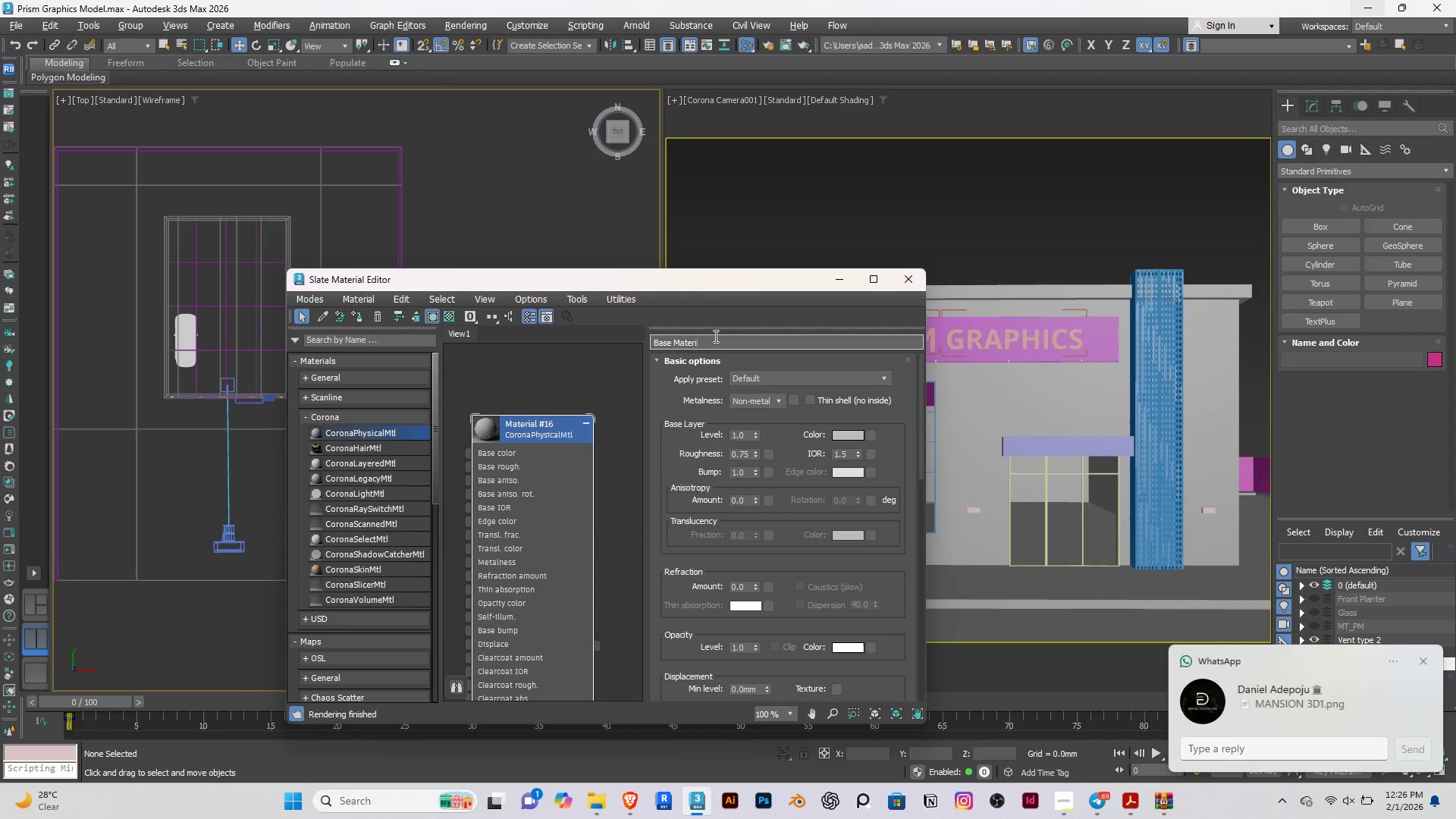 
type(Base Matterial)
 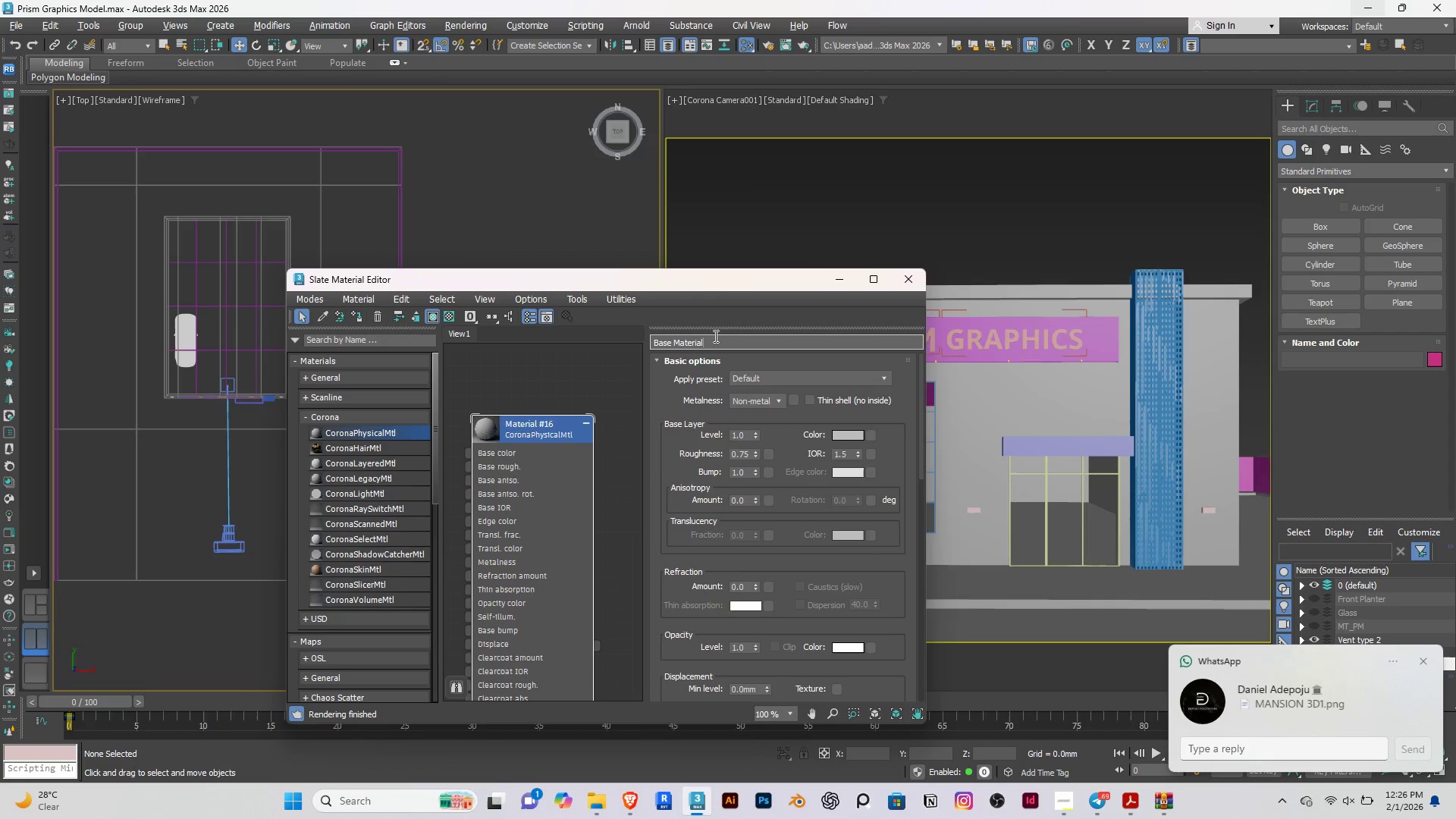 
key(Enter)
 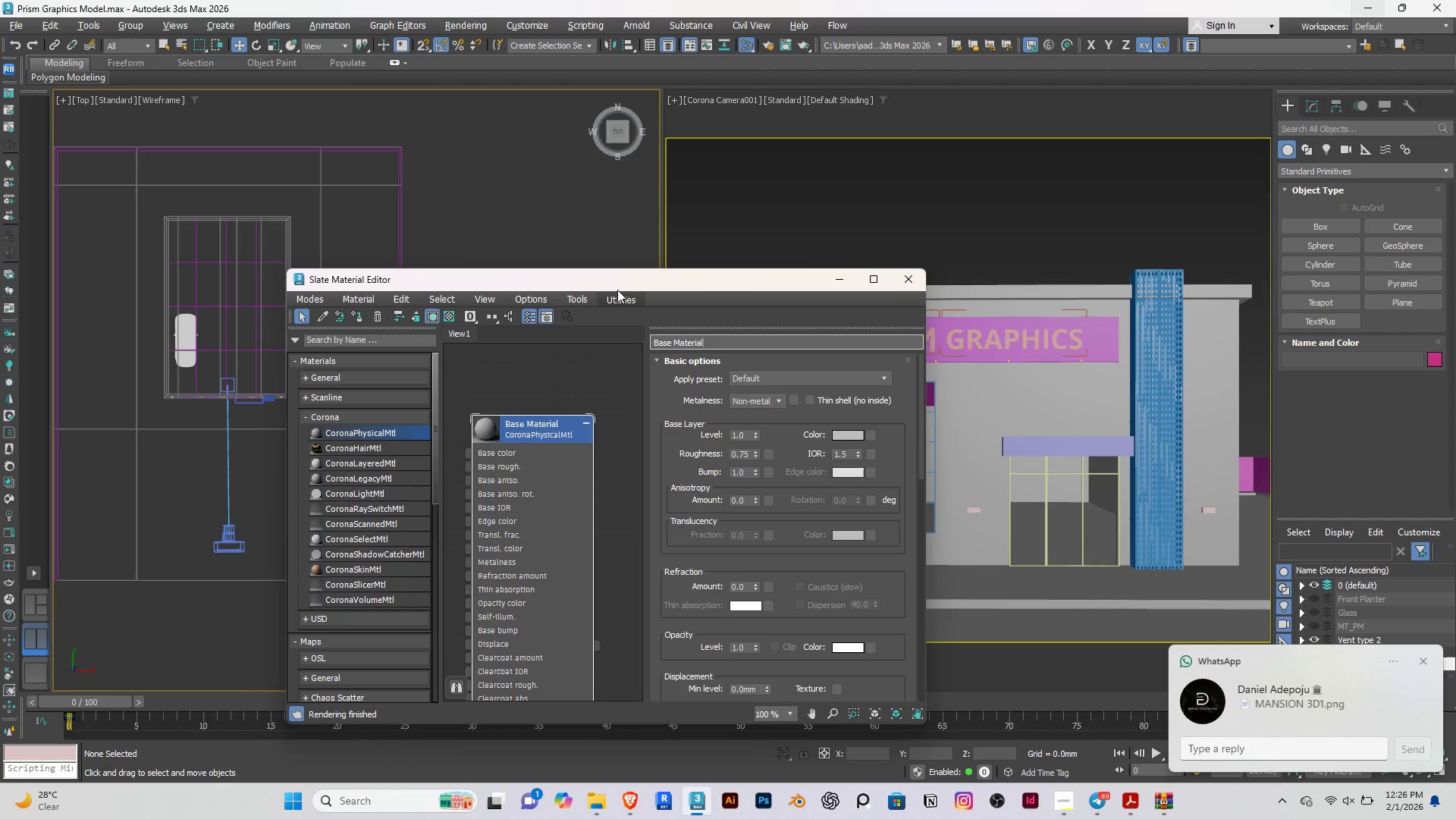 
left_click_drag(start_coordinate=[610, 280], to_coordinate=[757, 128])
 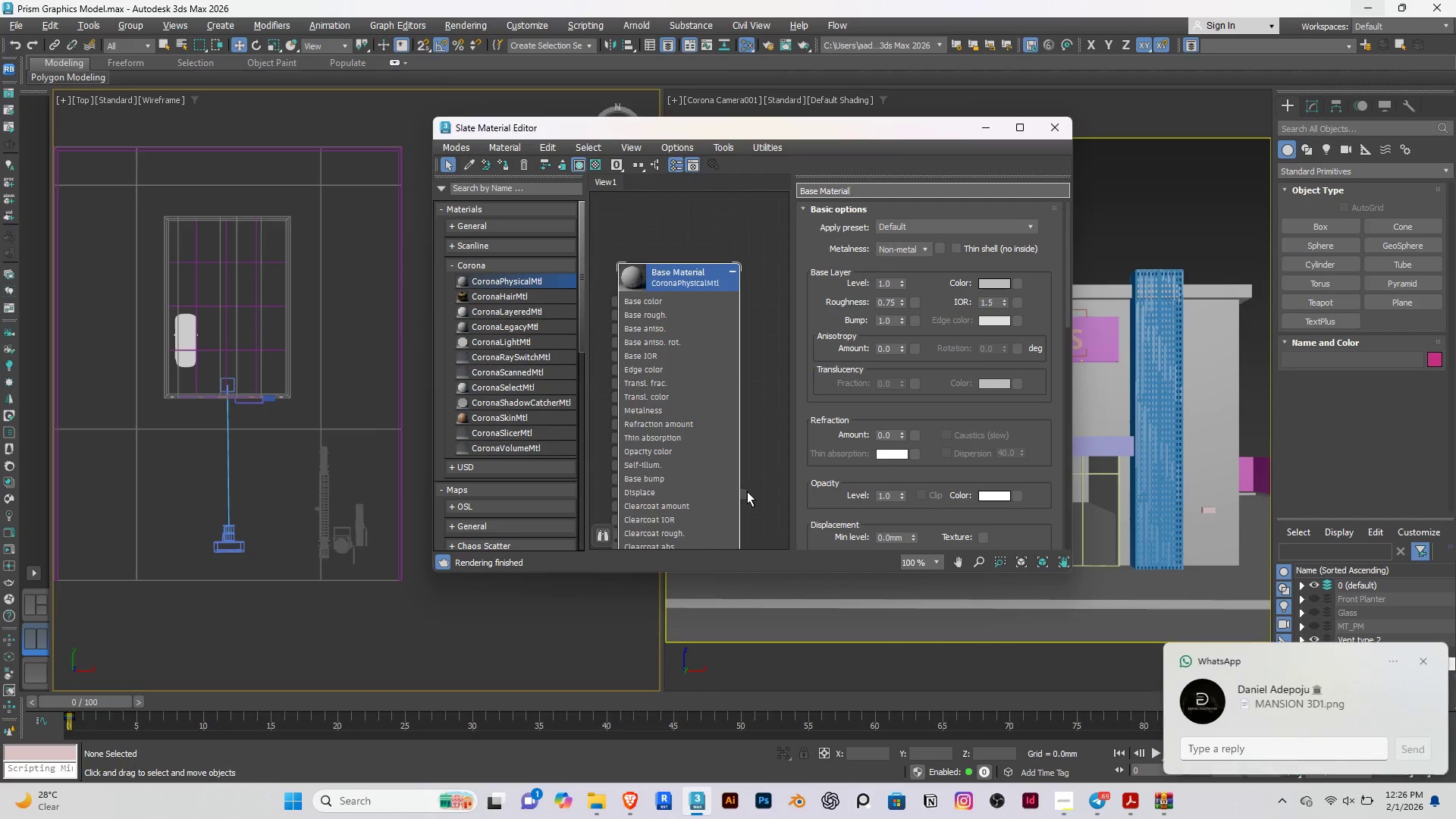 
left_click_drag(start_coordinate=[747, 491], to_coordinate=[360, 531])
 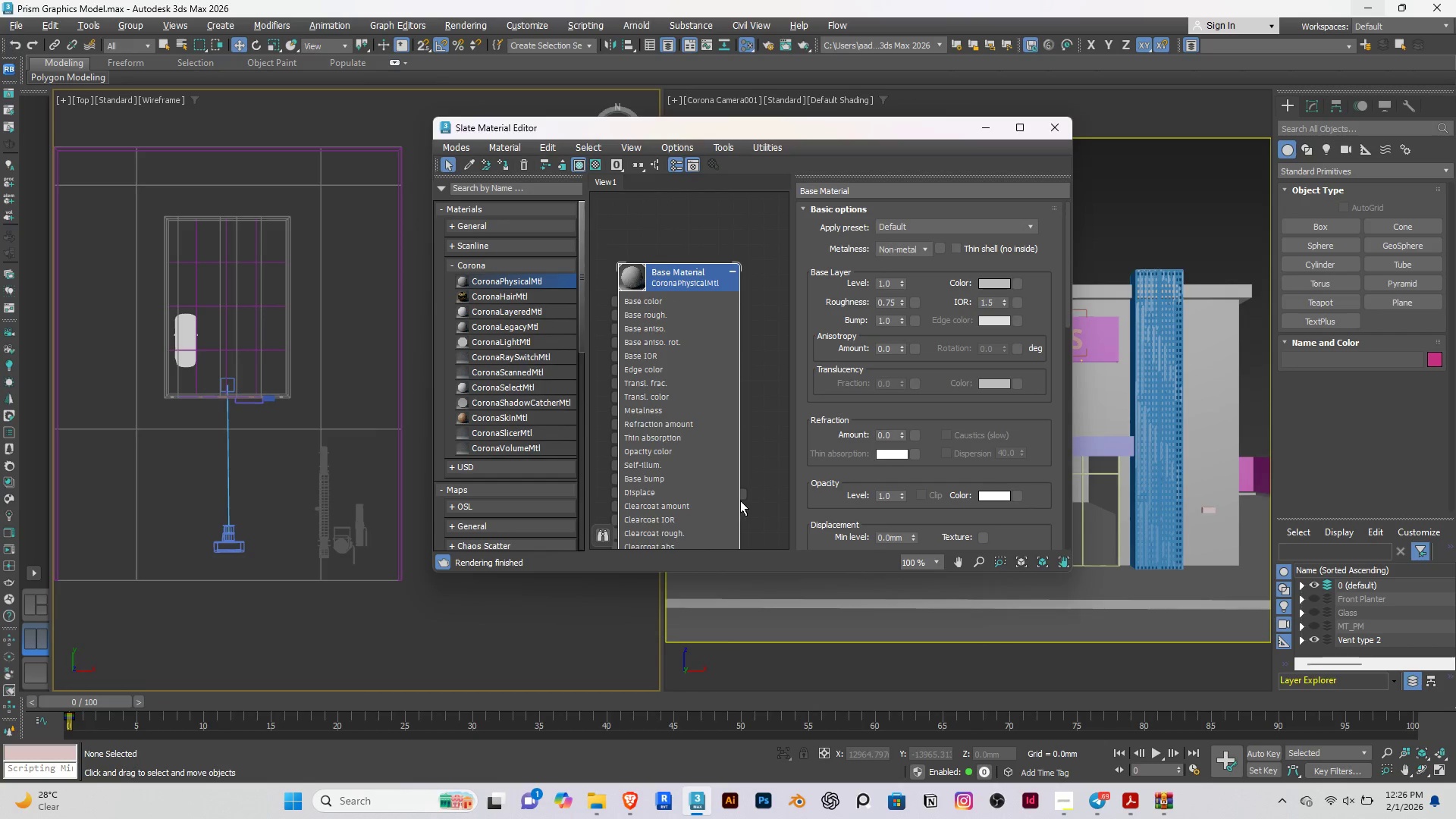 
left_click_drag(start_coordinate=[744, 496], to_coordinate=[337, 538])
 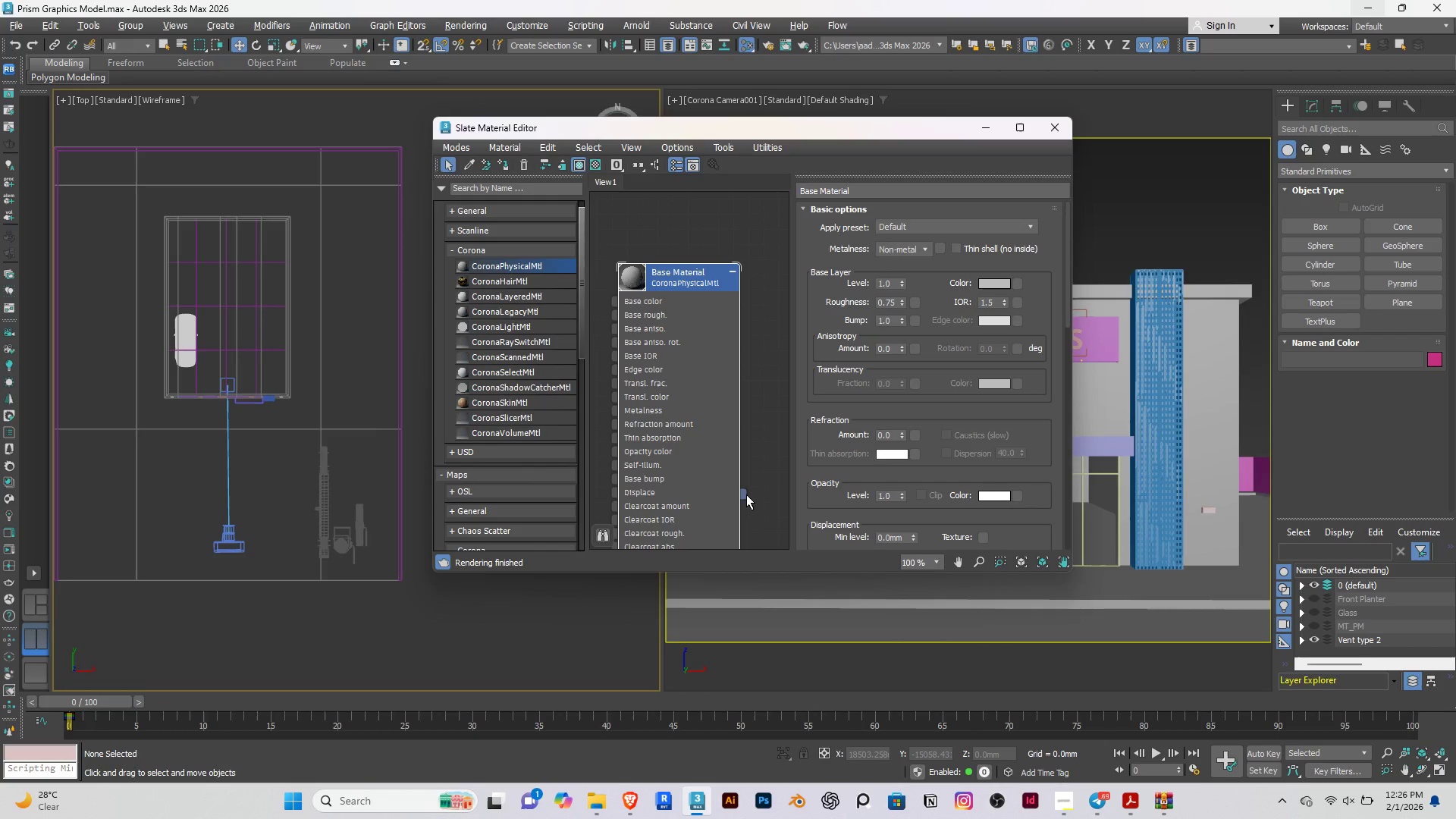 
left_click_drag(start_coordinate=[746, 494], to_coordinate=[325, 493])
 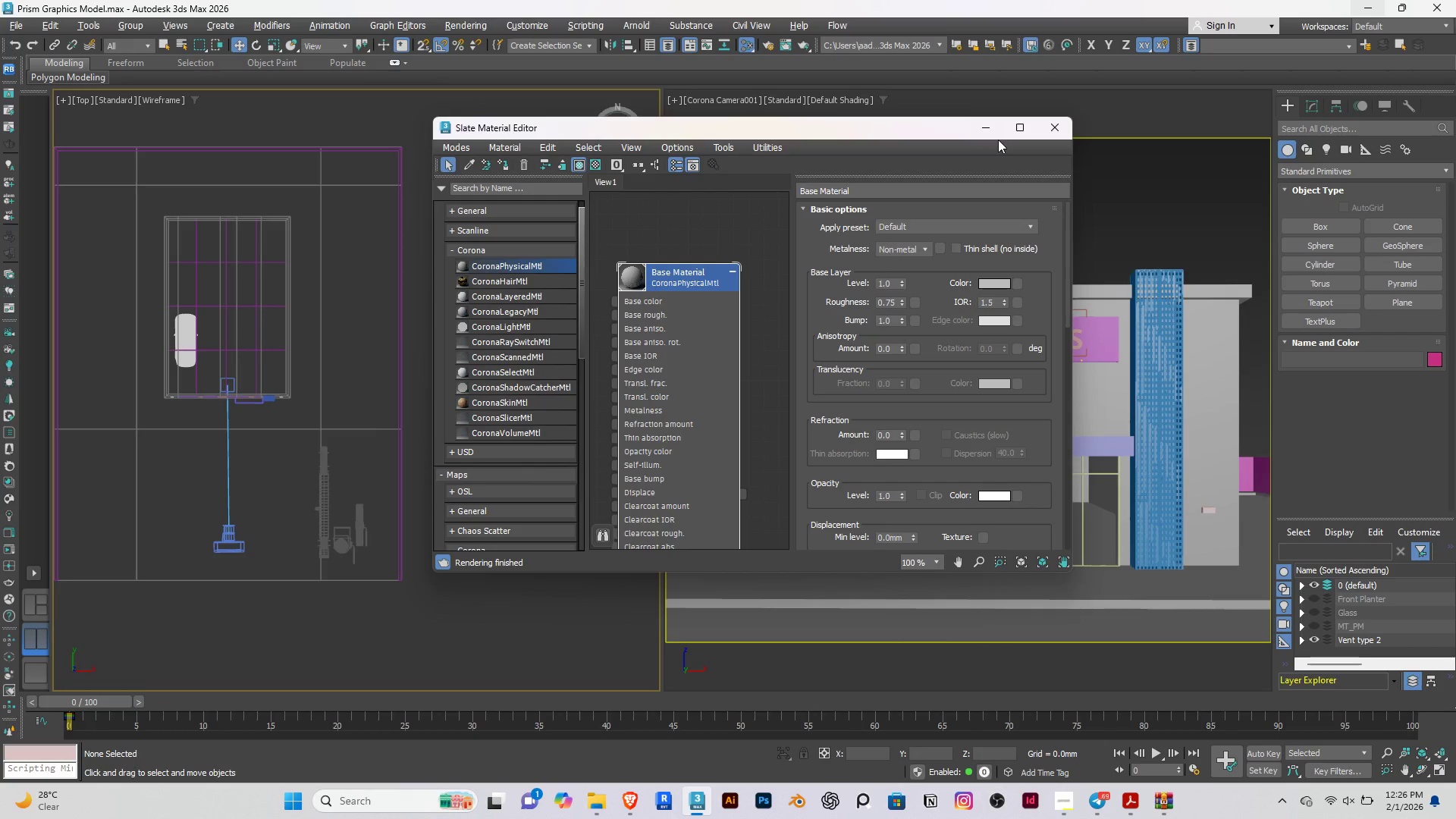 
left_click([992, 129])
 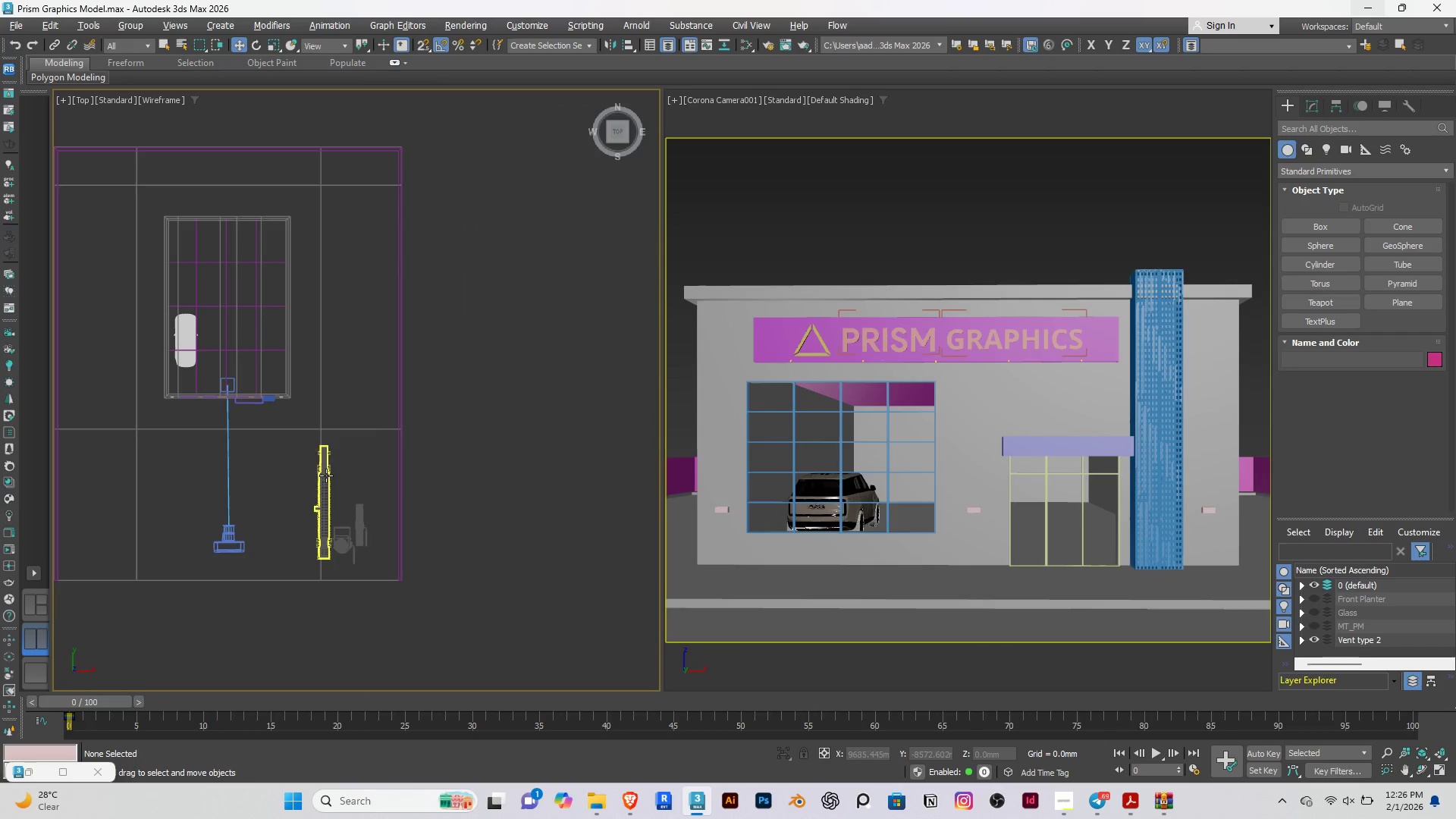 
left_click([326, 475])
 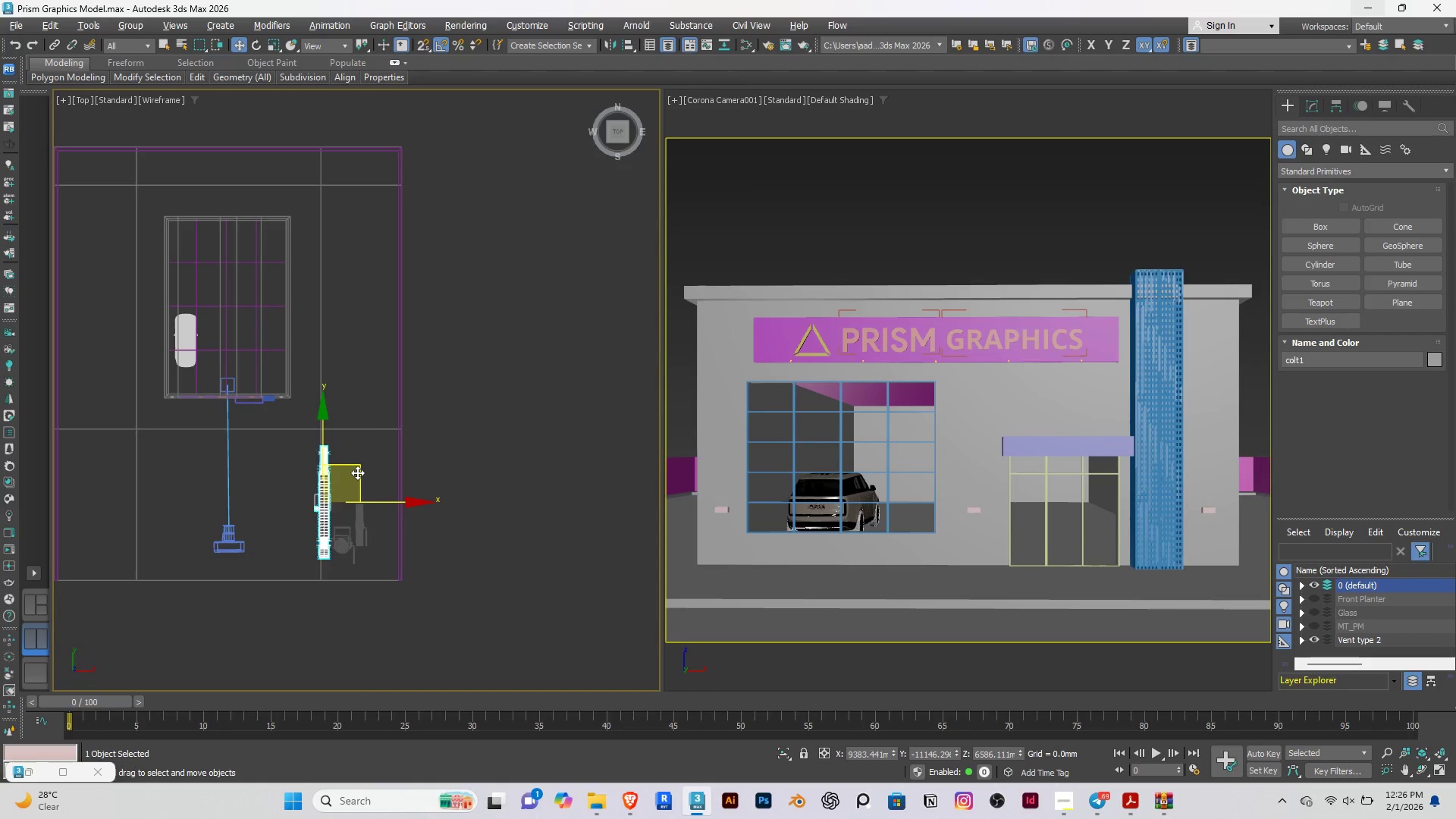 
left_click_drag(start_coordinate=[359, 470], to_coordinate=[228, 258])
 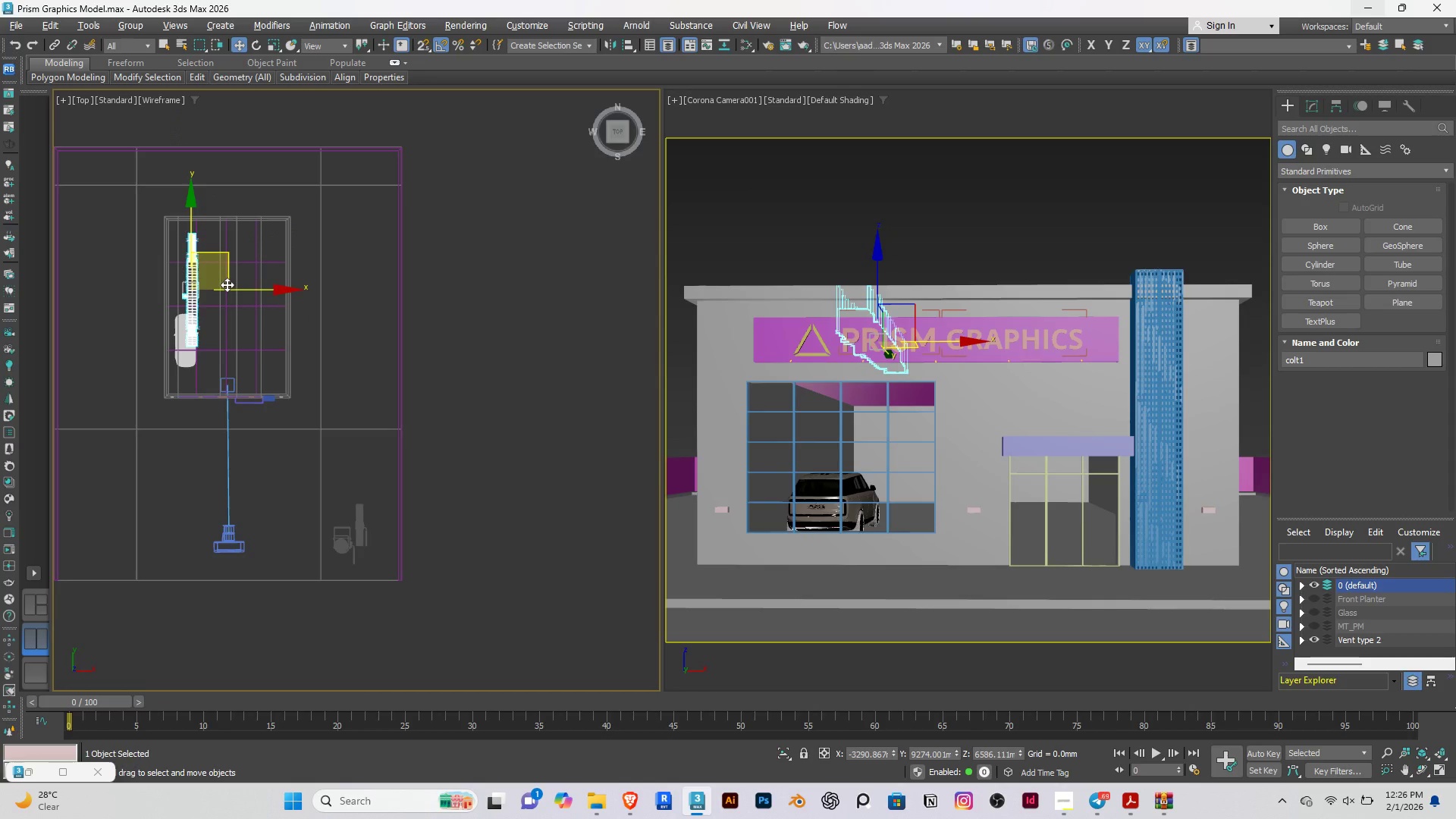 
type(fz)
 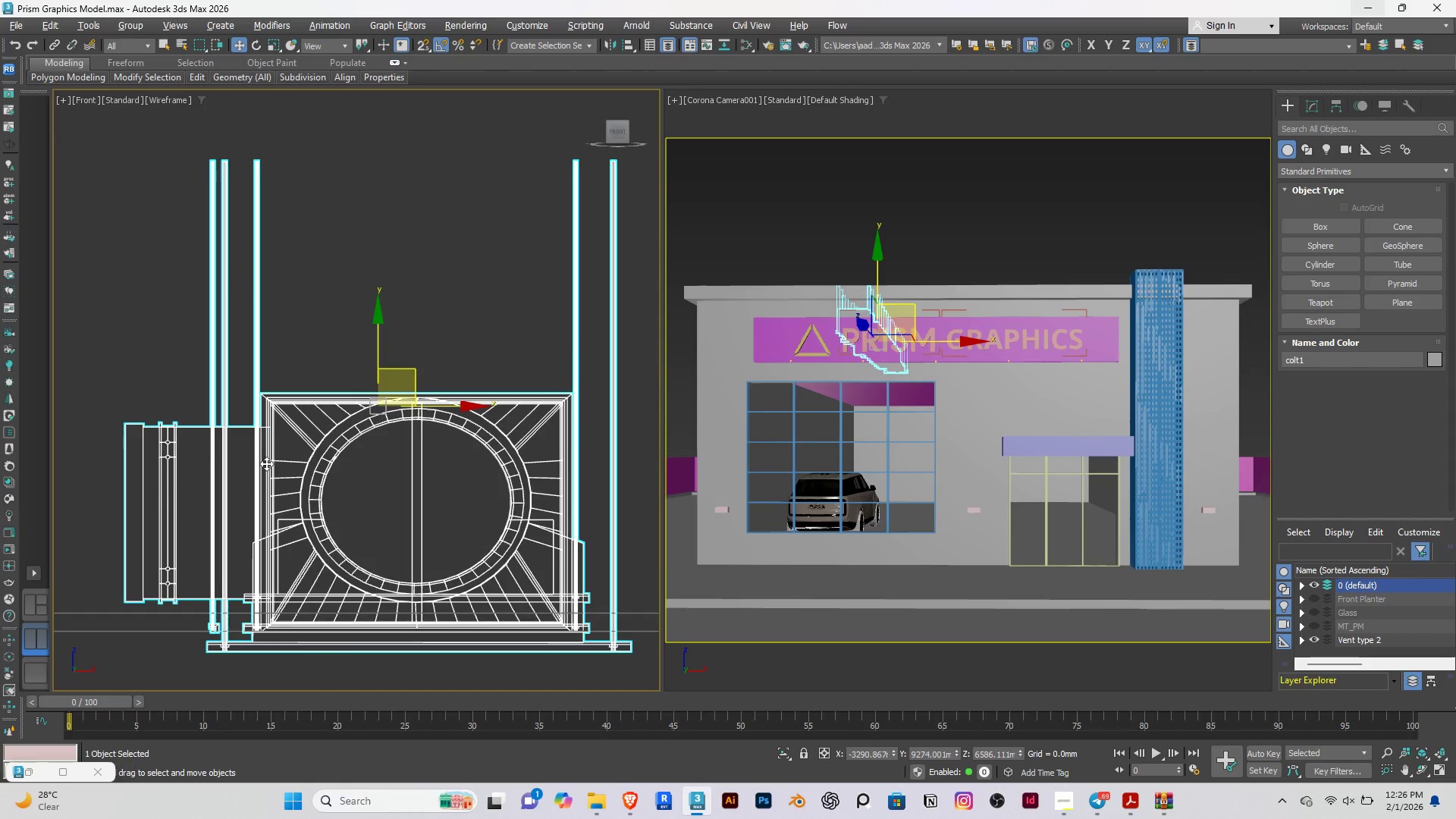 
scroll: coordinate [266, 463], scroll_direction: down, amount: 3.0
 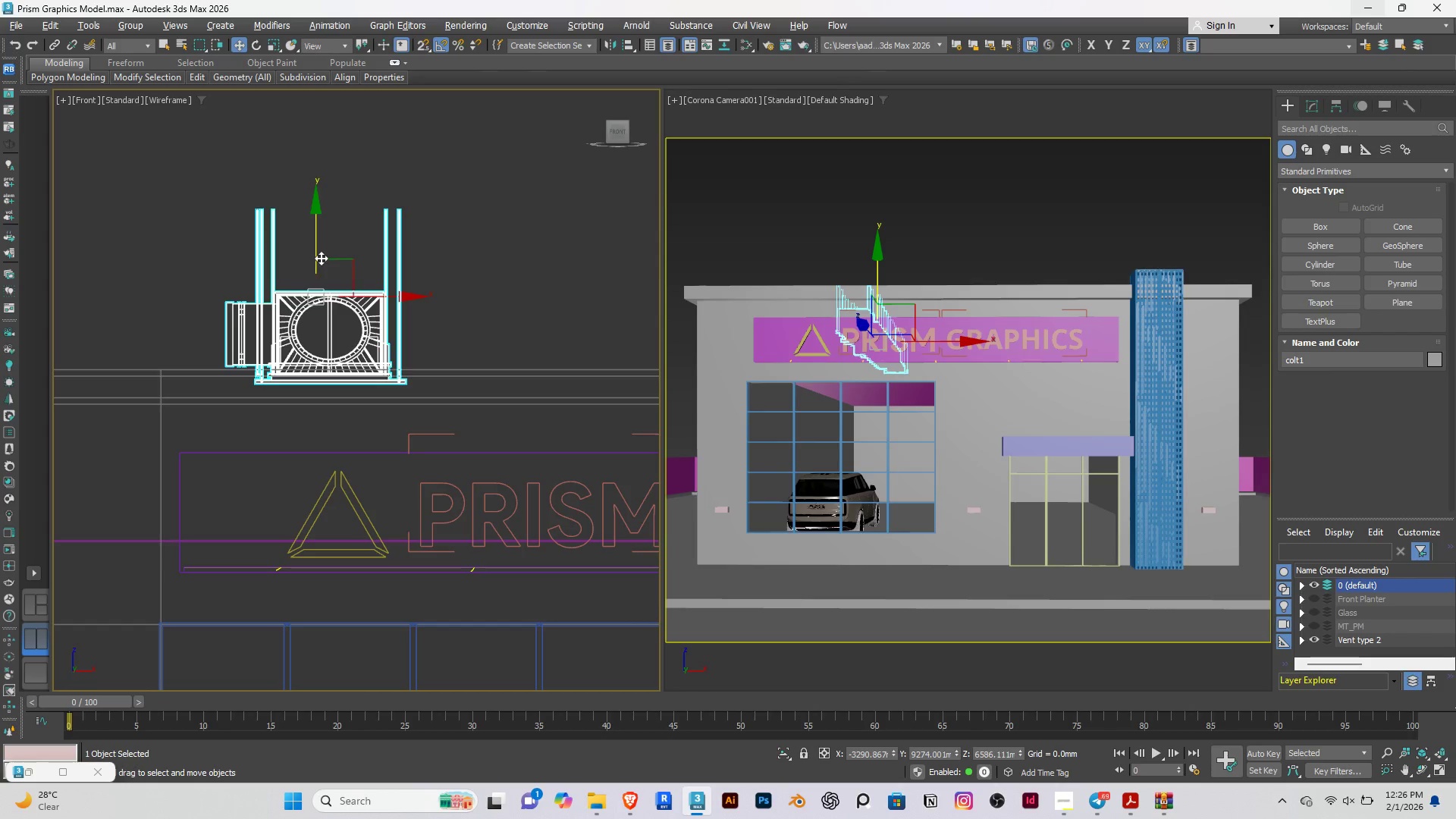 
left_click_drag(start_coordinate=[316, 232], to_coordinate=[239, 460])
 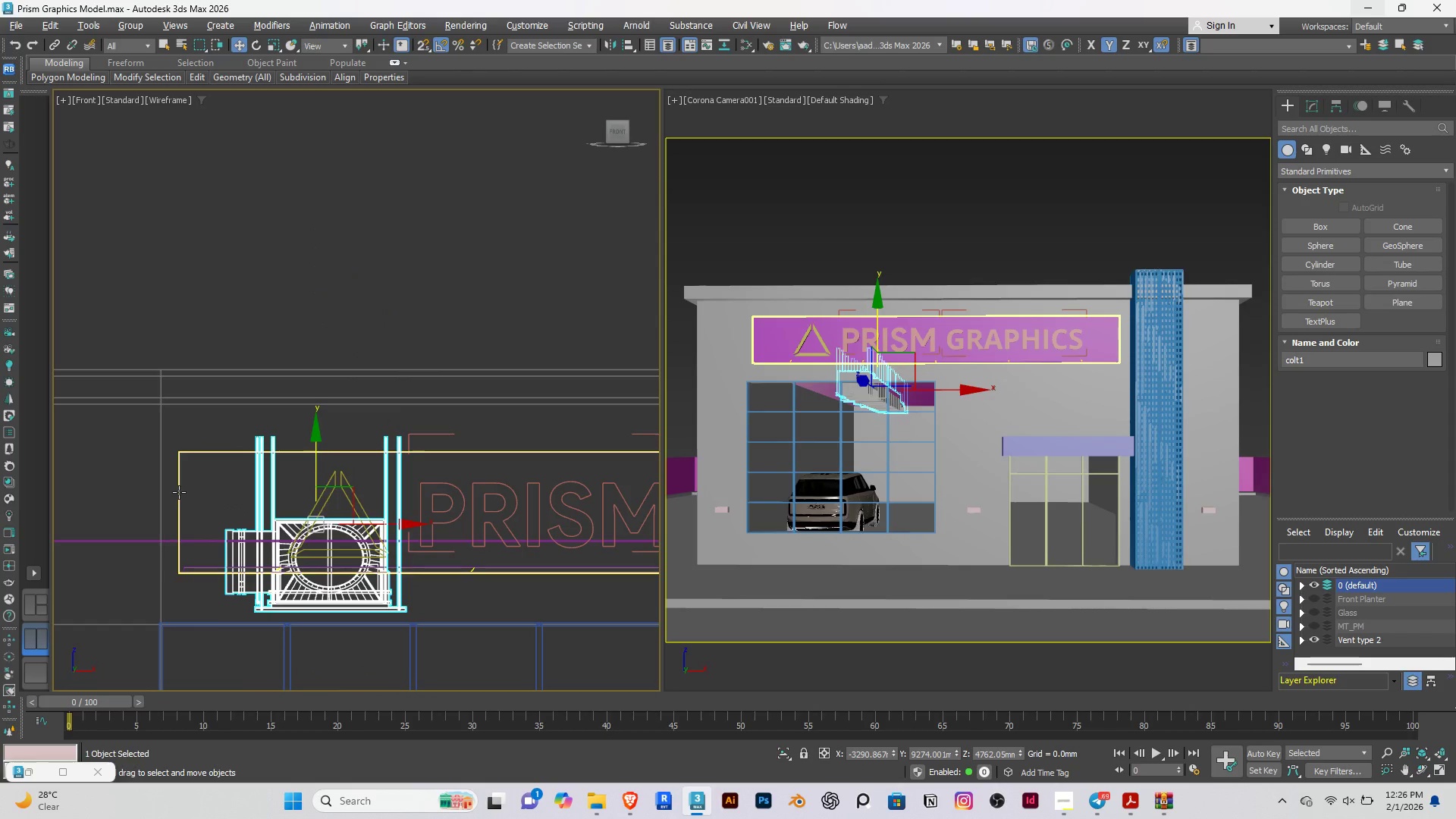 
left_click([179, 492])
 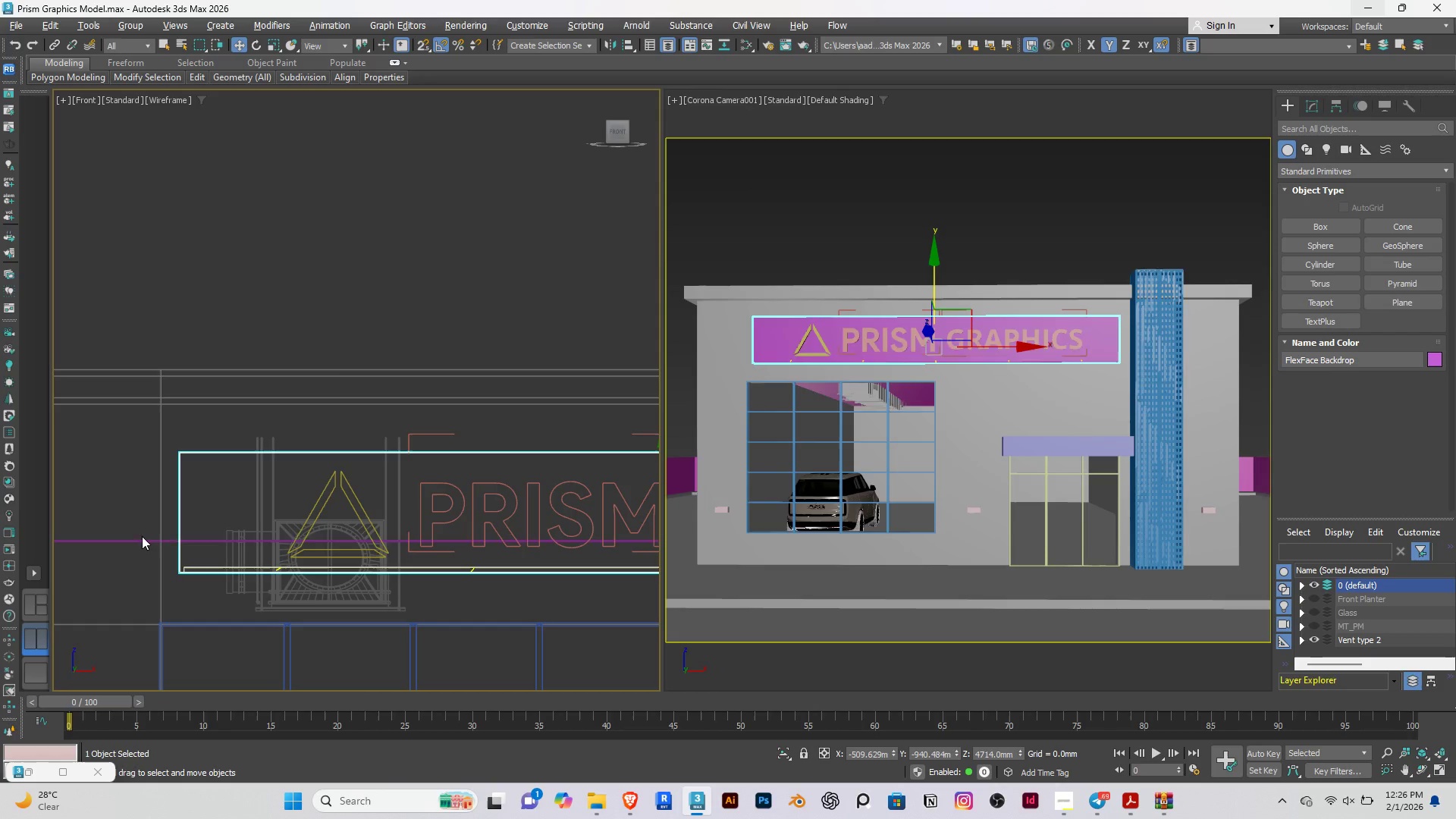 
left_click([136, 542])
 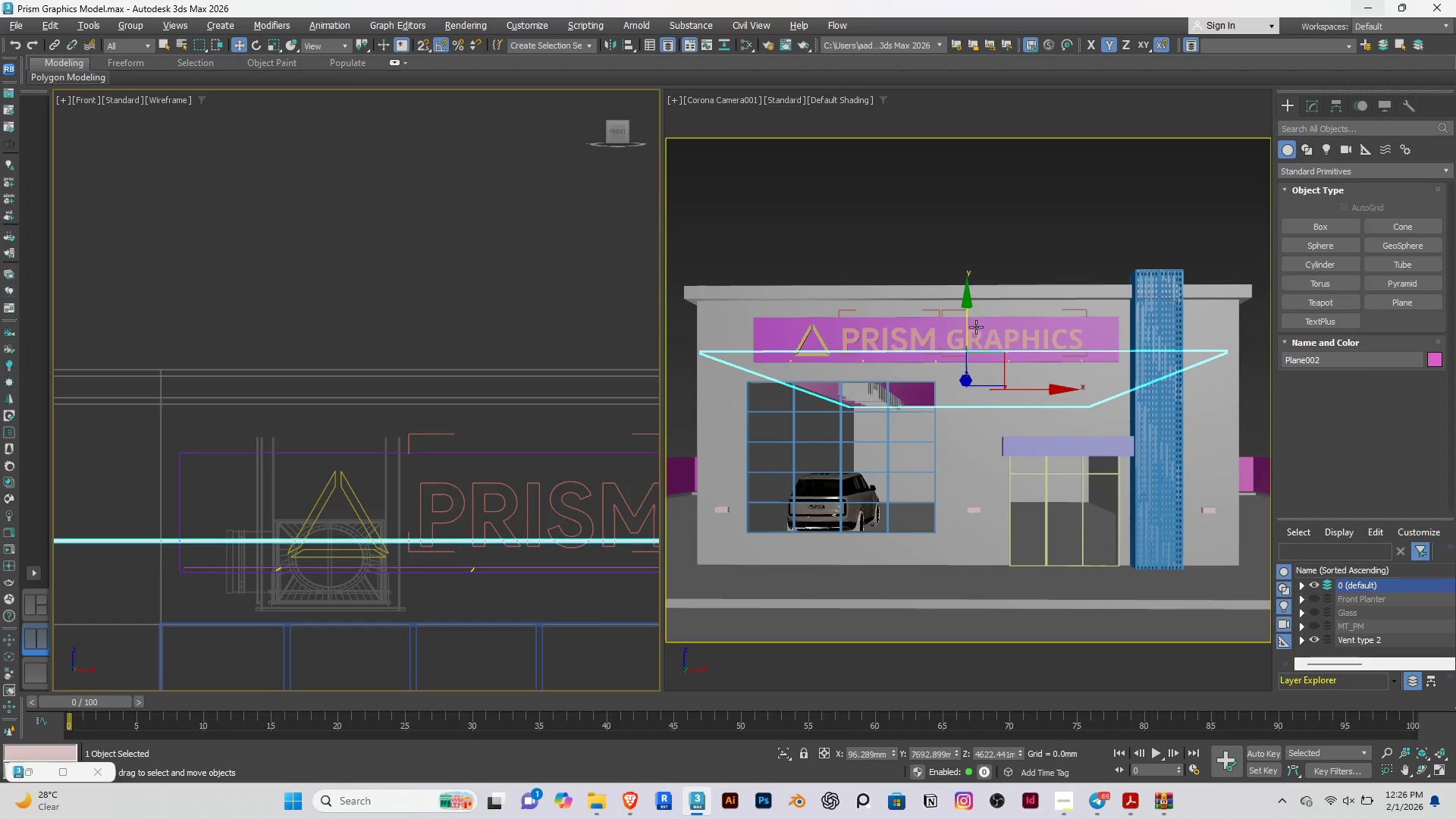 
left_click_drag(start_coordinate=[968, 315], to_coordinate=[968, 290])
 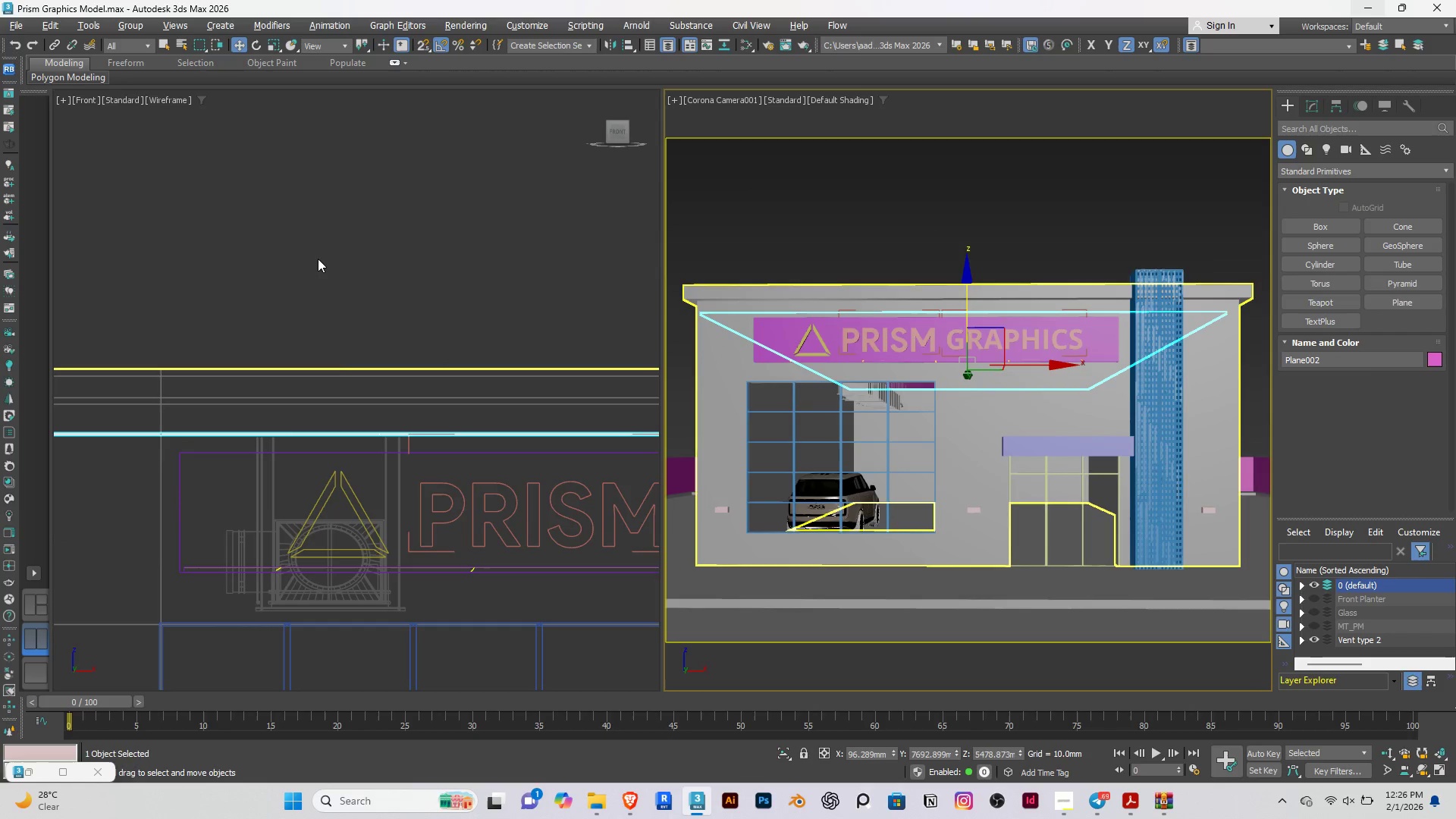 
left_click([318, 259])
 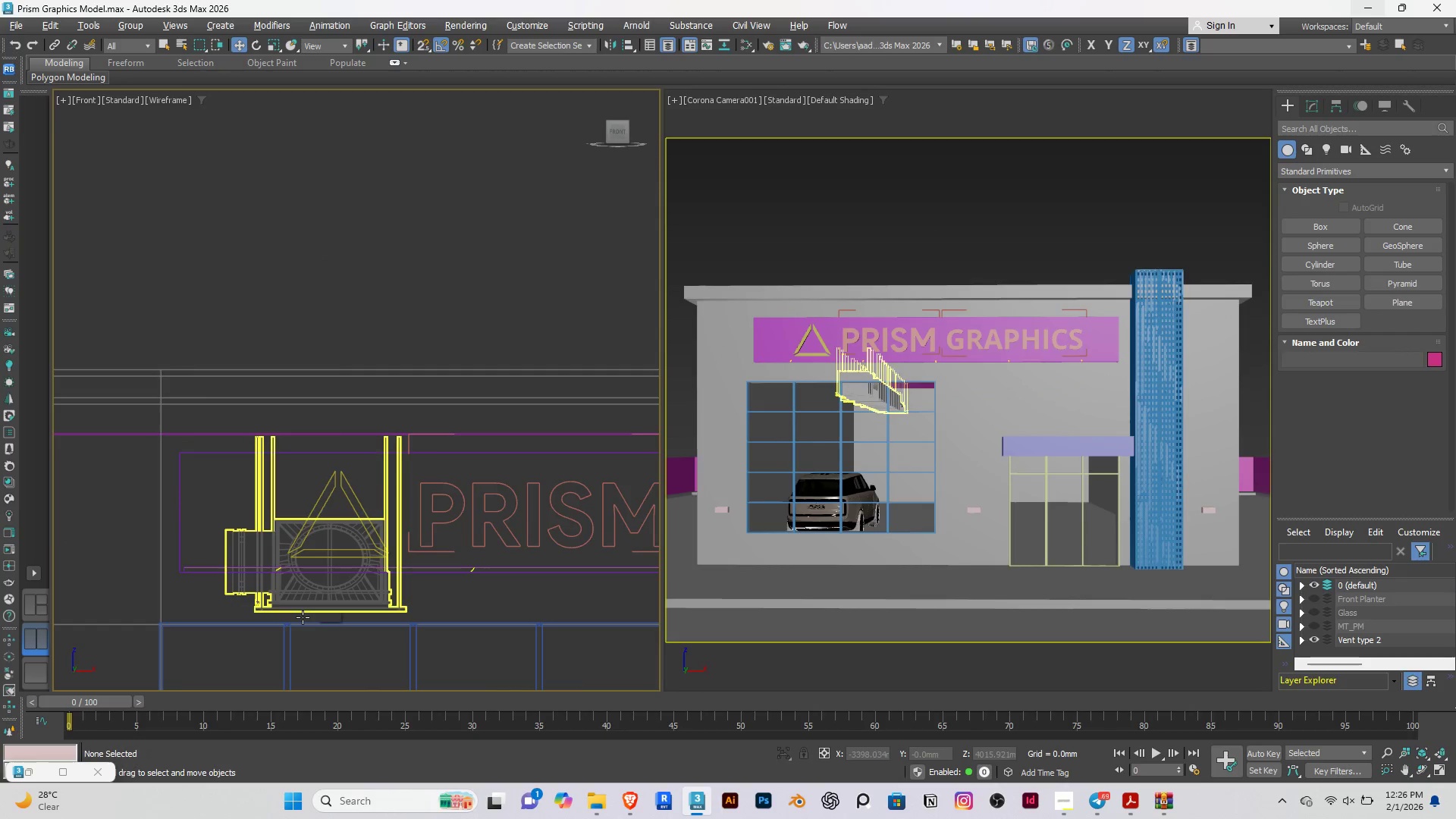 
left_click([303, 617])
 